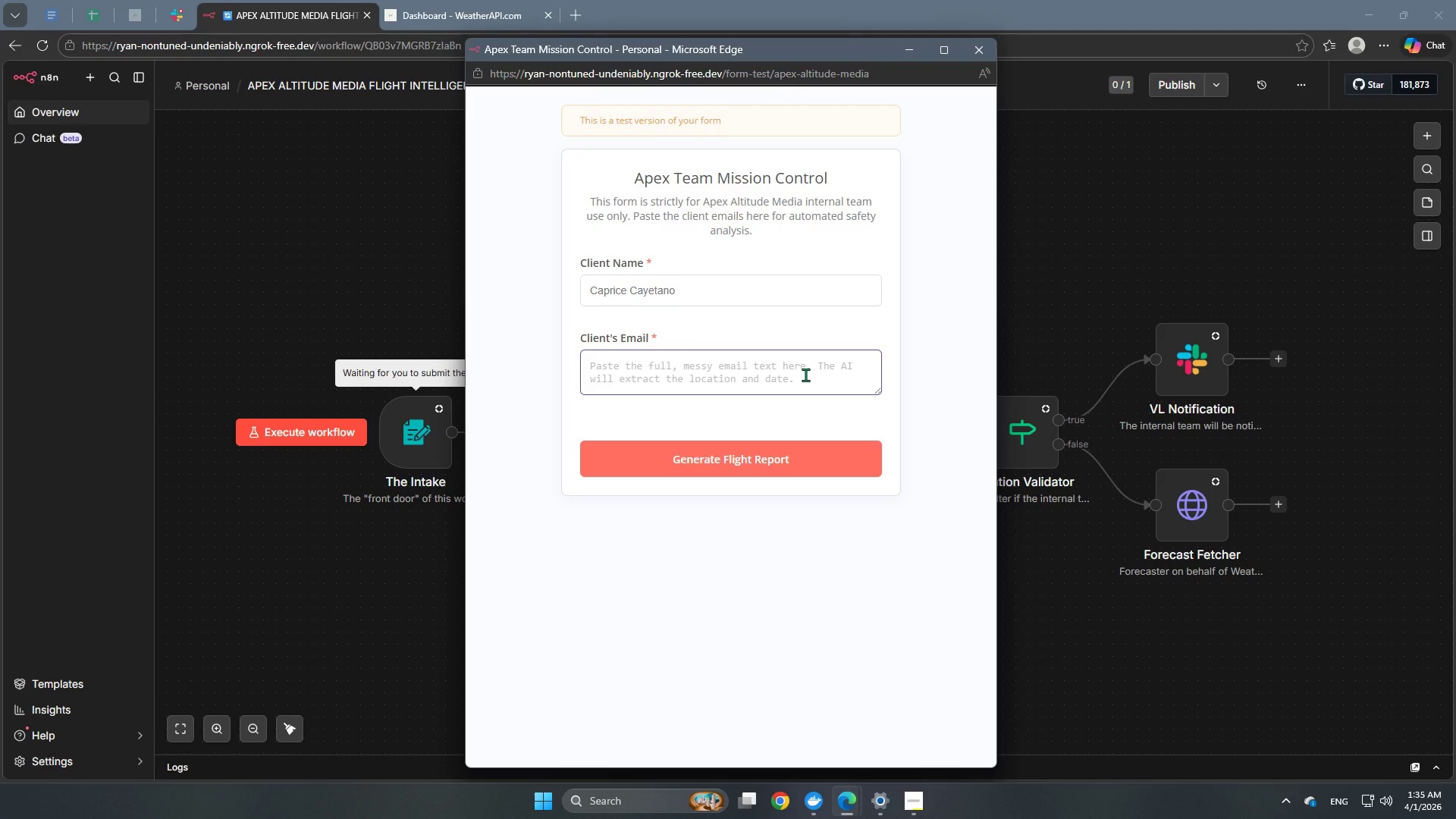 
type(Hey Apex team, we have a ls)
key(Backspace)
key(Backspace)
type(last-)
 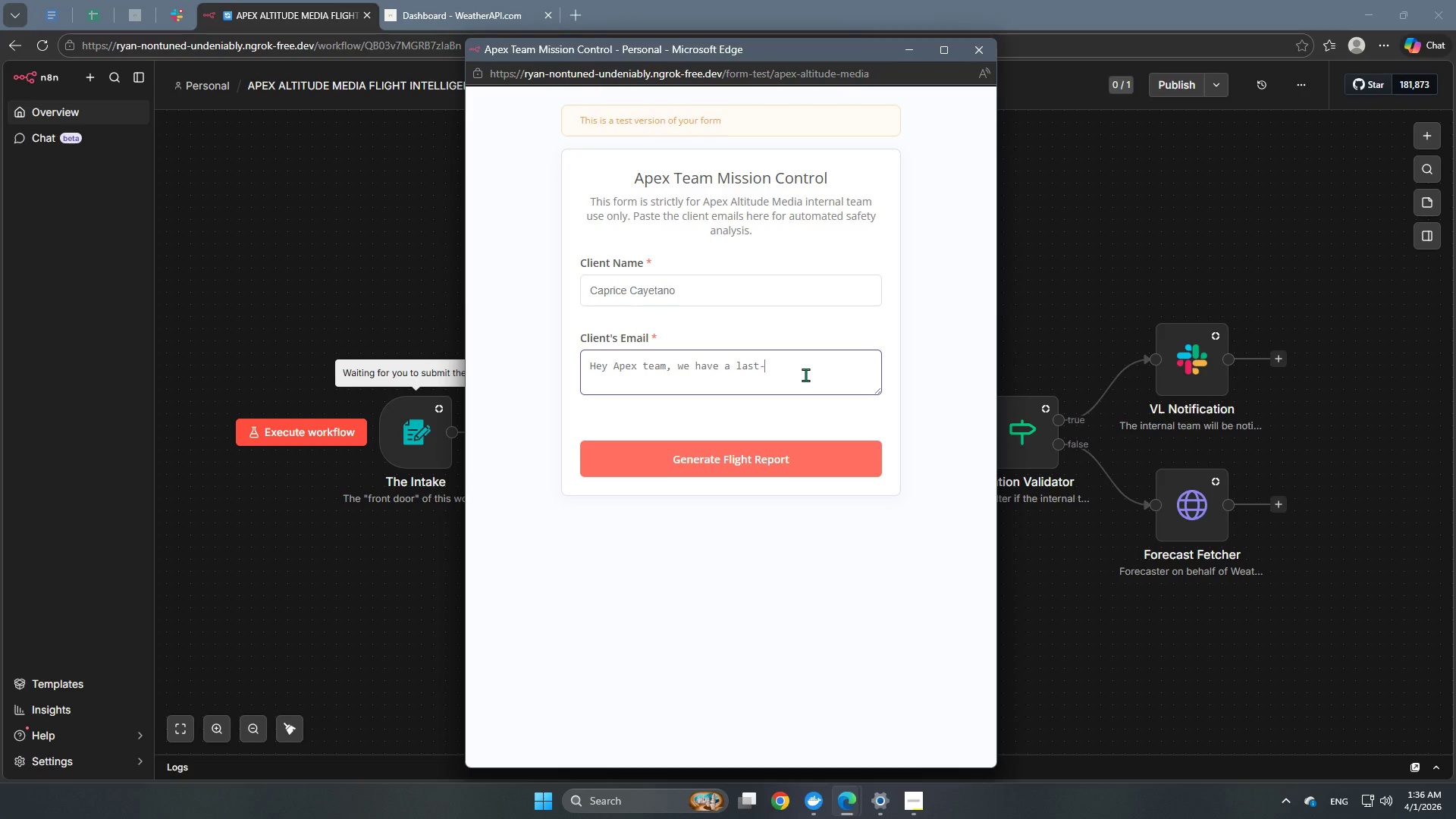 
wait(18.86)
 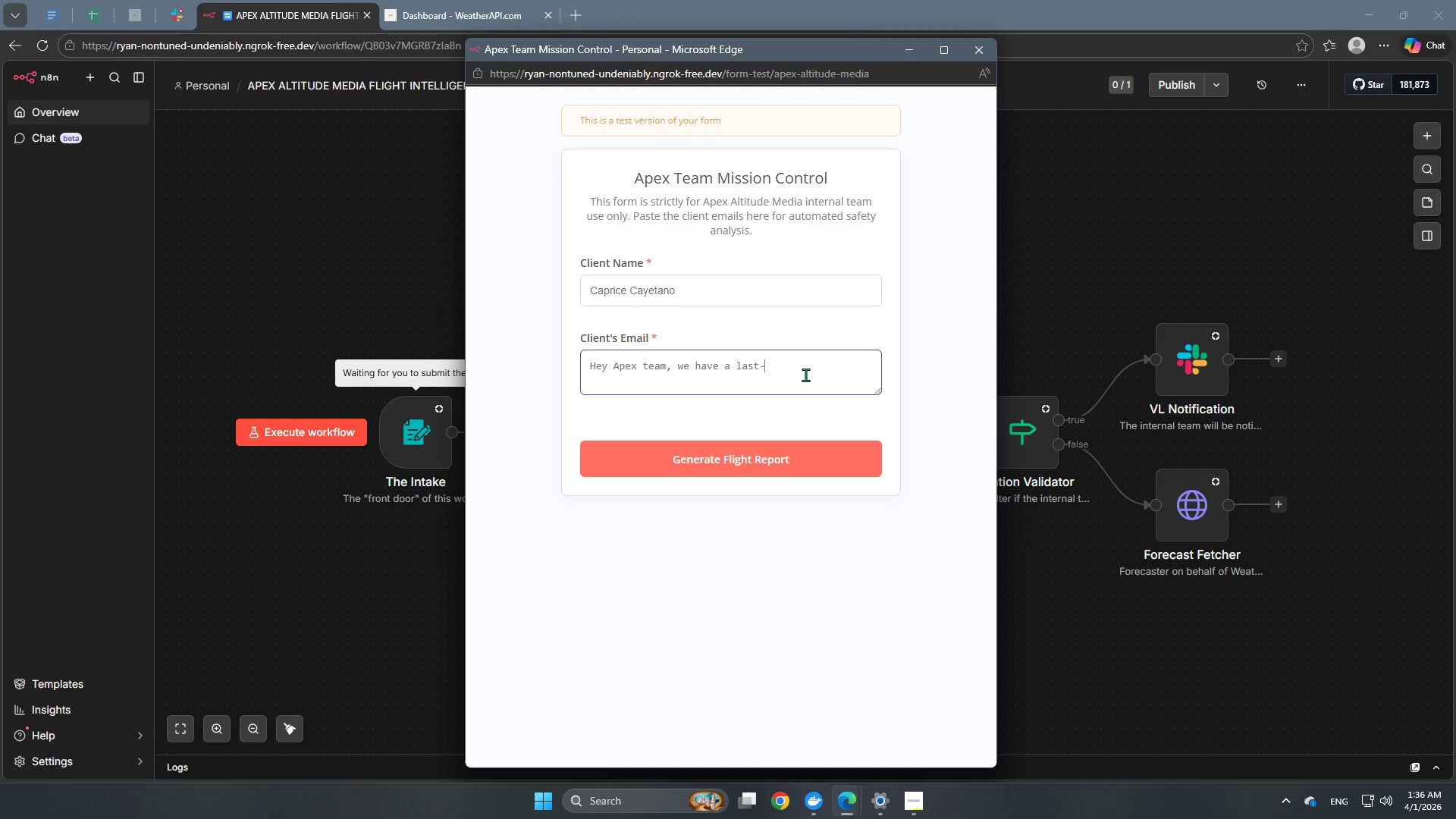 
type(minute shoot)
 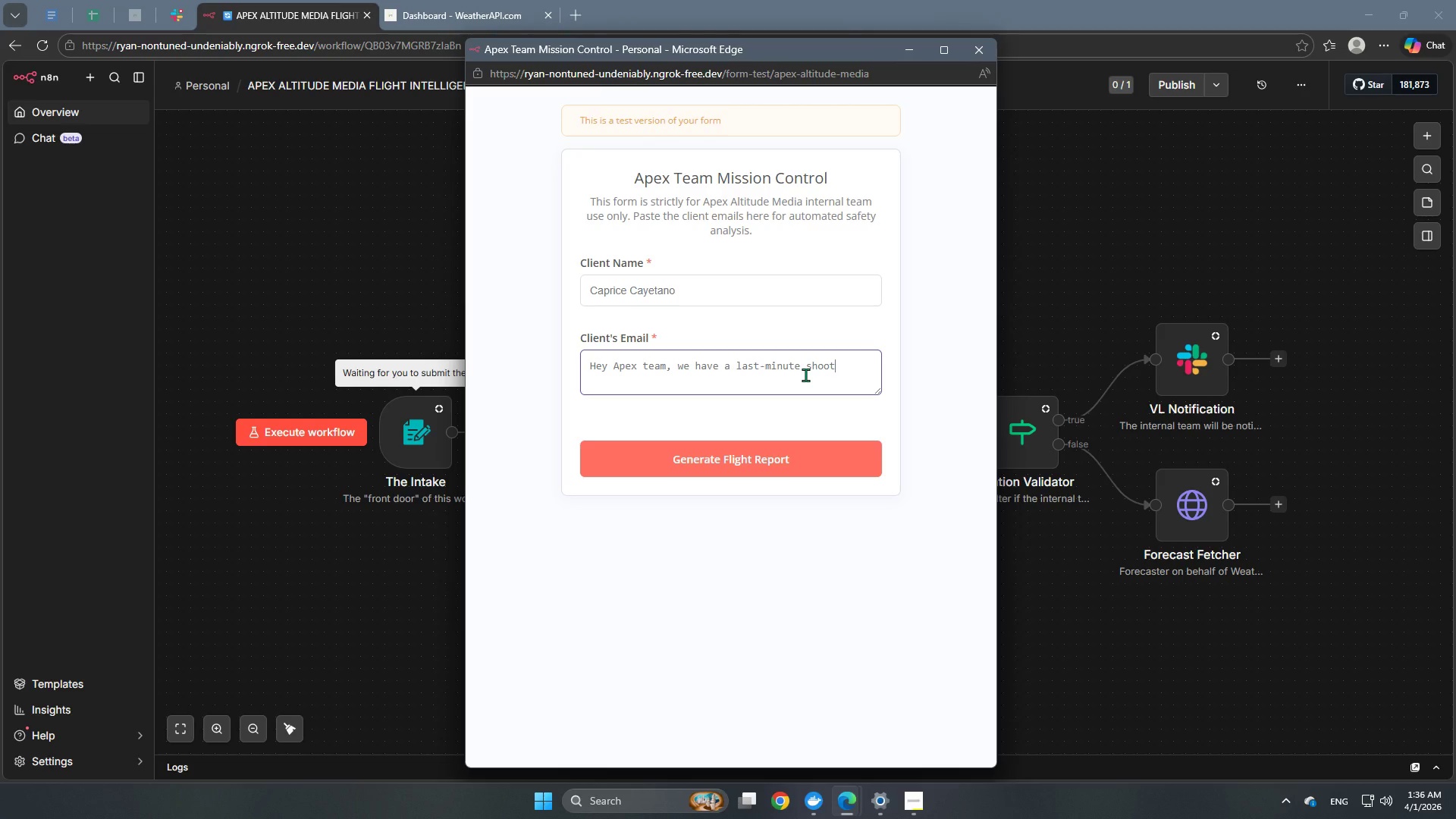 
wait(16.75)
 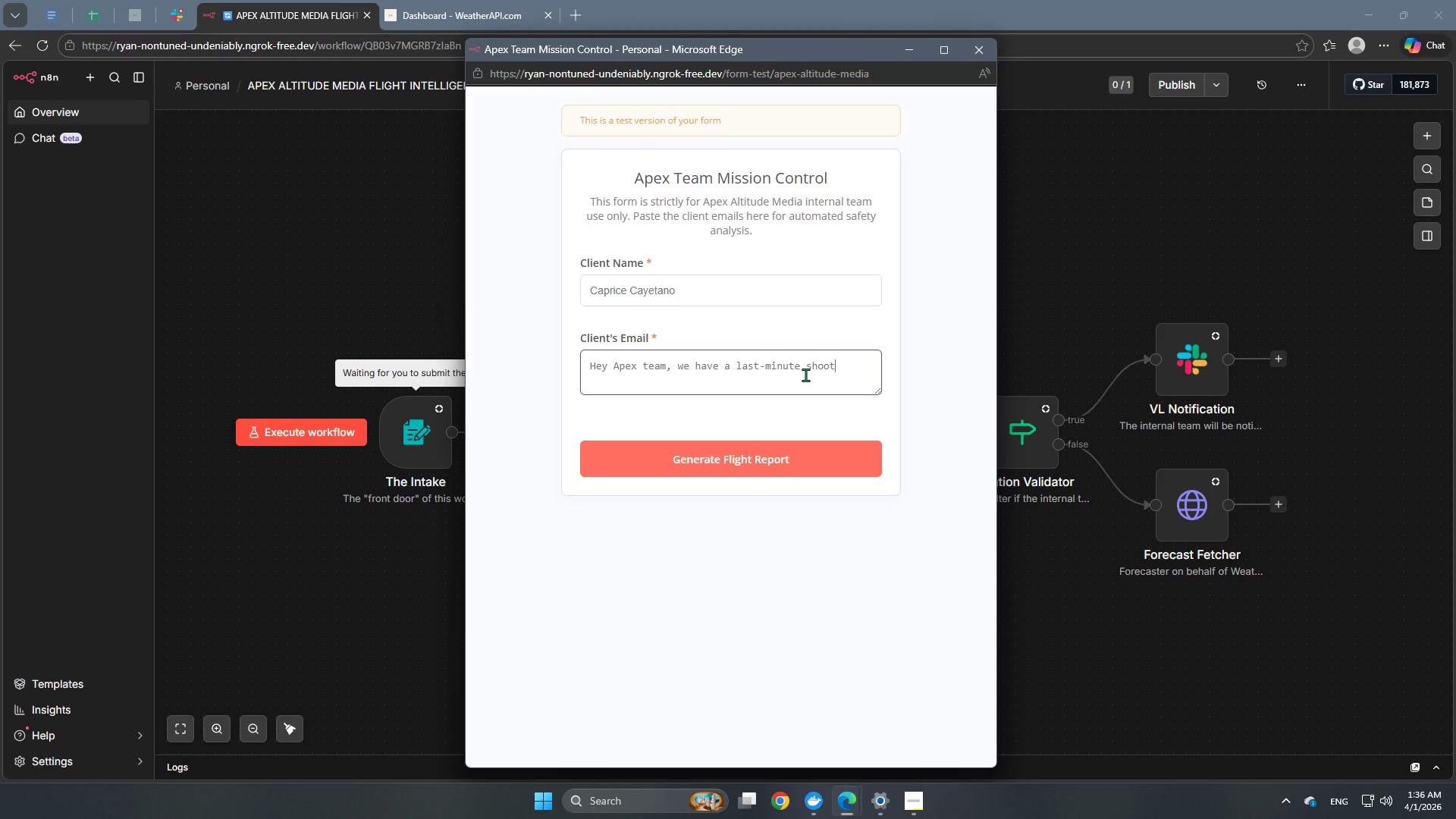 
type( scheduled for tomorrow, April )
 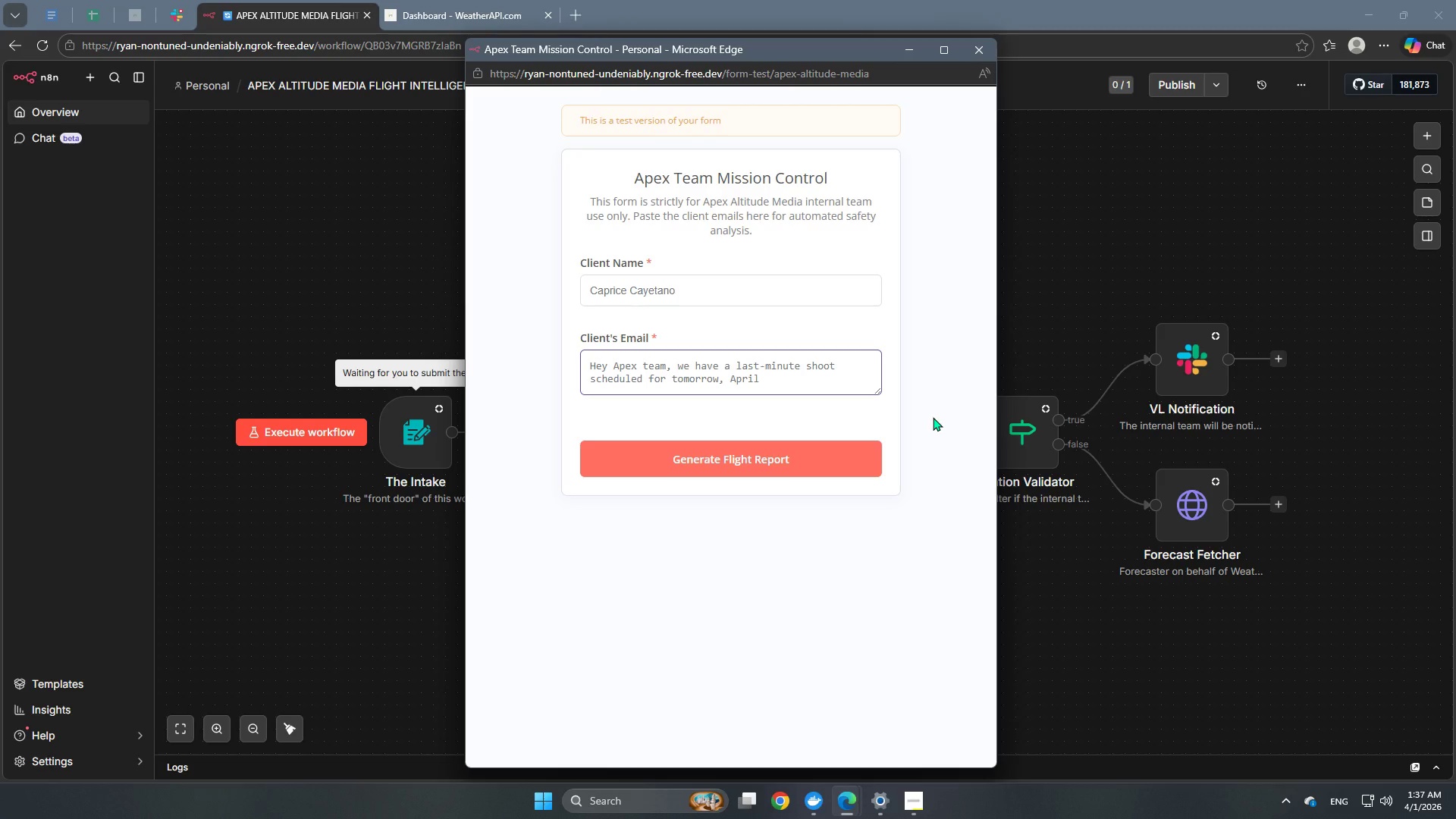 
wait(32.25)
 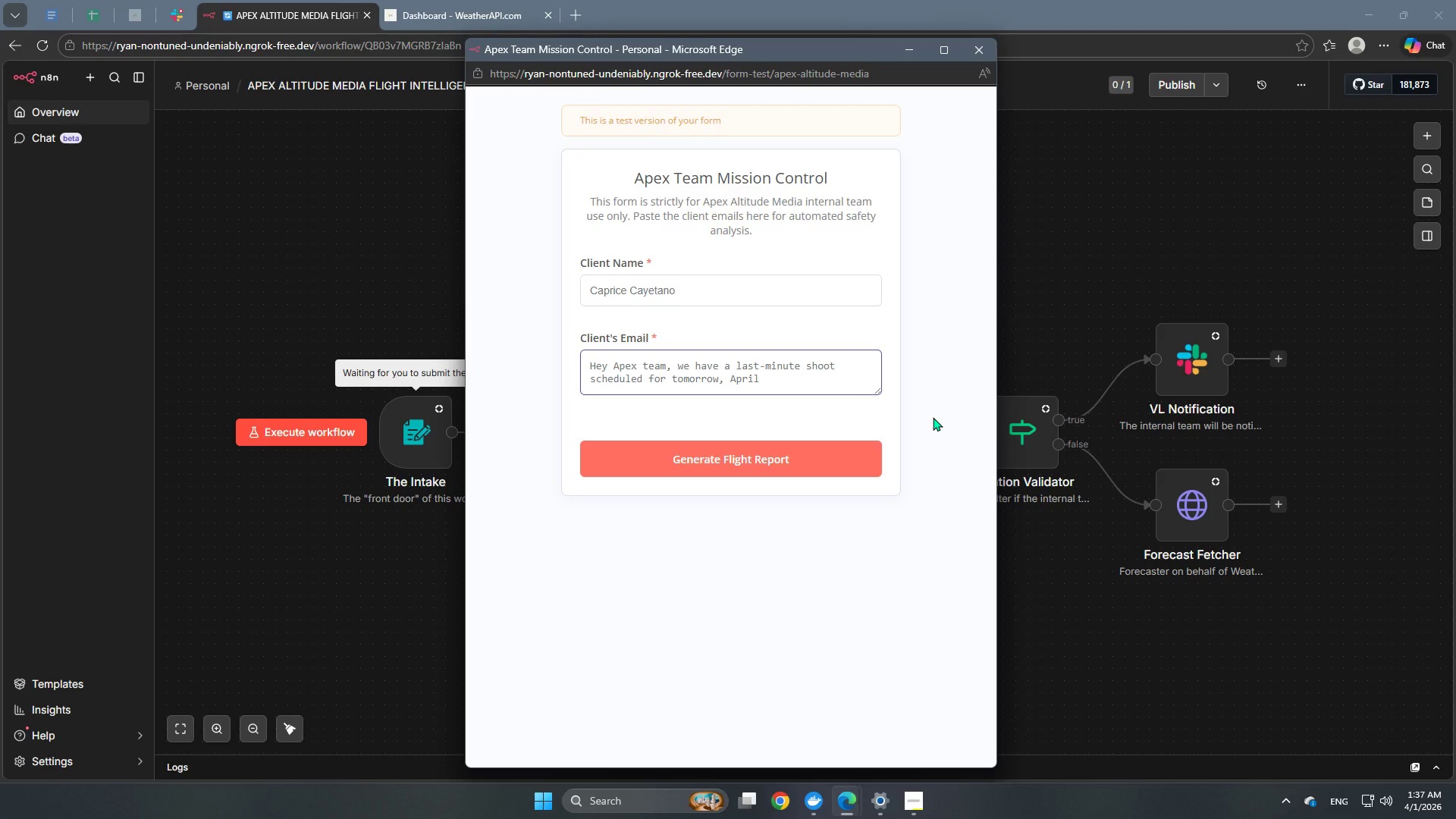 
type(2nd, at Dover, United Kingdom. We need to capture some dramt)
key(Backspace)
key(Backspace)
type(matic 'White Cliffs' footage with the drone. )
 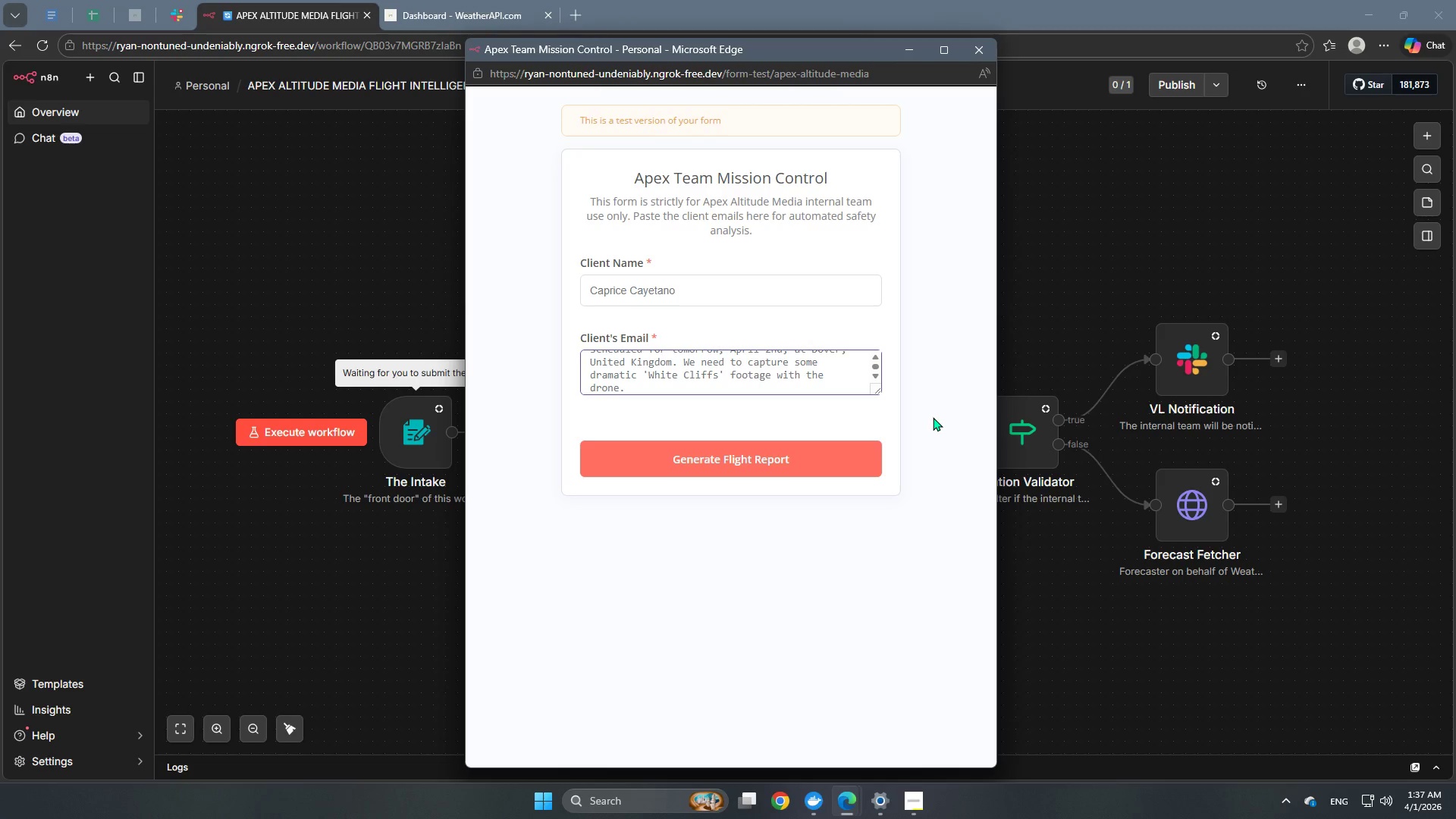 
wait(5.2)
 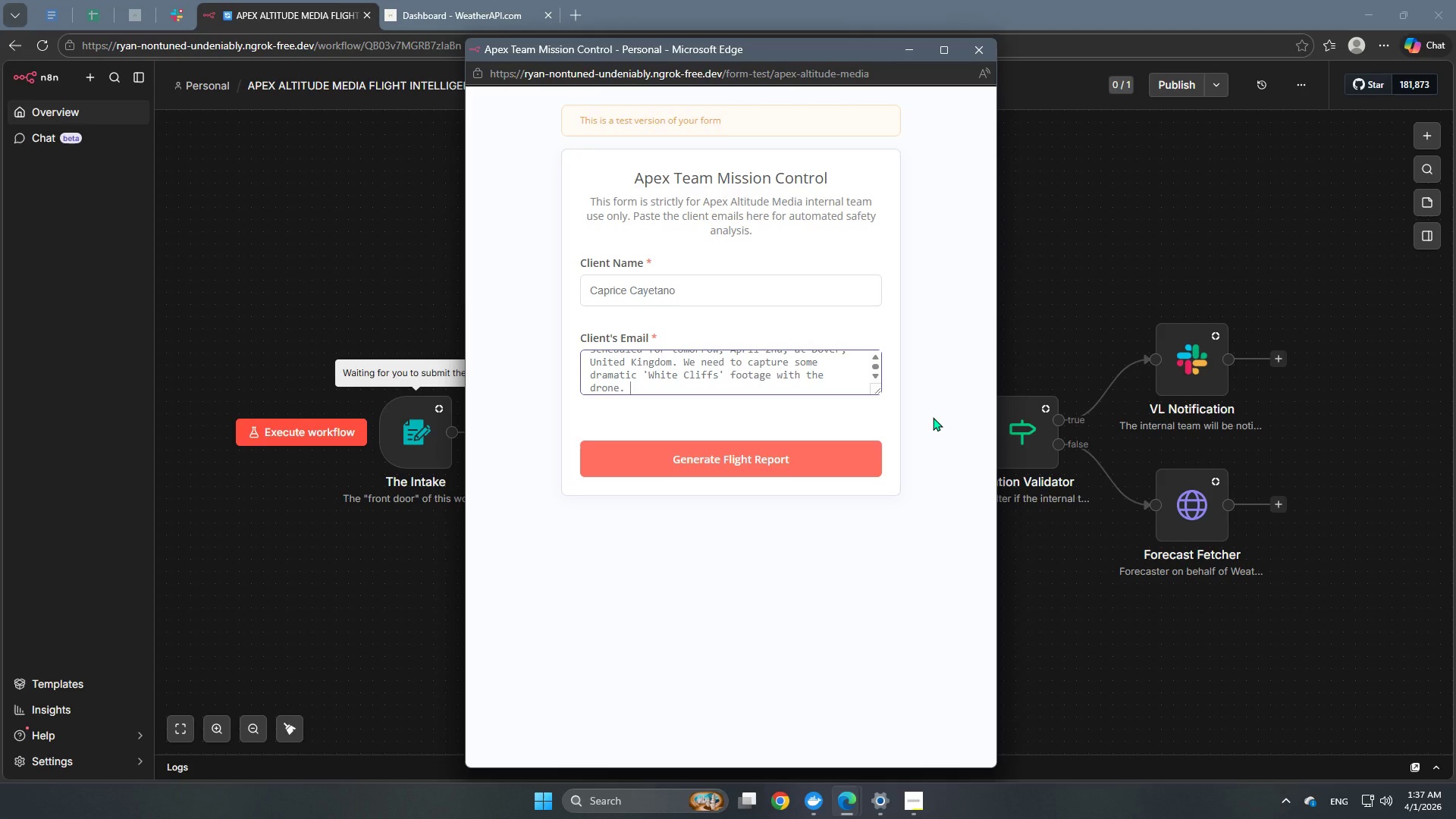 
scroll: coordinate [788, 369], scroll_direction: up, amount: 3.0
 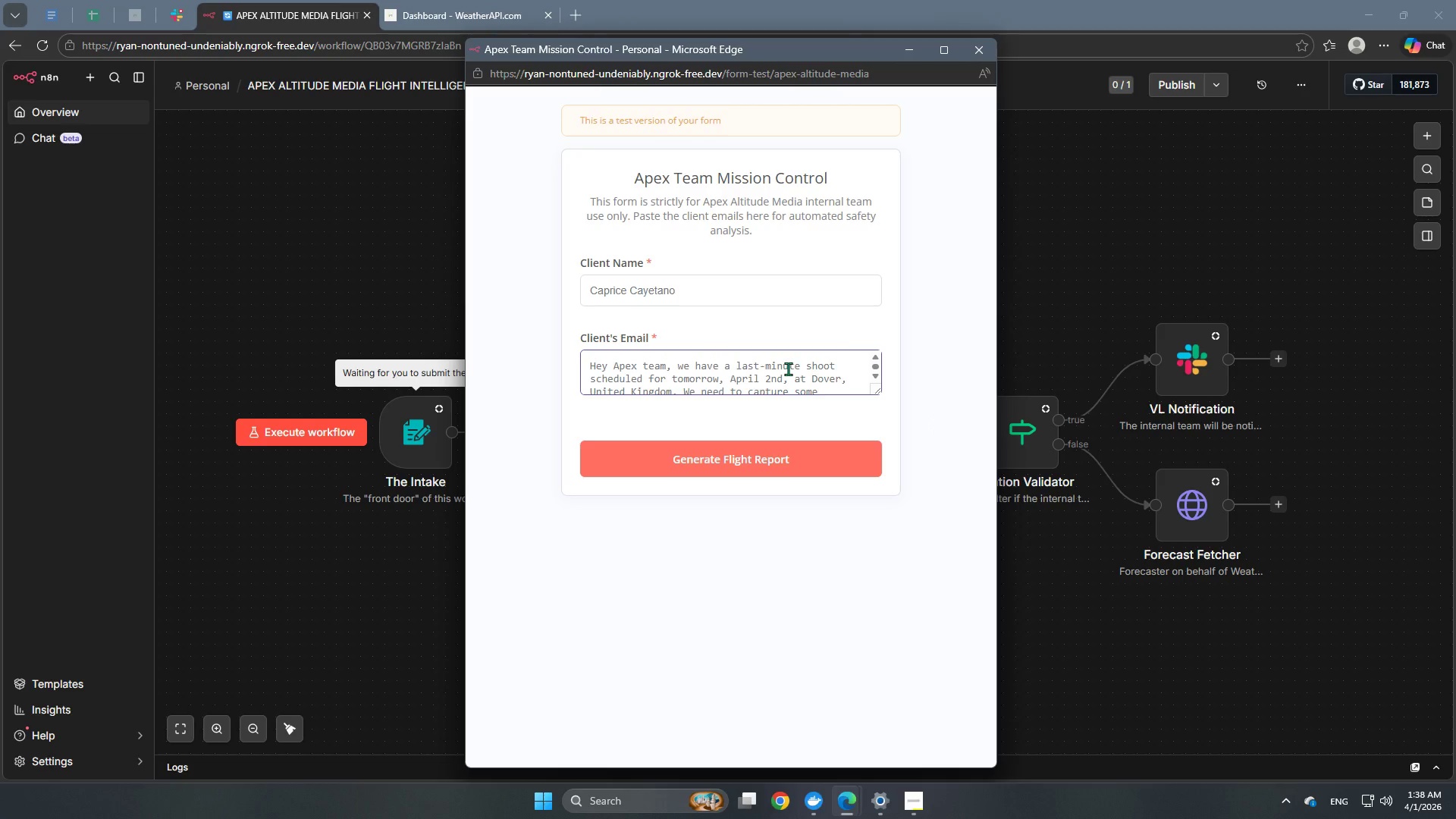 
scroll: coordinate [788, 369], scroll_direction: down, amount: 1.0
 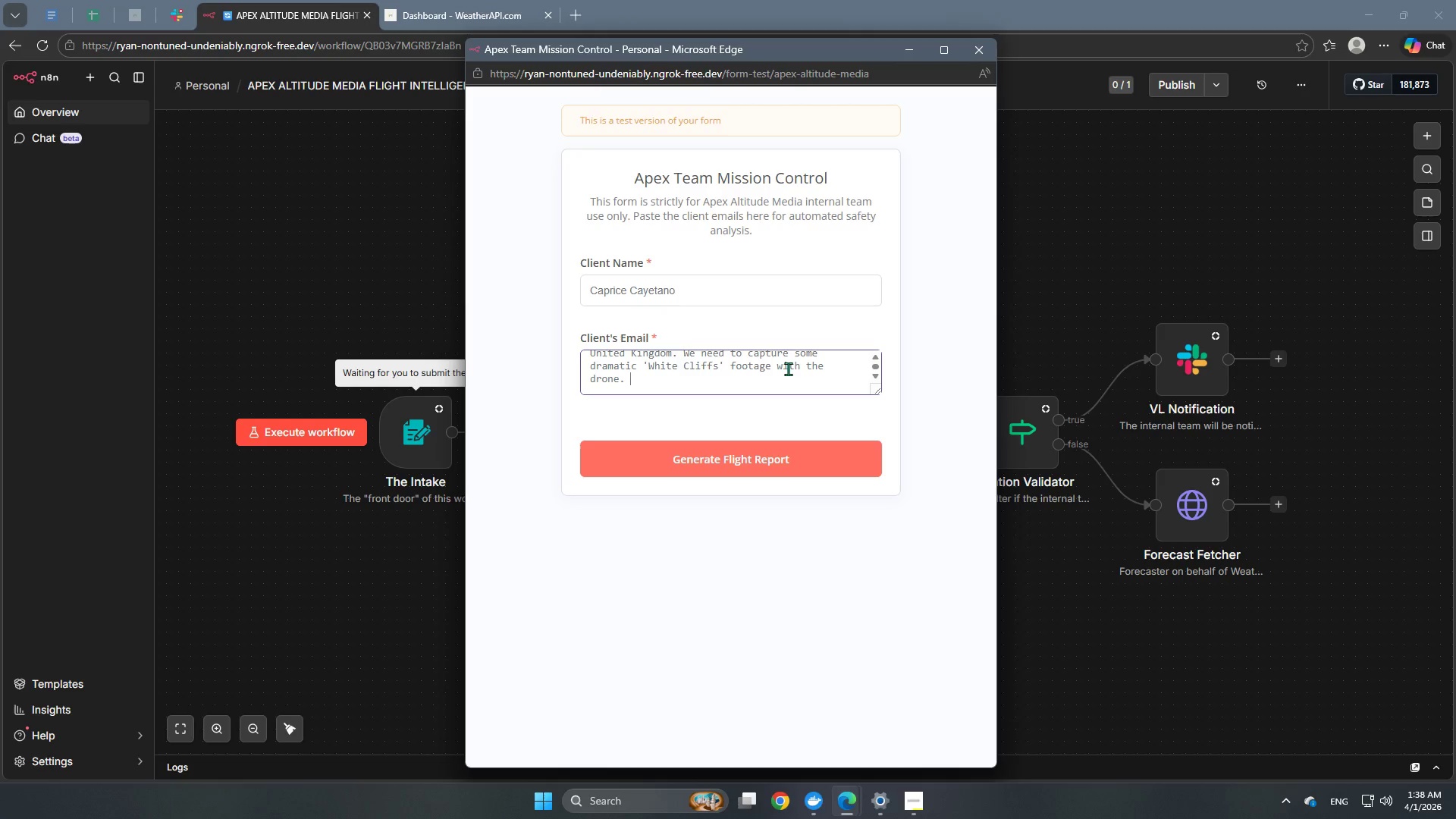 
wait(7.42)
 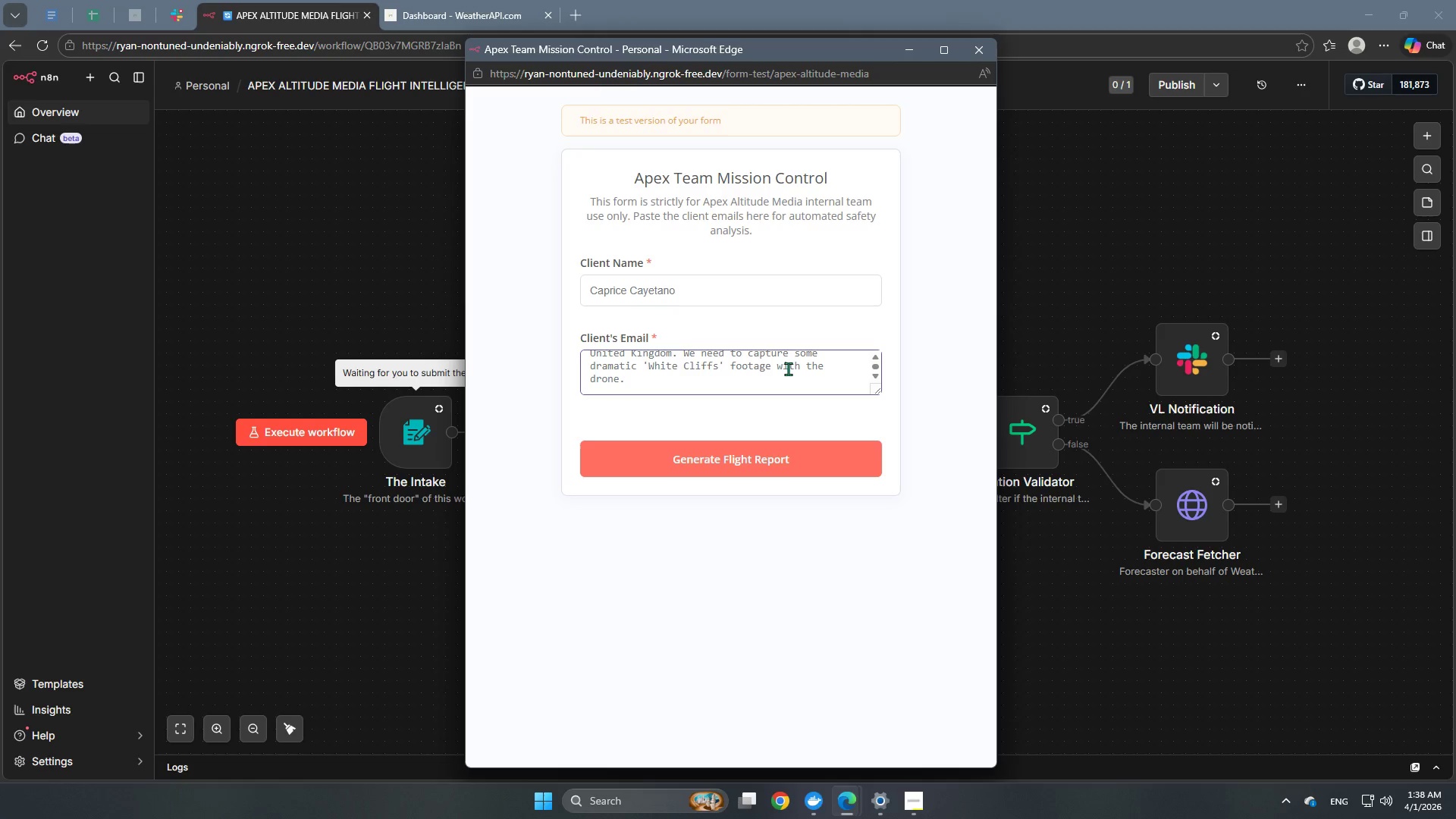 
type(Can you check if the confitions are safge)
key(Backspace)
key(Backspace)
type(e for our heavy-lift )
key(Backspace)
type( rig?)
 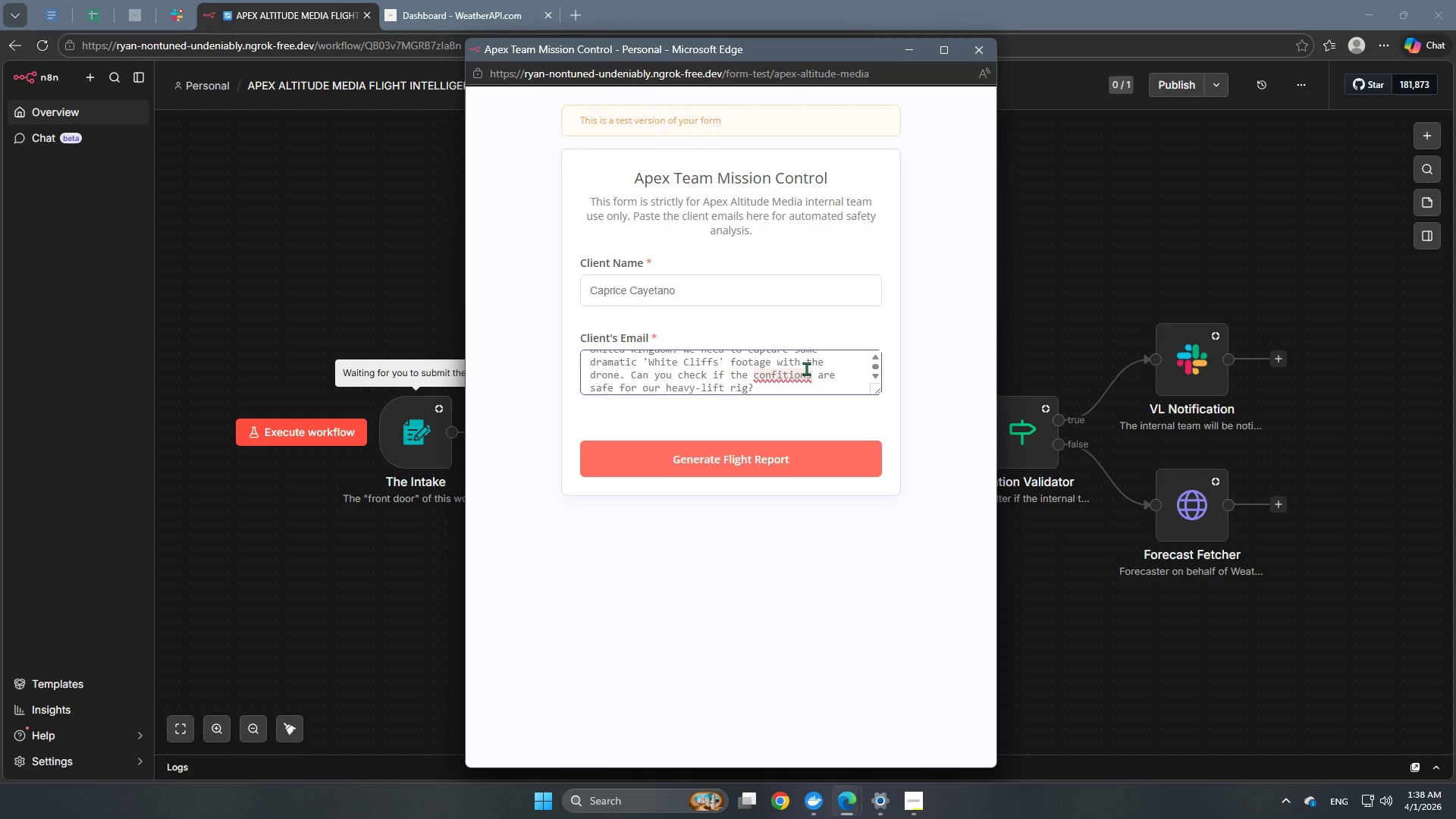 
left_click([799, 378])
 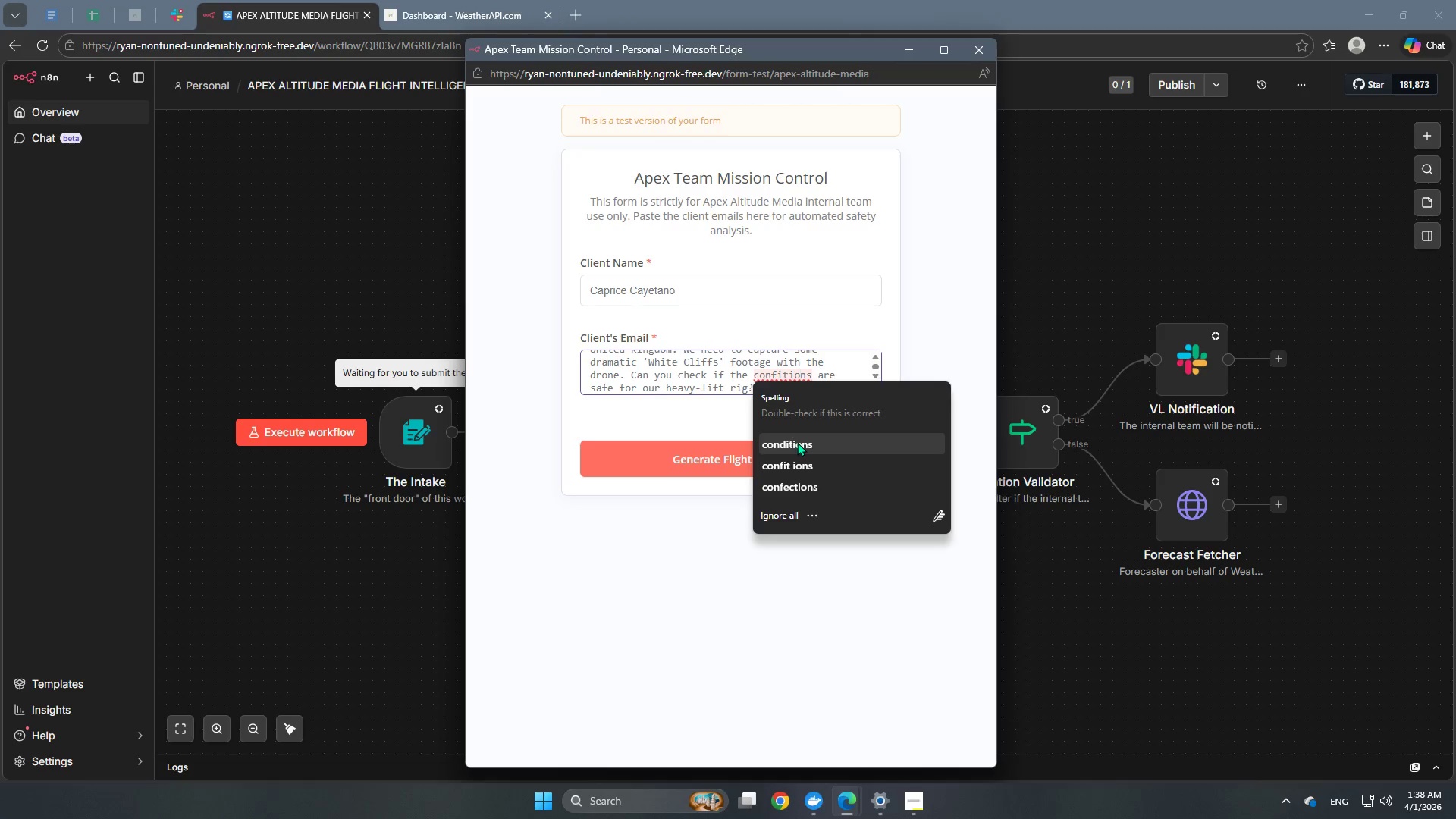 
left_click([797, 442])
 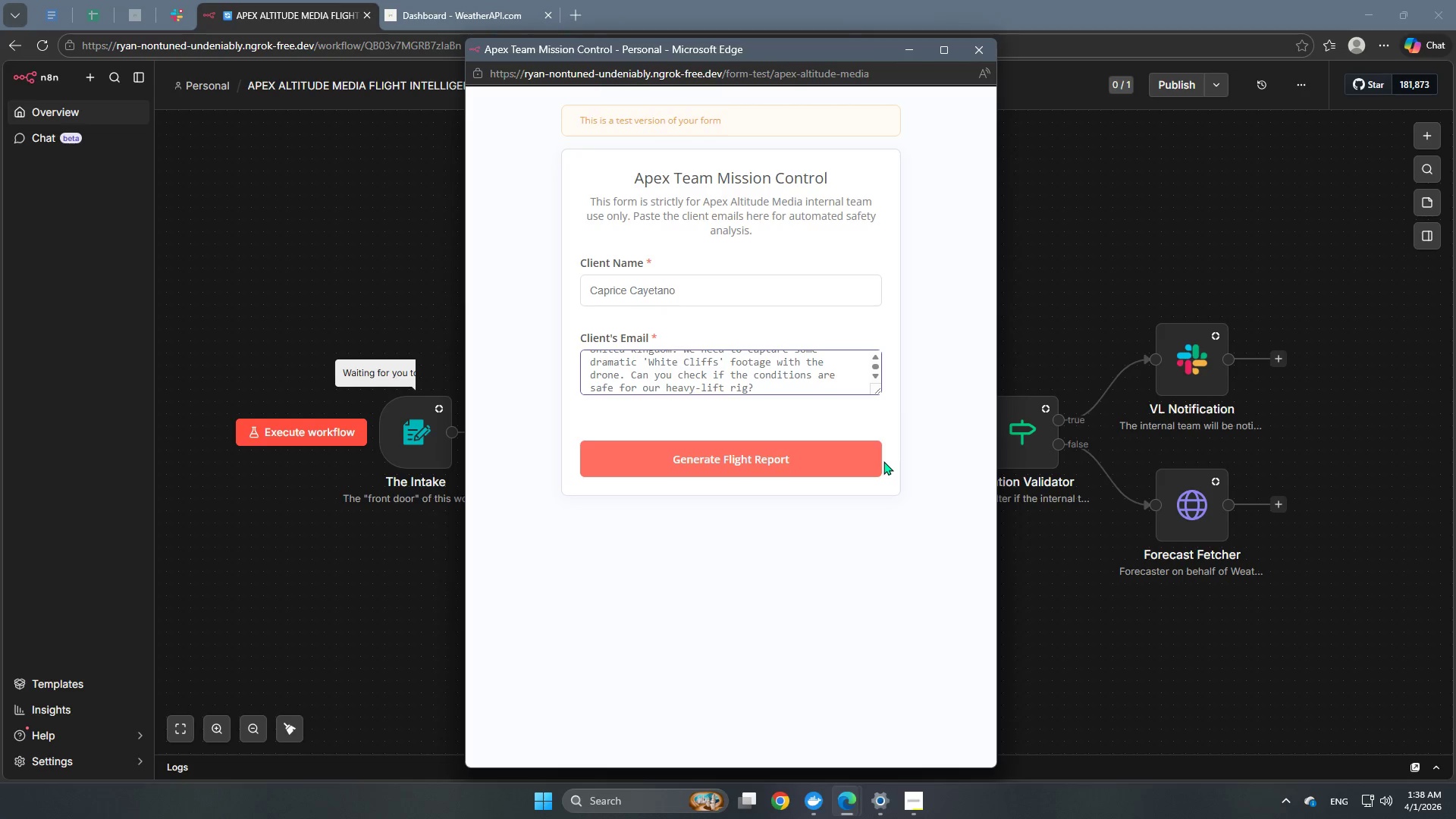 
scroll: coordinate [801, 392], scroll_direction: up, amount: 2.0
 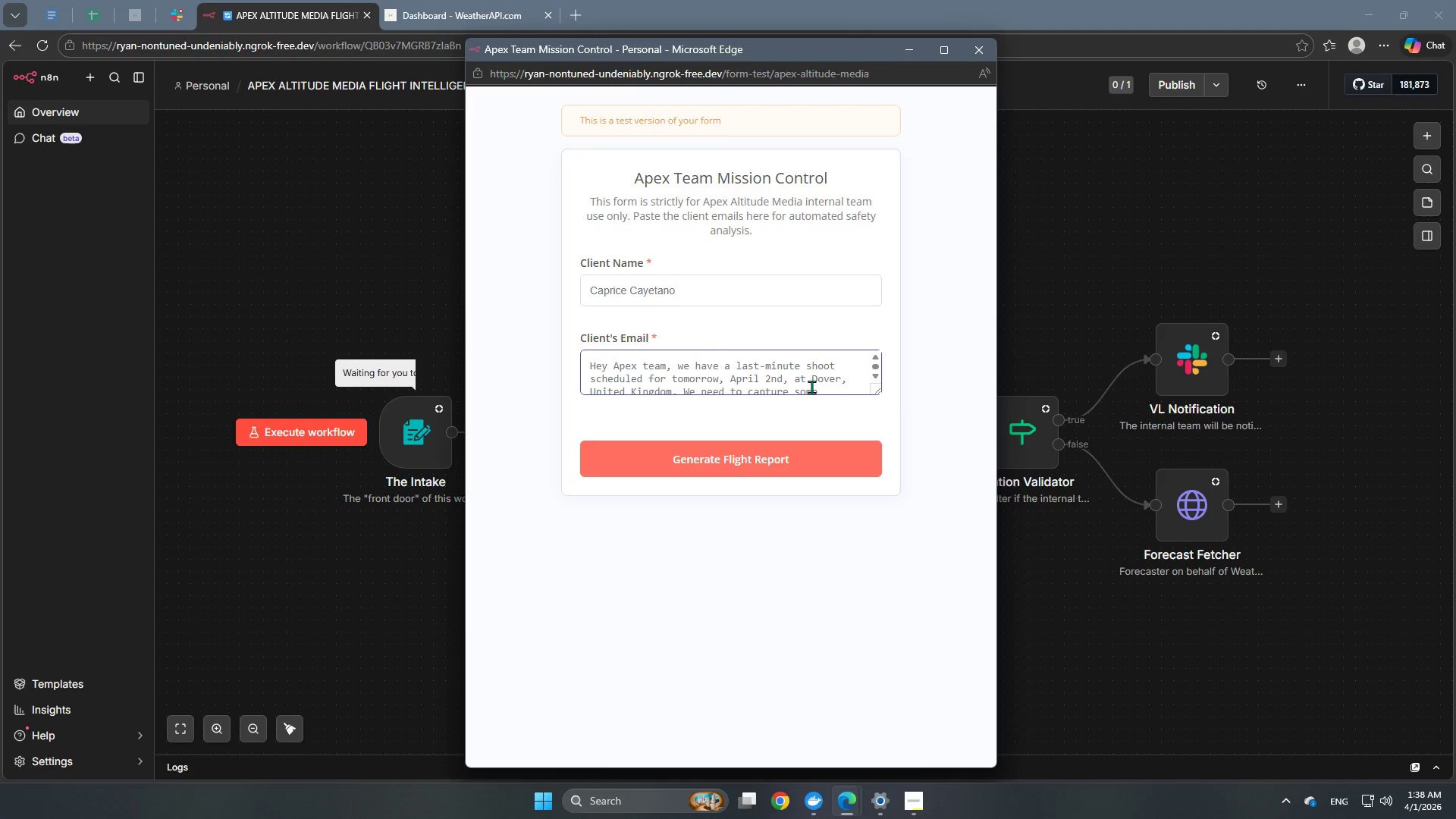 
scroll: coordinate [812, 386], scroll_direction: down, amount: 2.0
 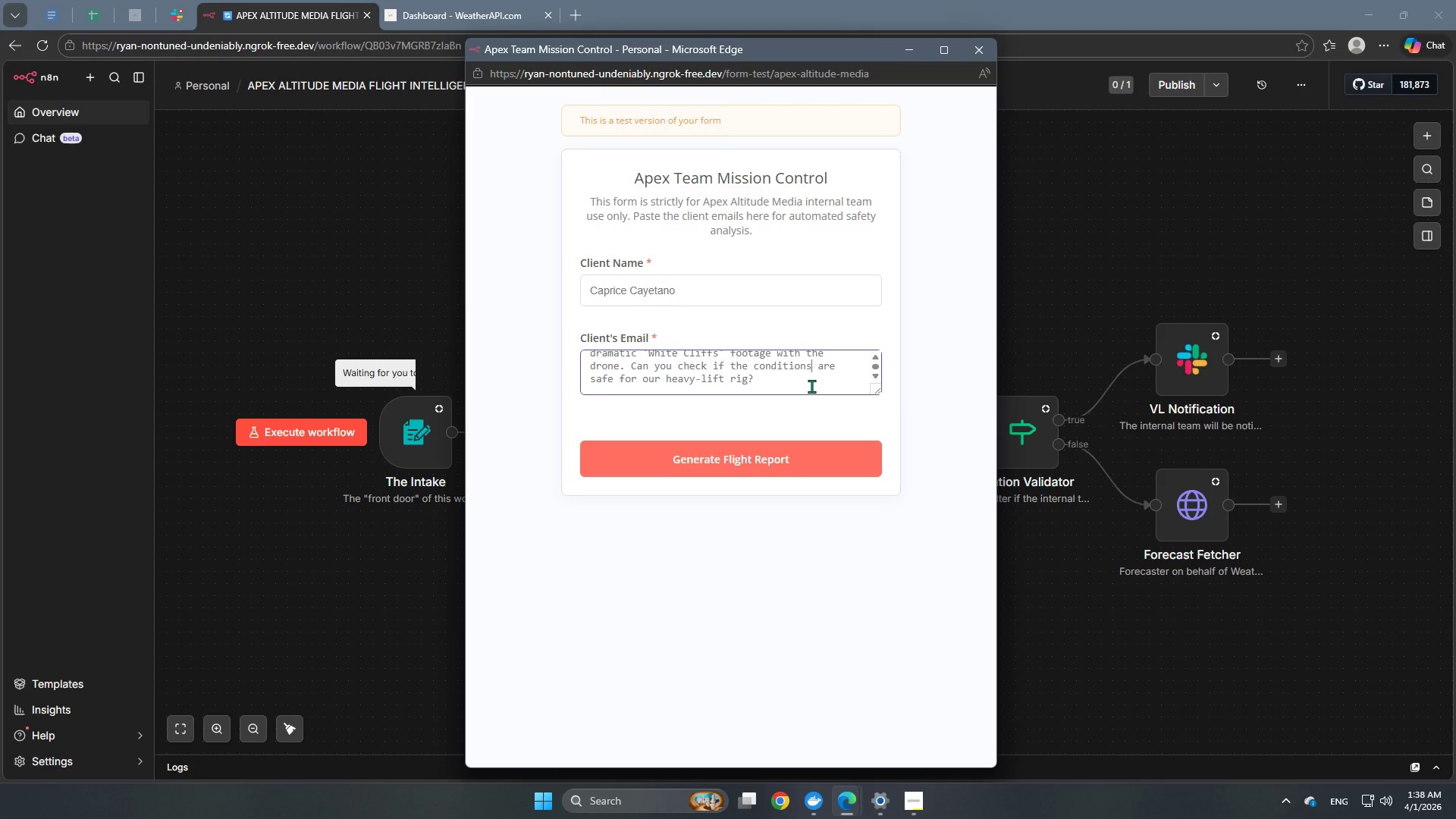 
scroll: coordinate [810, 386], scroll_direction: up, amount: 2.0
 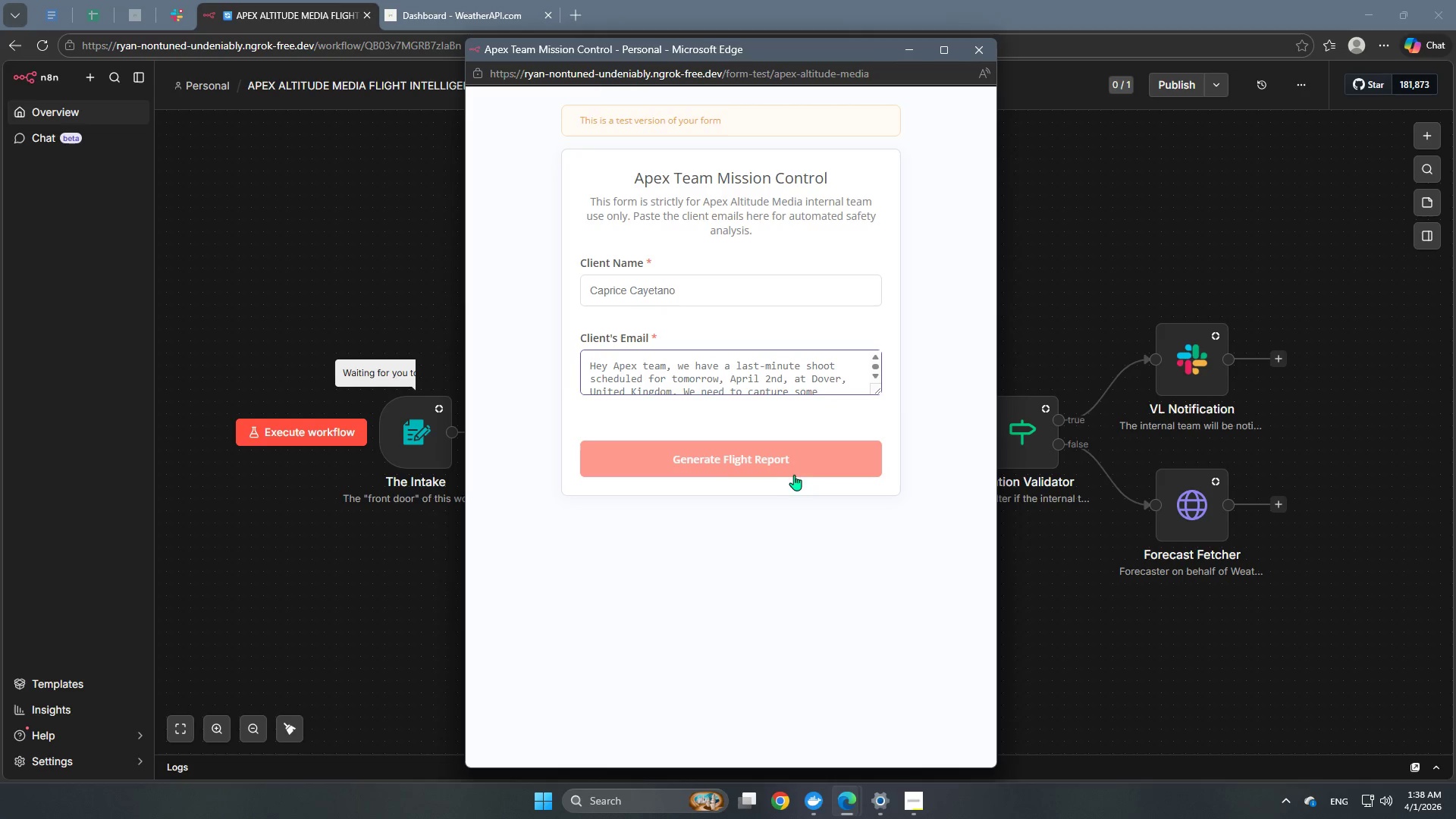 
left_click([799, 464])
 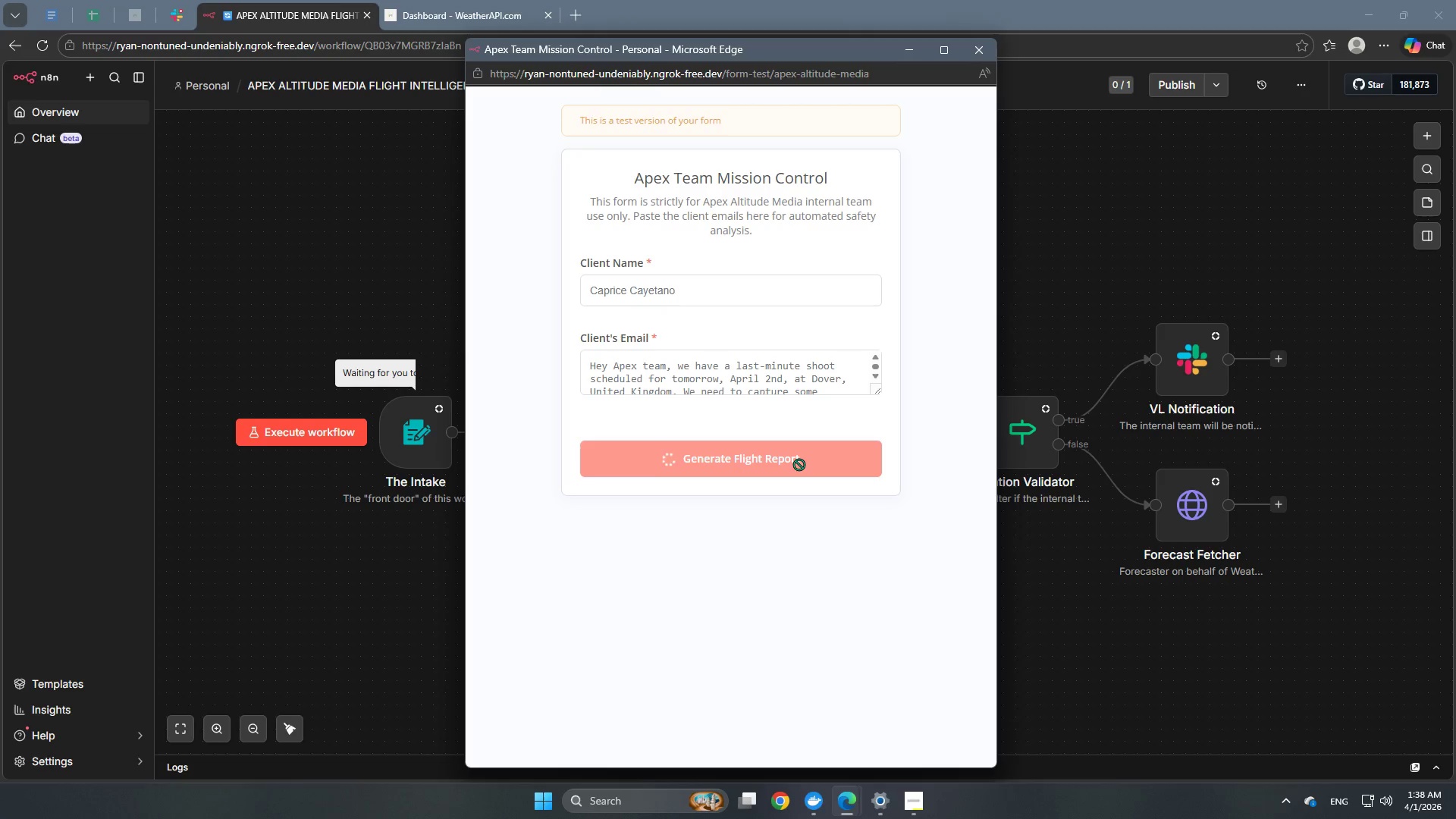 
wait(14.86)
 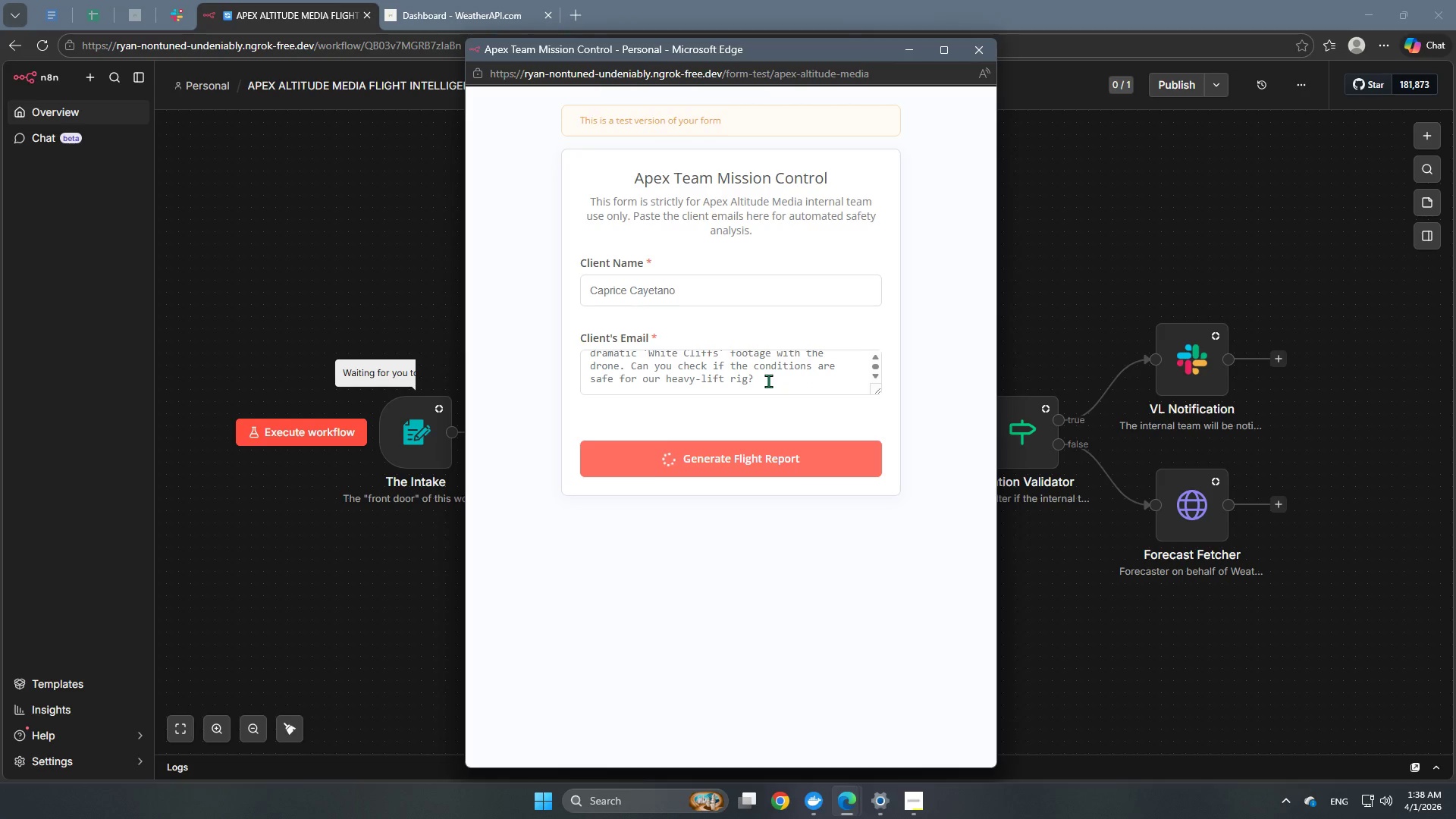 
left_click_drag(start_coordinate=[770, 381], to_coordinate=[521, 333])
 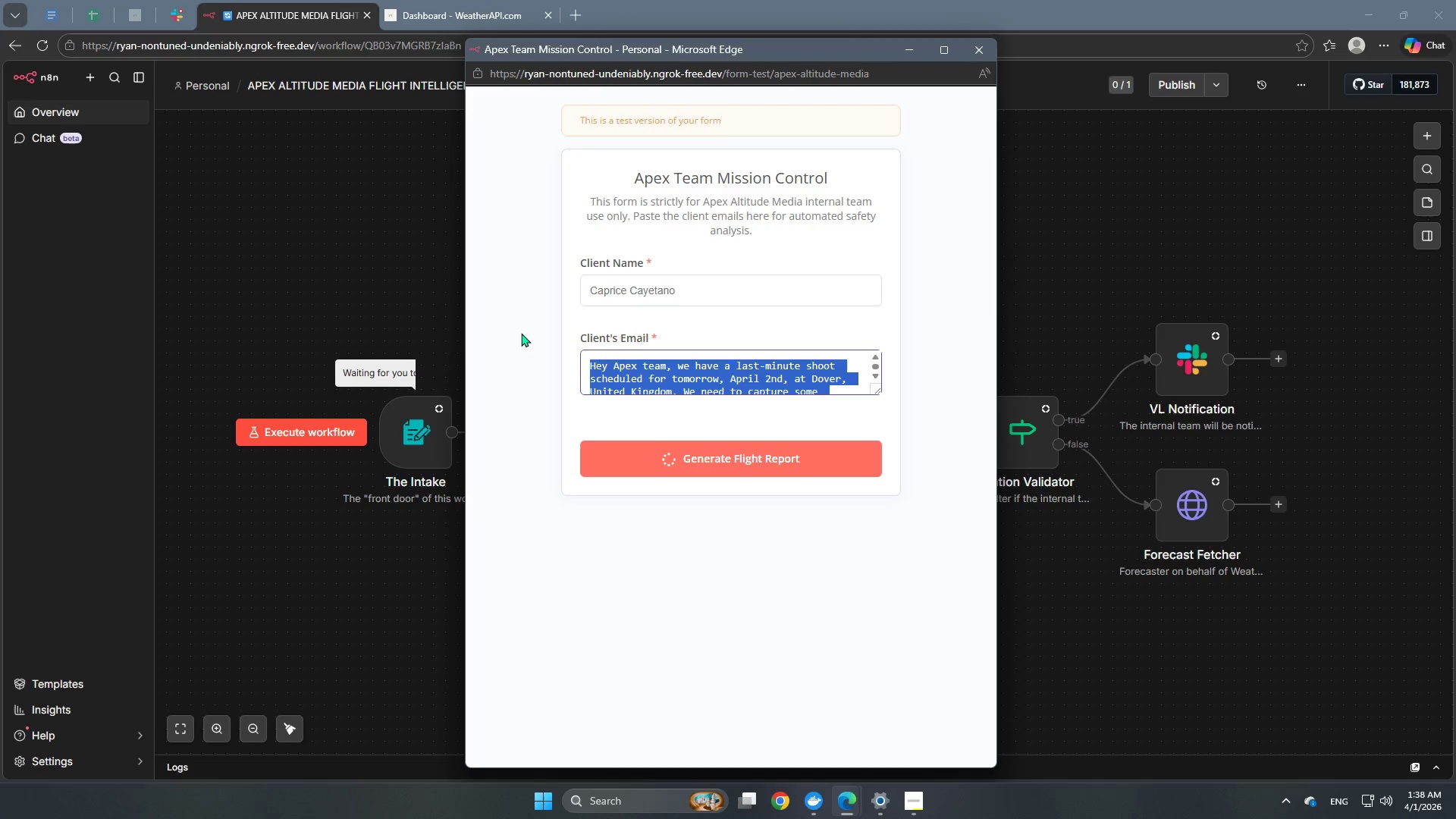 
scroll: coordinate [768, 381], scroll_direction: down, amount: 5.0
 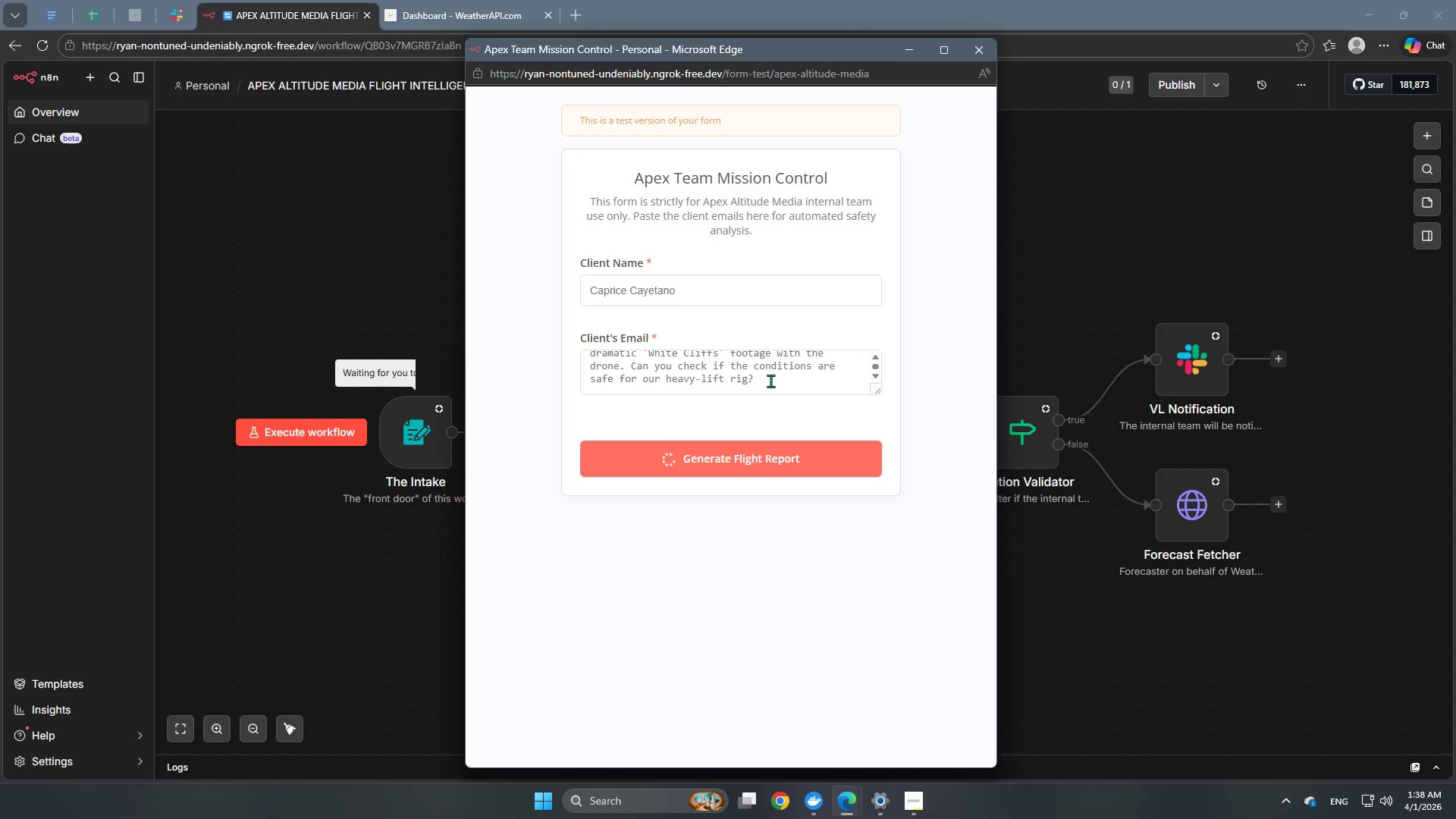 
key(Control+C)
 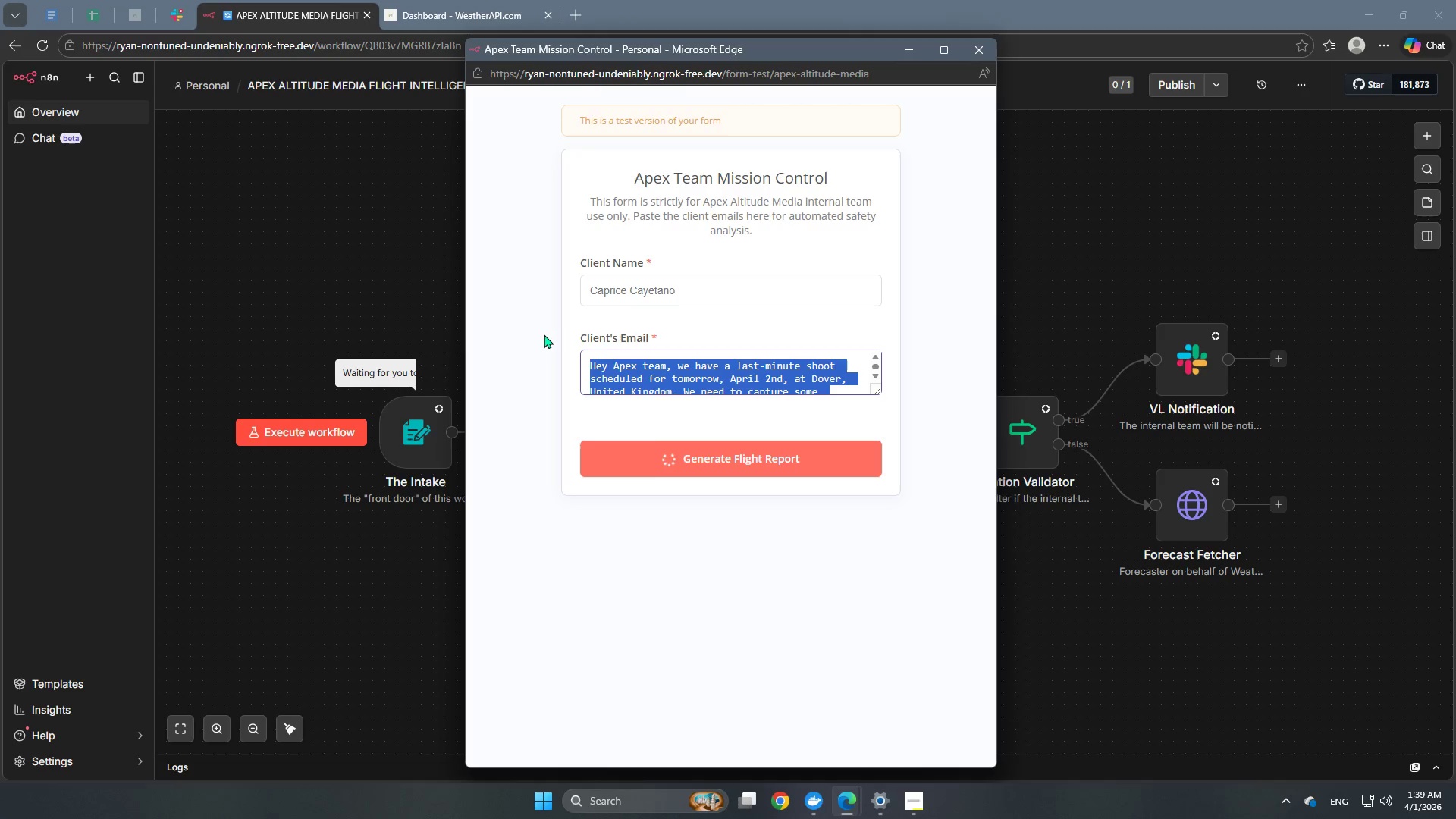 
key(Control+ControlLeft)
 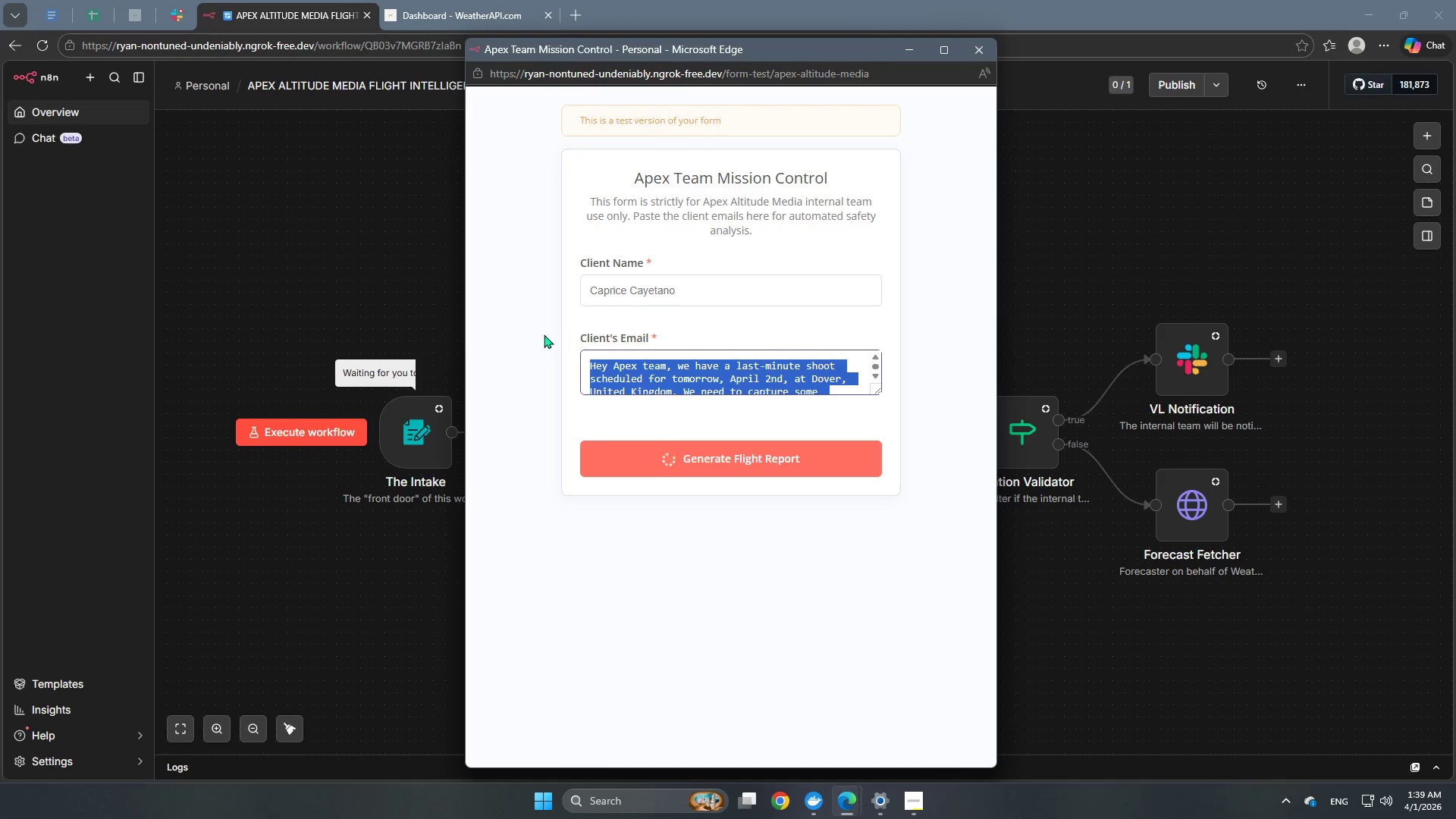 
key(Control+C)
 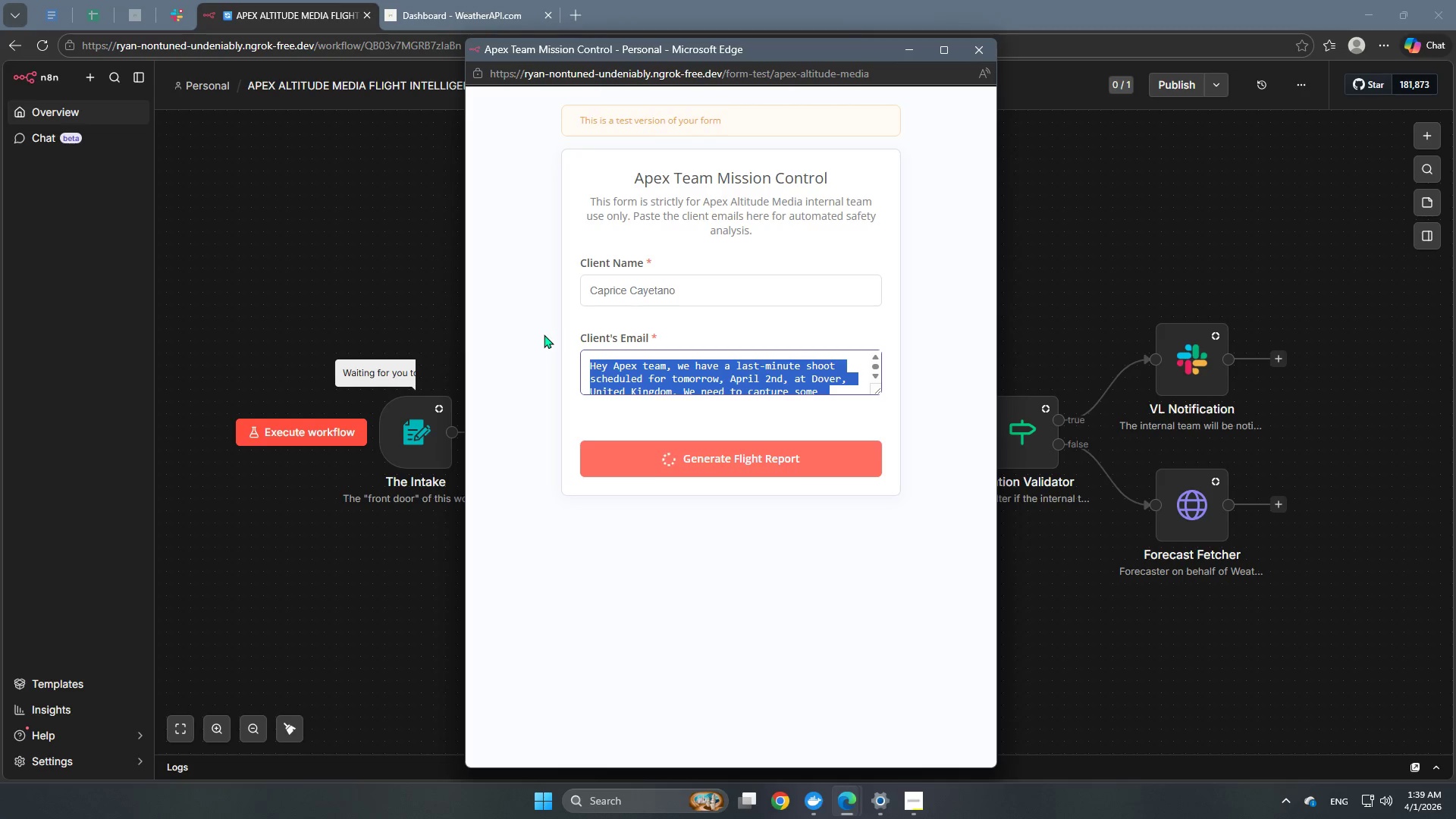 
key(Control+ControlLeft)
 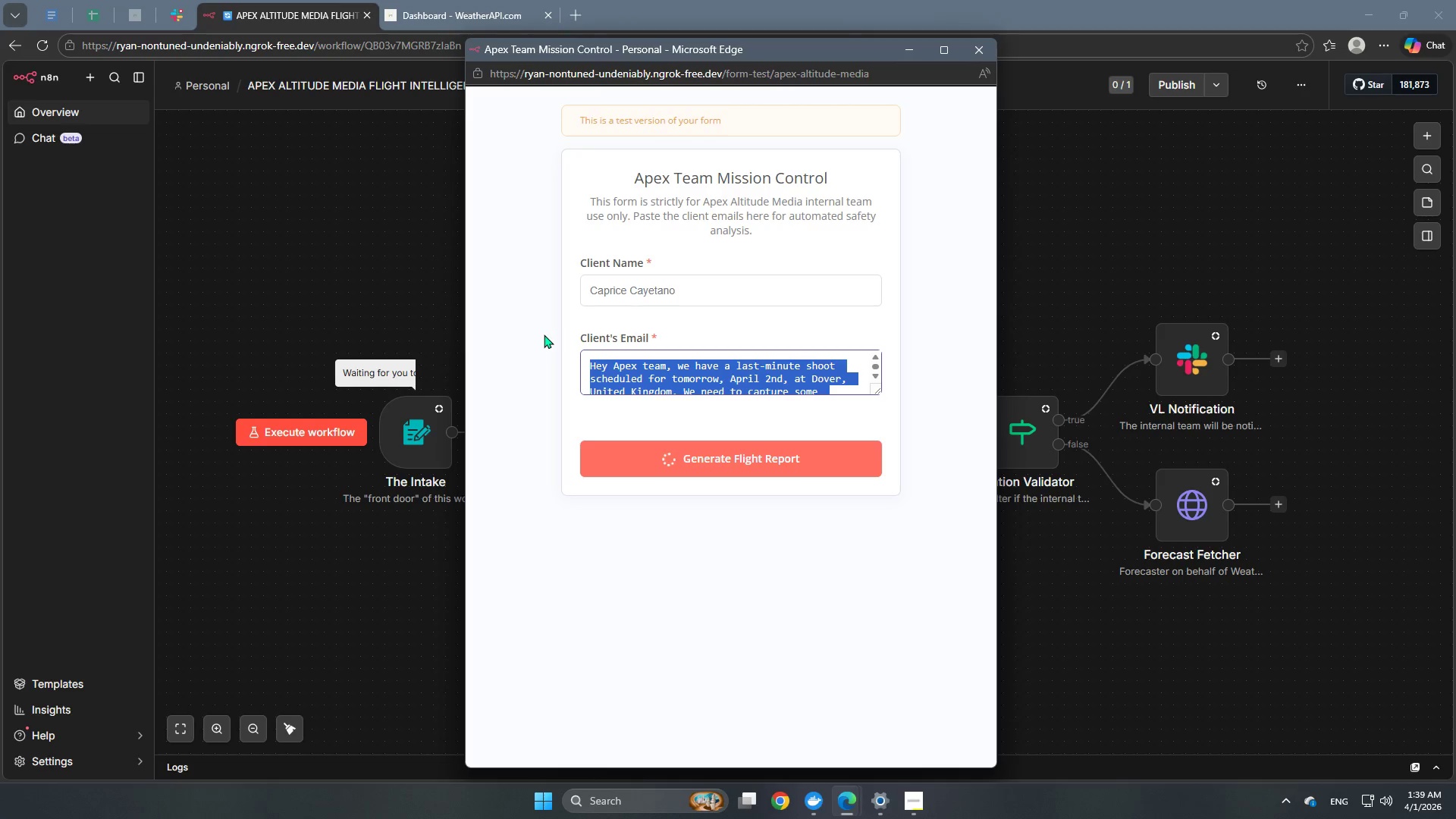 
key(Control+C)
 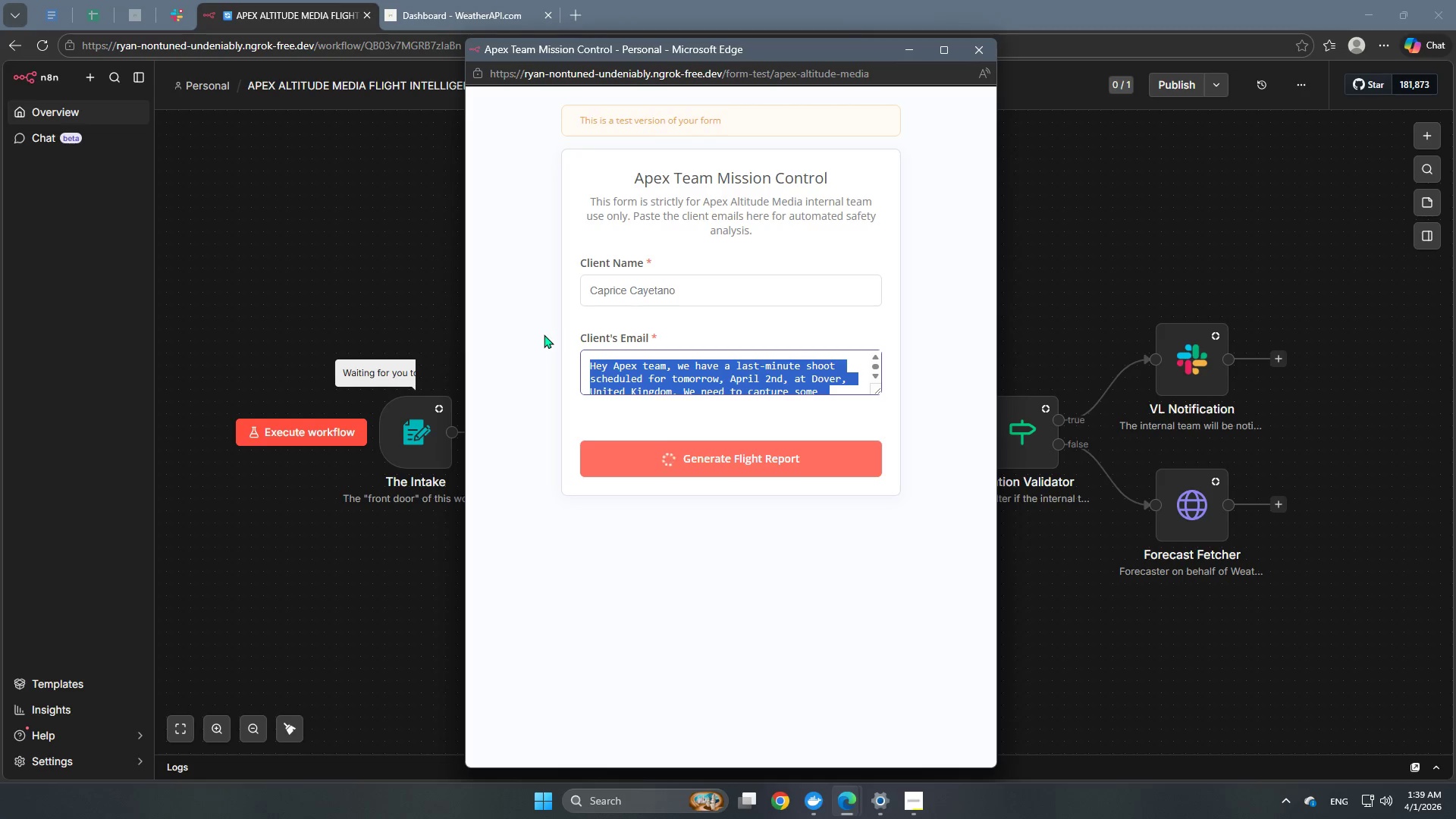 
key(Backspace)
 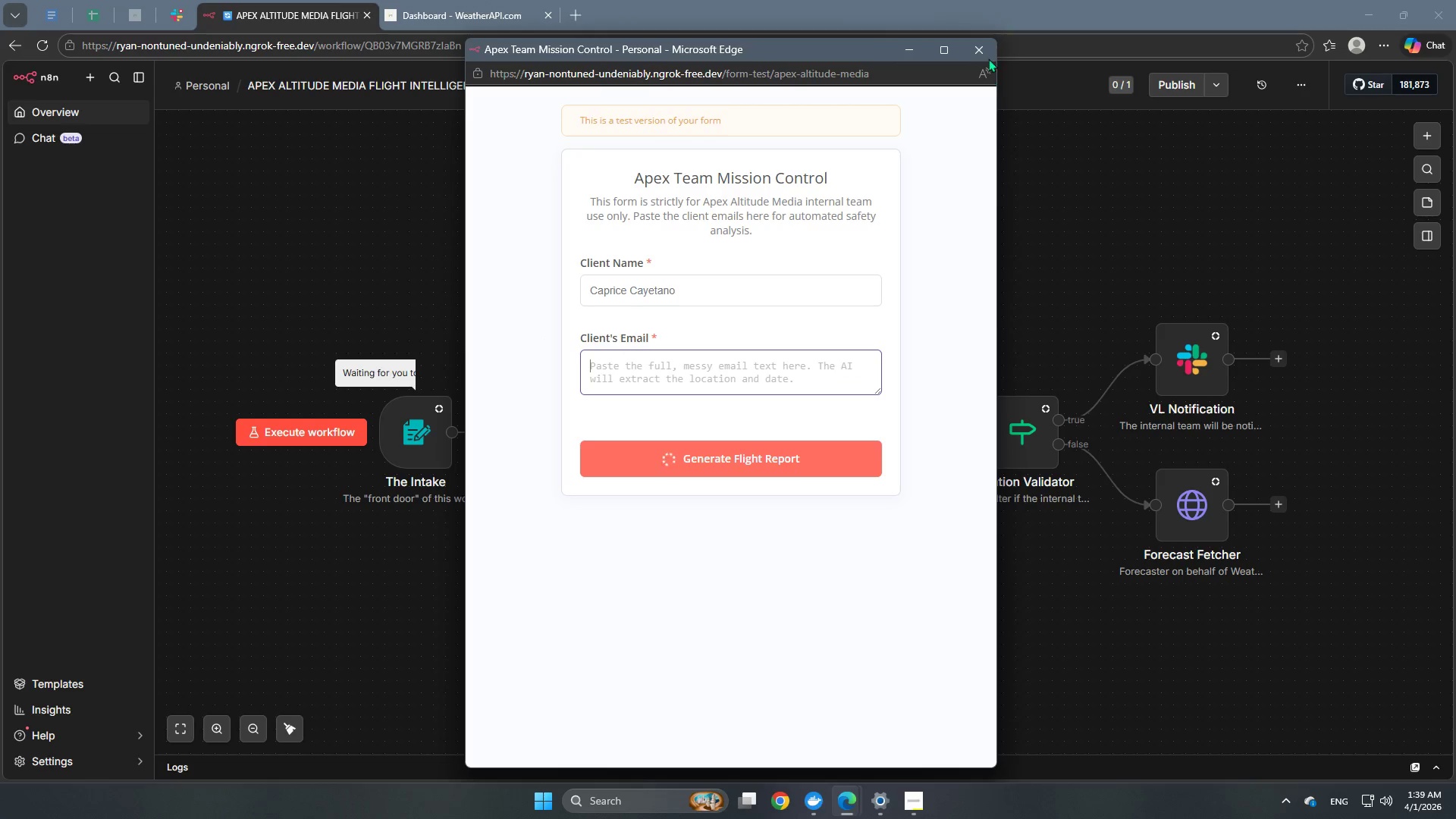 
left_click([979, 61])
 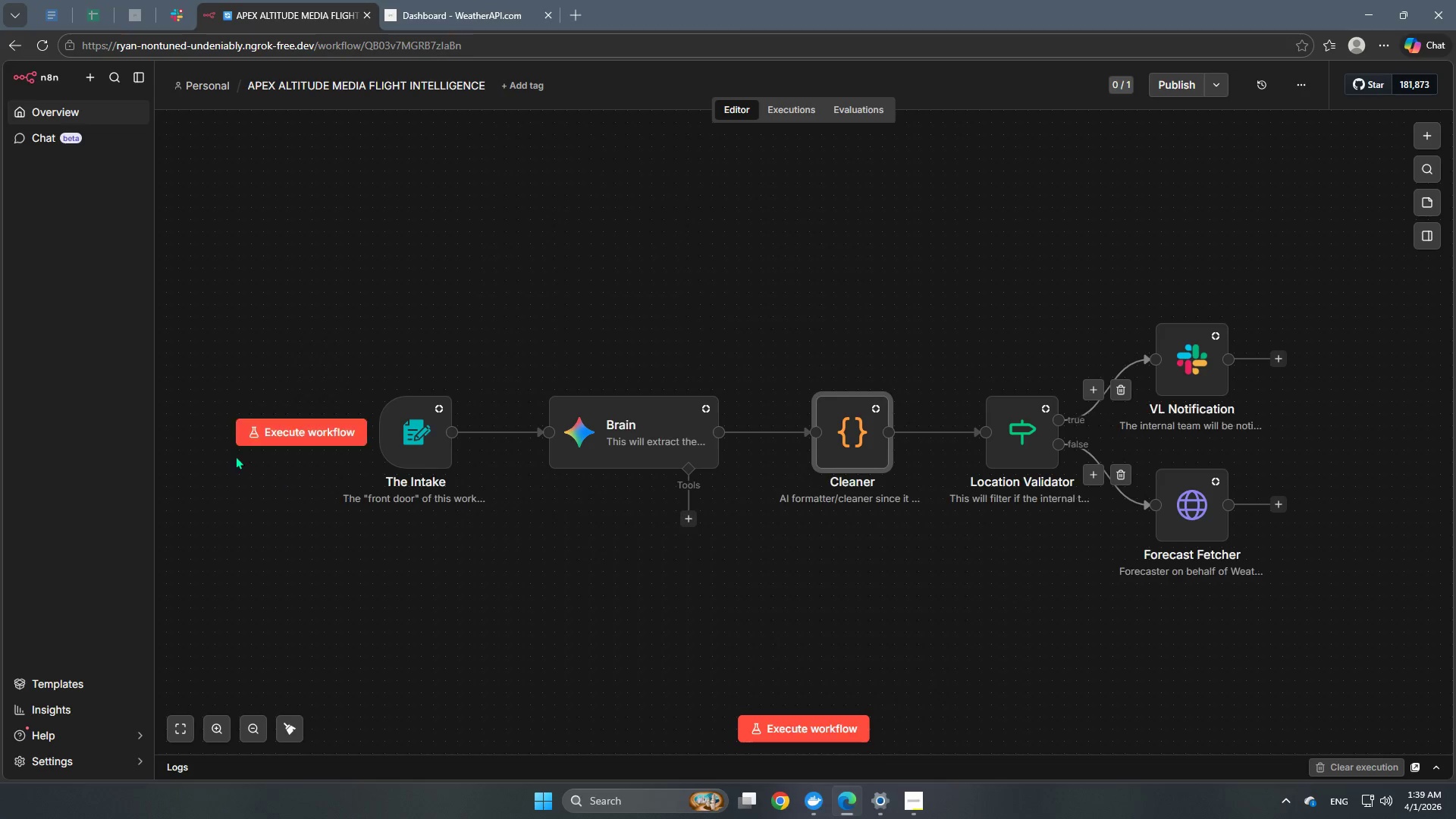 
left_click([281, 431])
 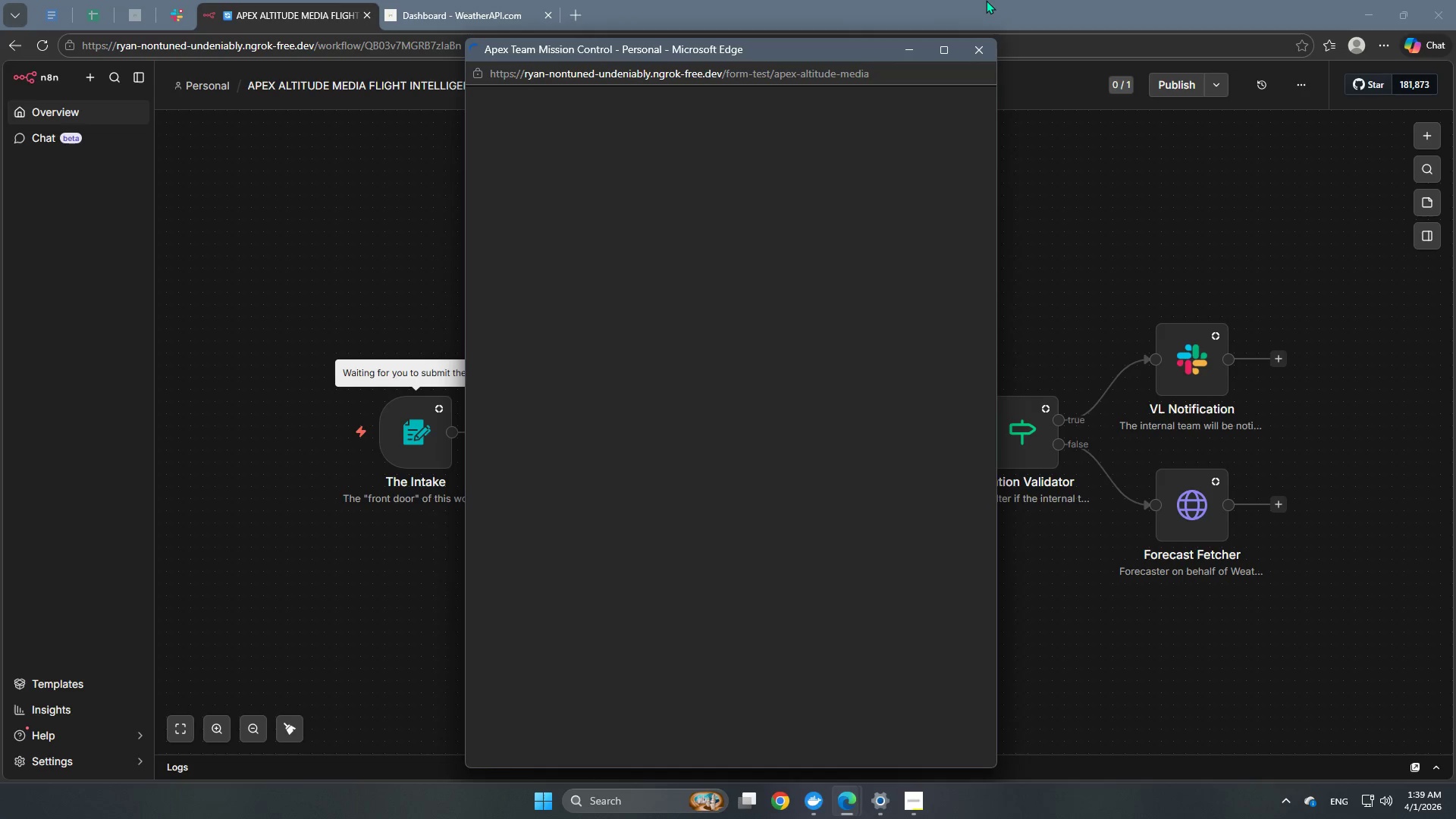 
wait(7.92)
 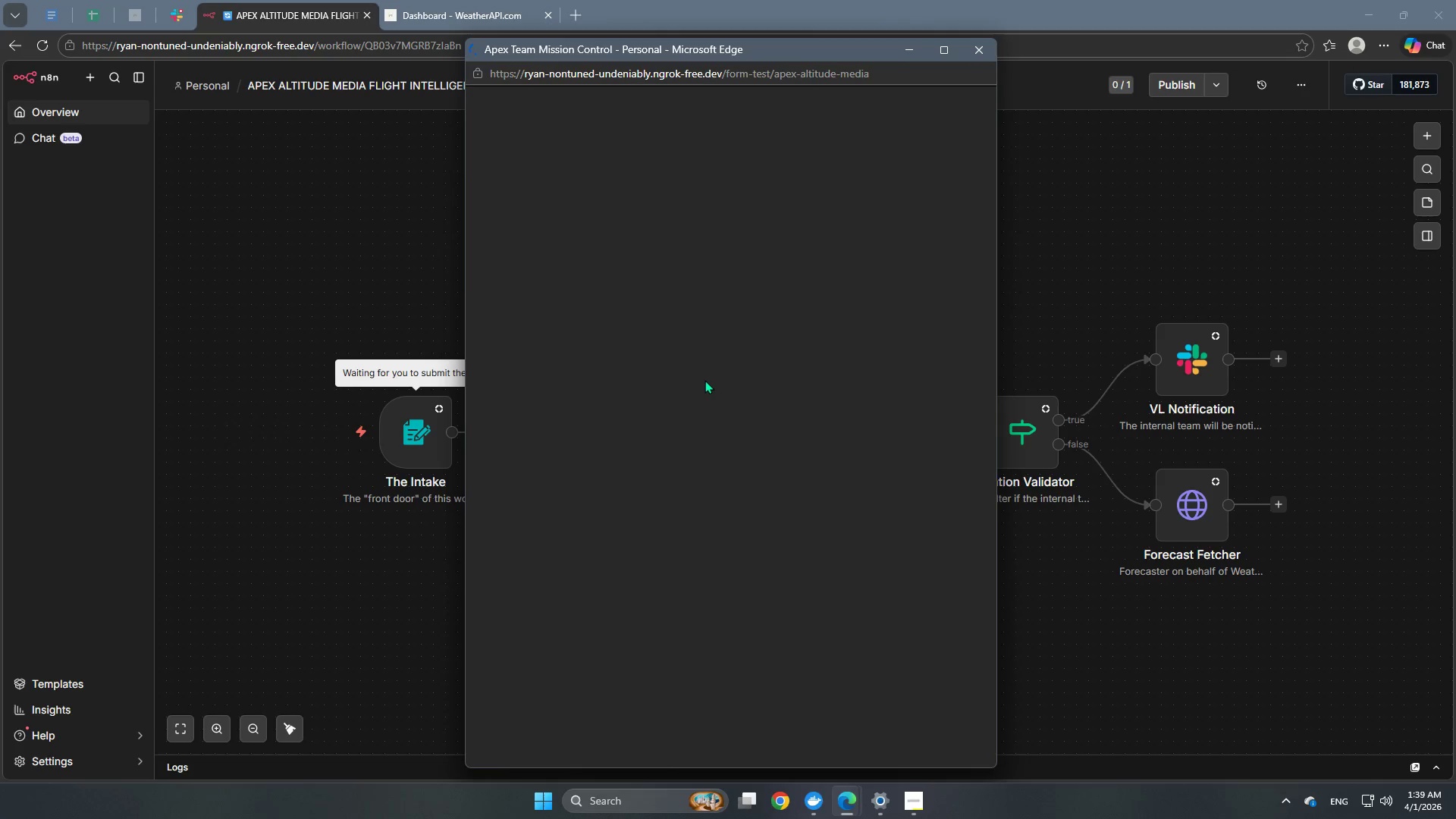 
left_click([983, 55])
 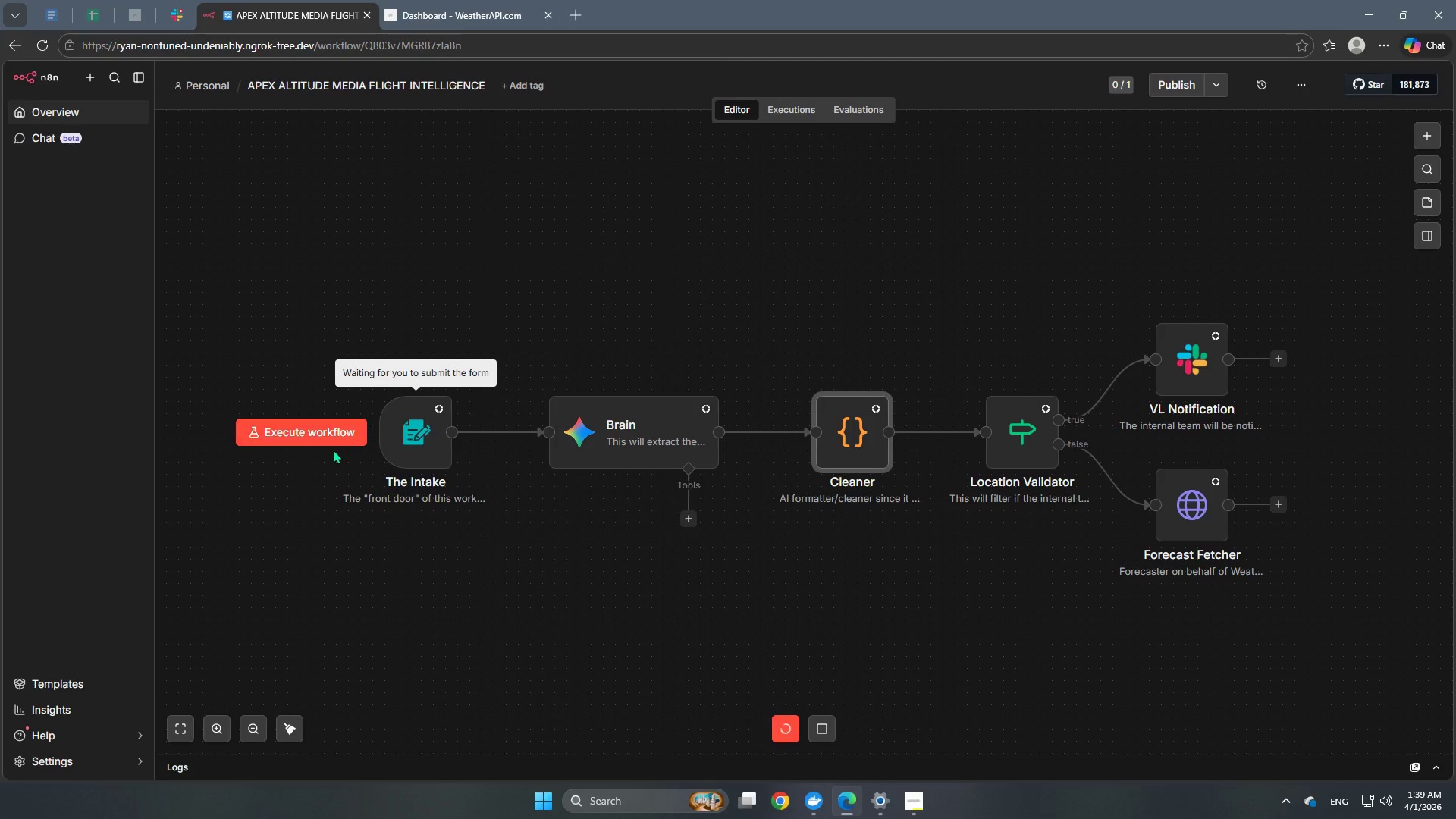 
left_click([332, 440])
 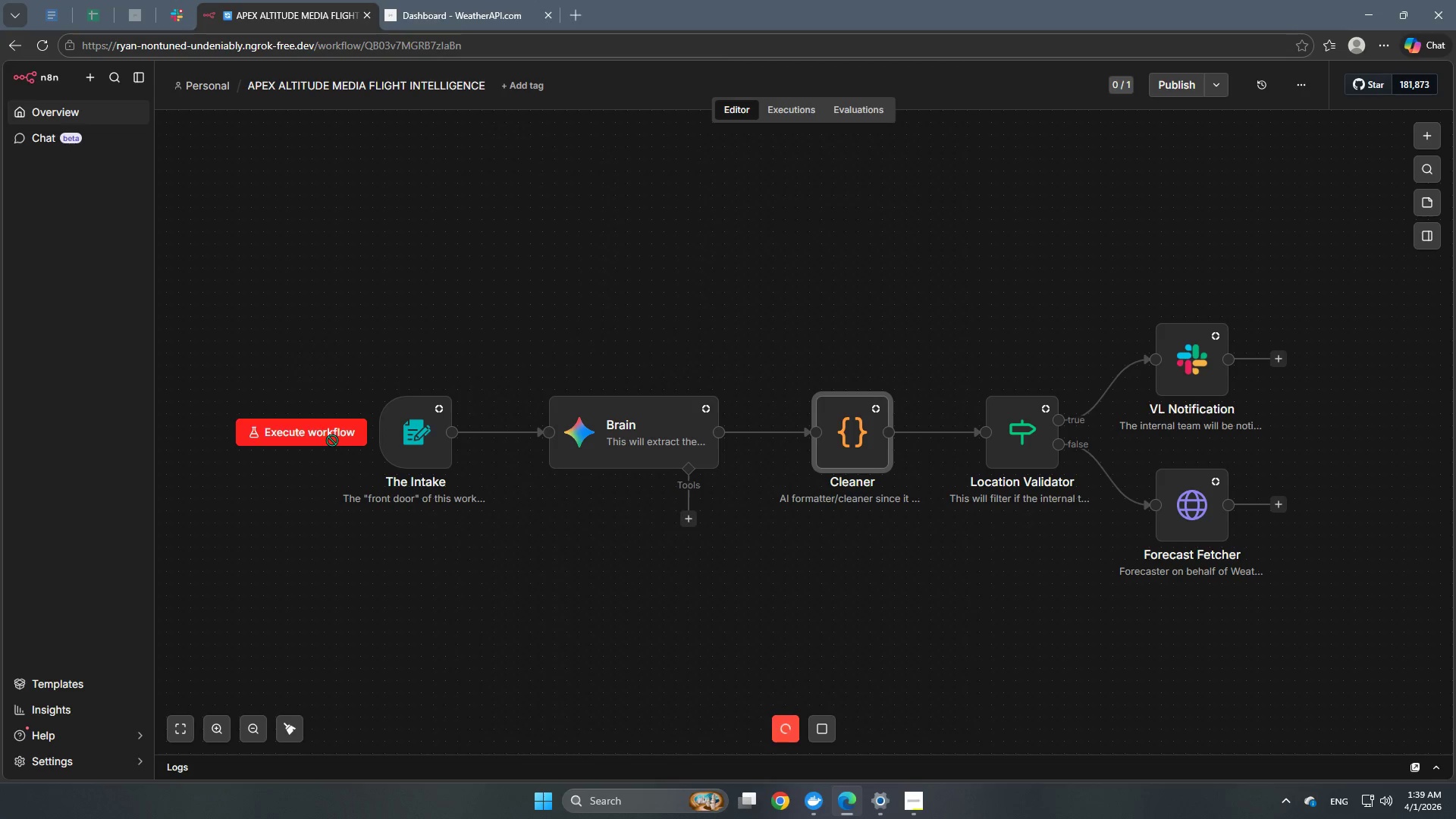 
left_click([332, 440])
 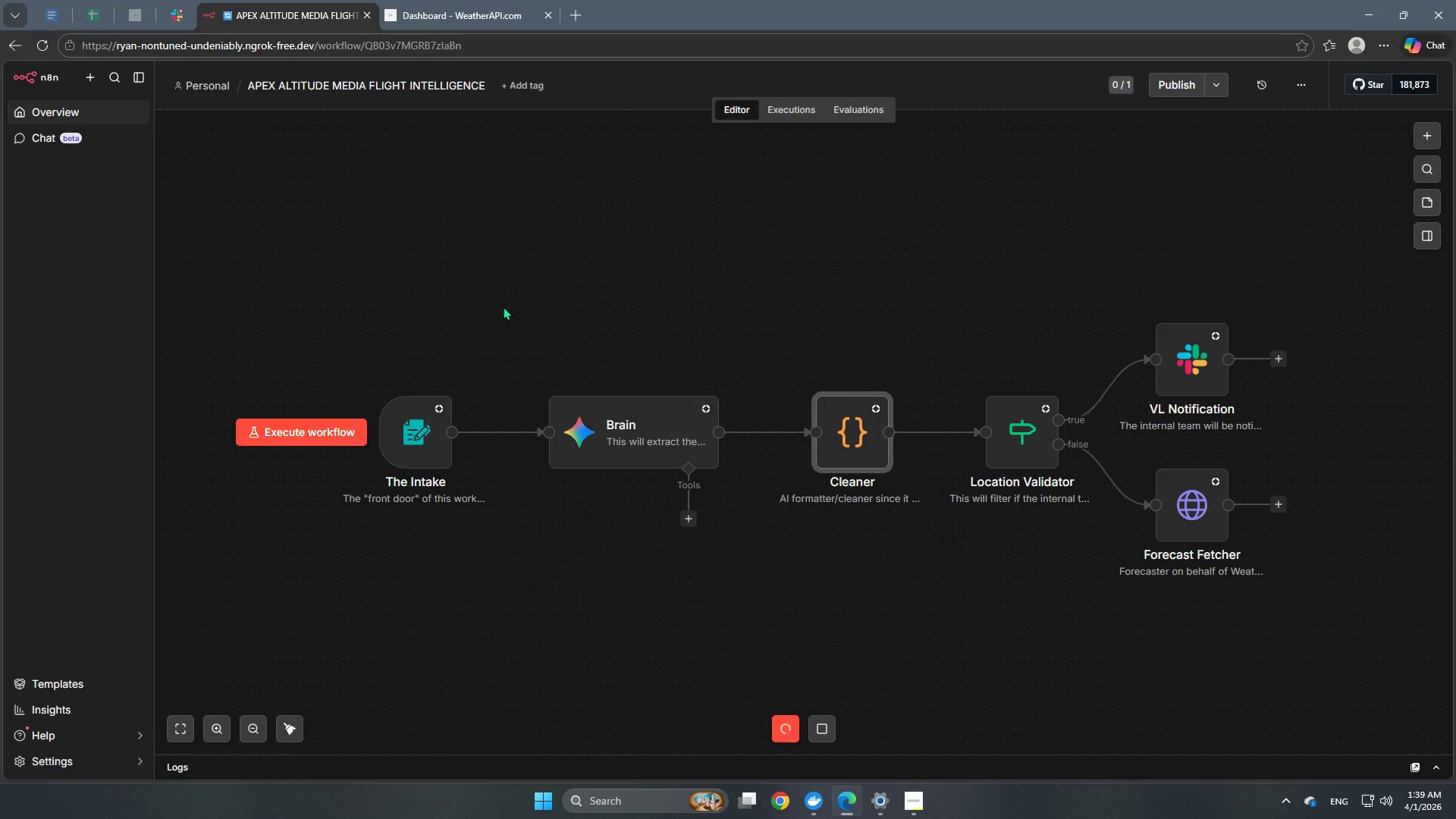 
left_click([505, 294])
 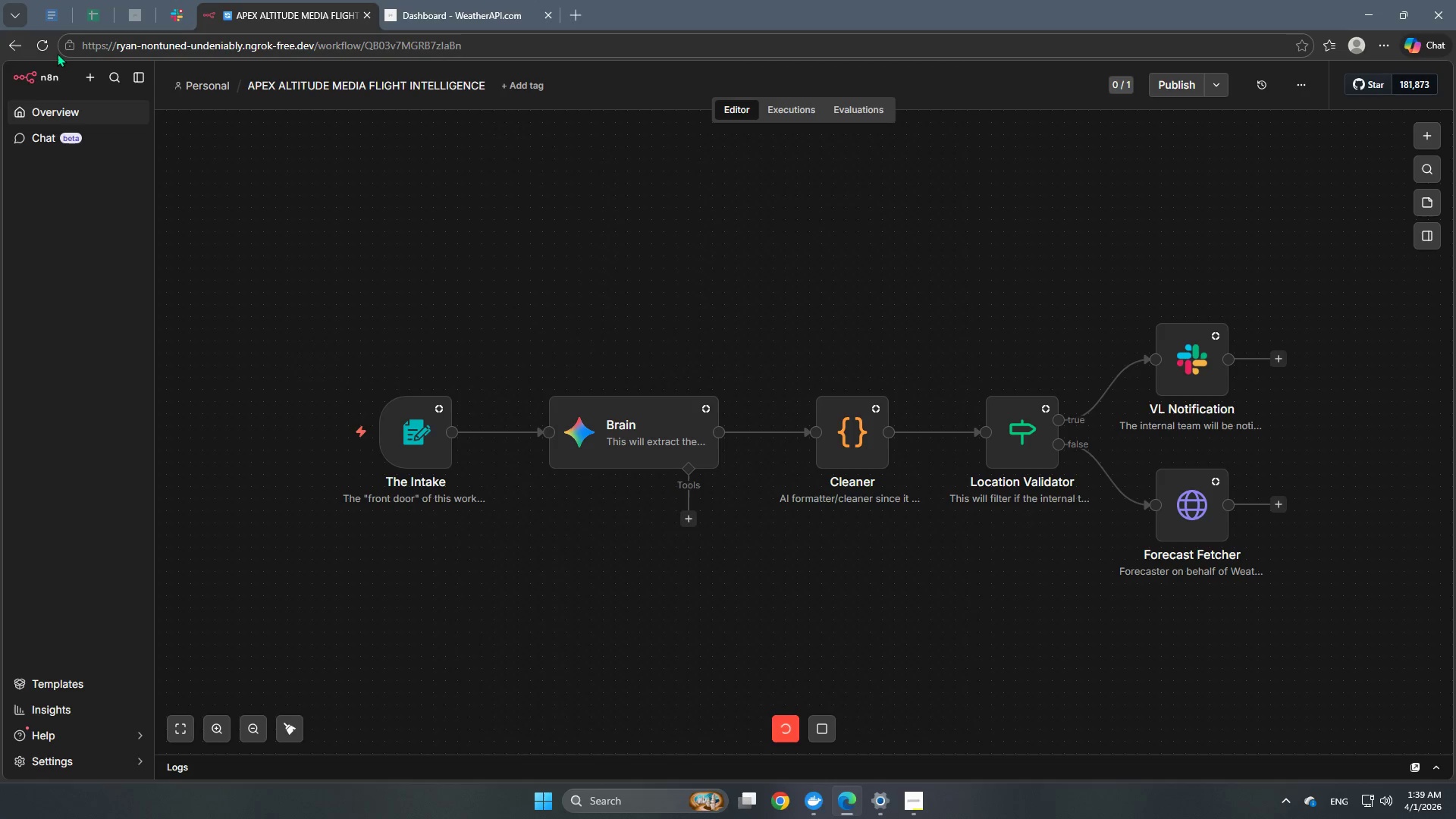 
left_click([41, 50])
 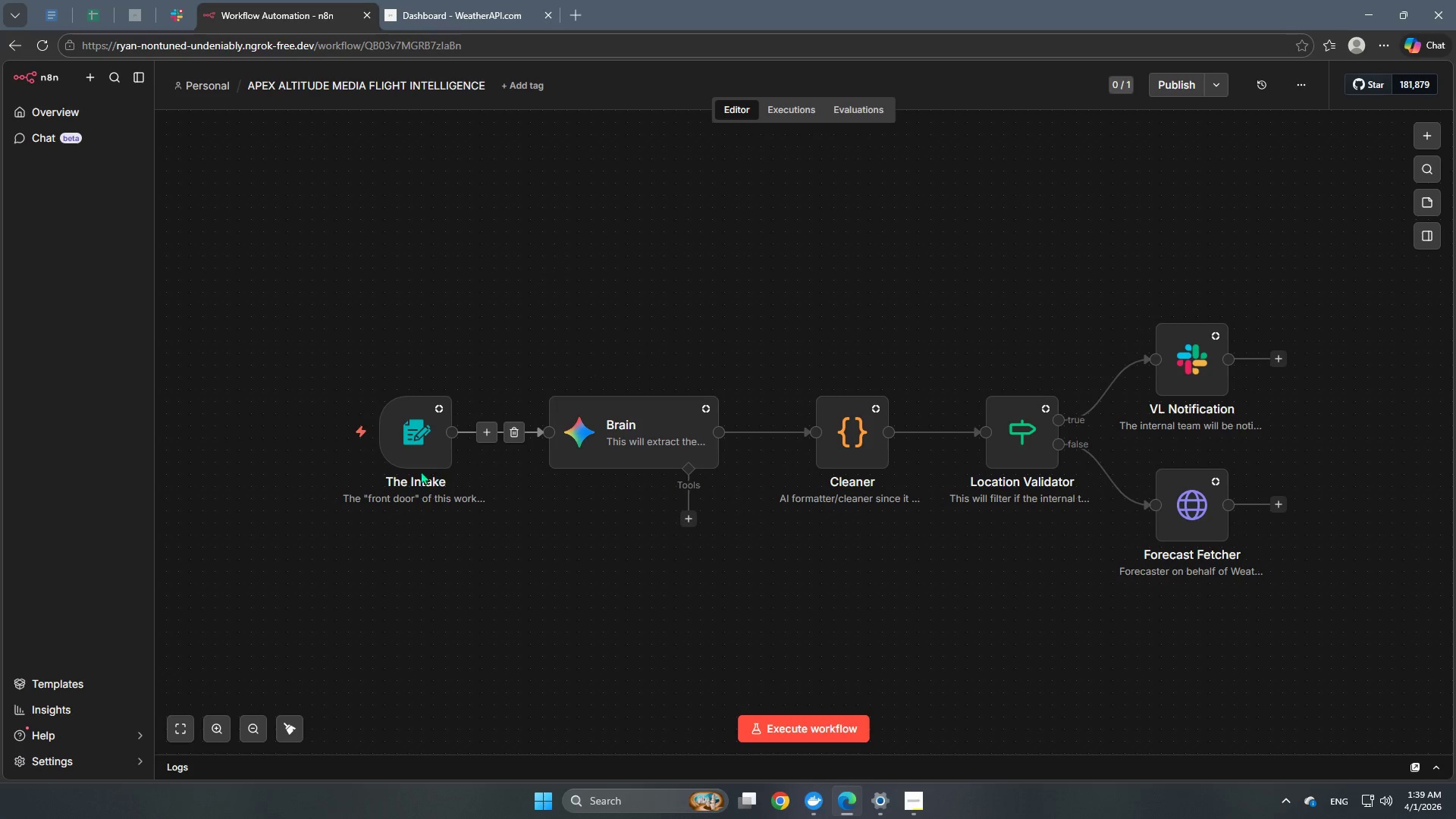 
wait(7.78)
 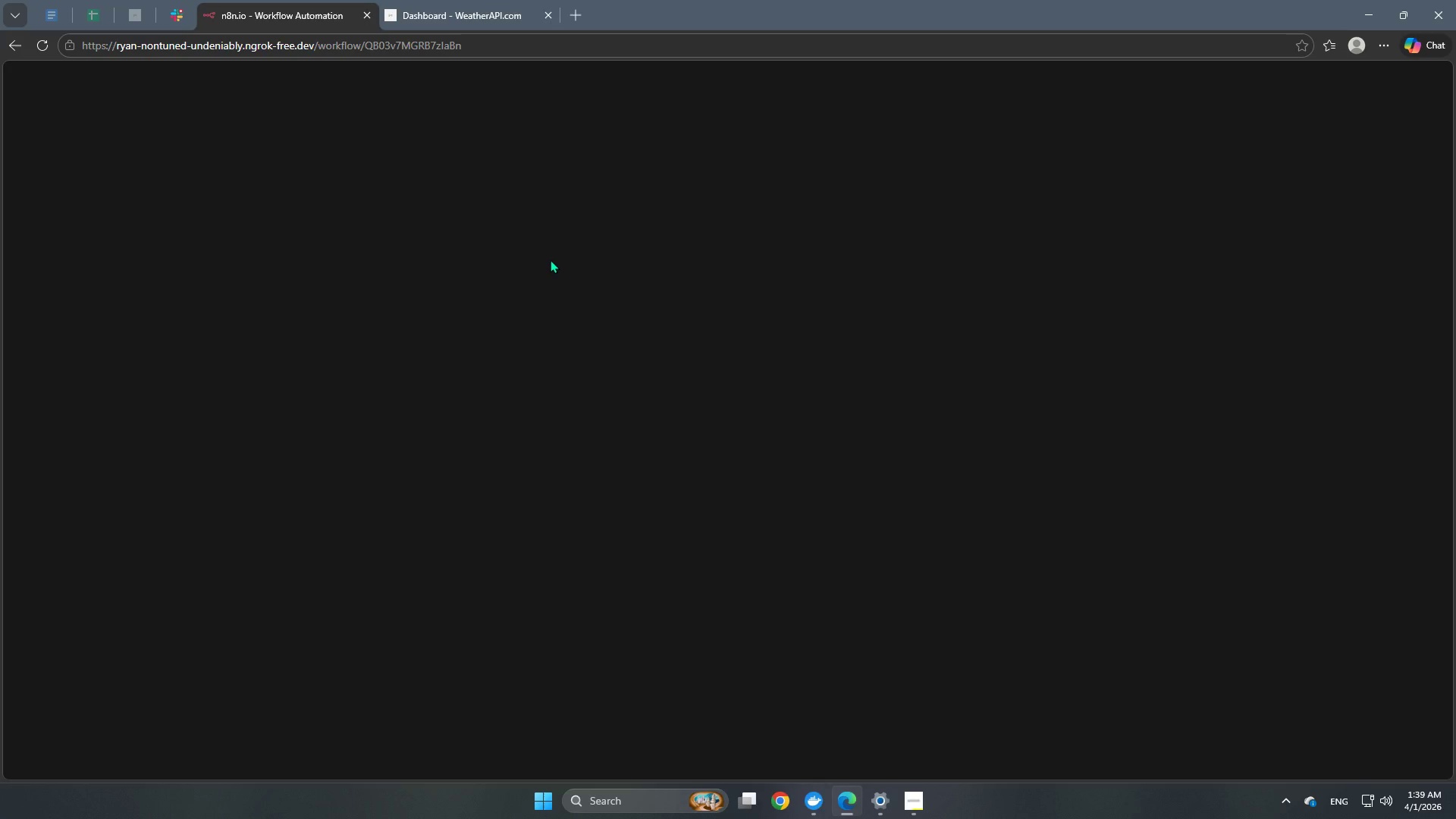 
left_click([322, 434])
 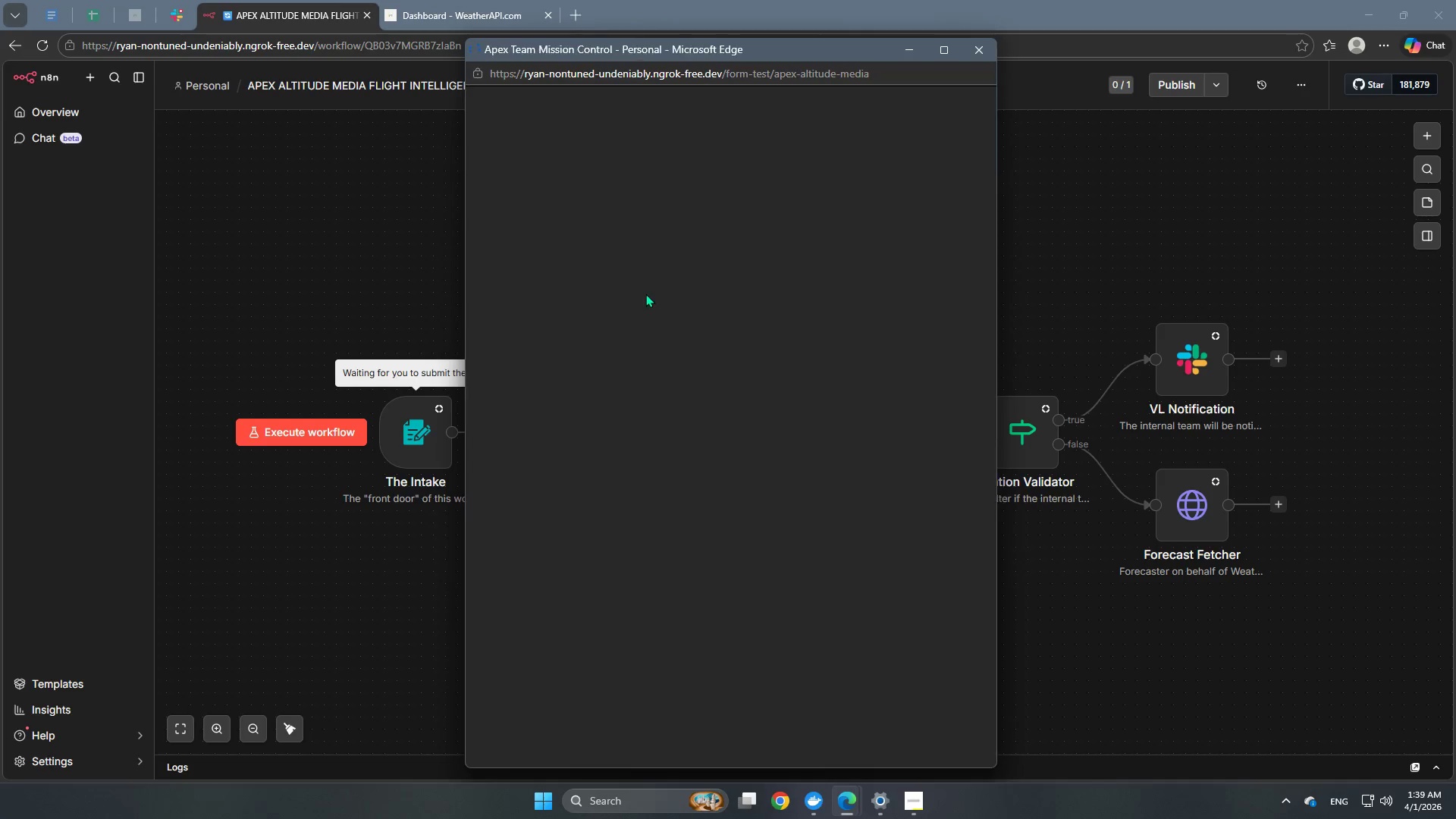 
left_click([653, 389])
 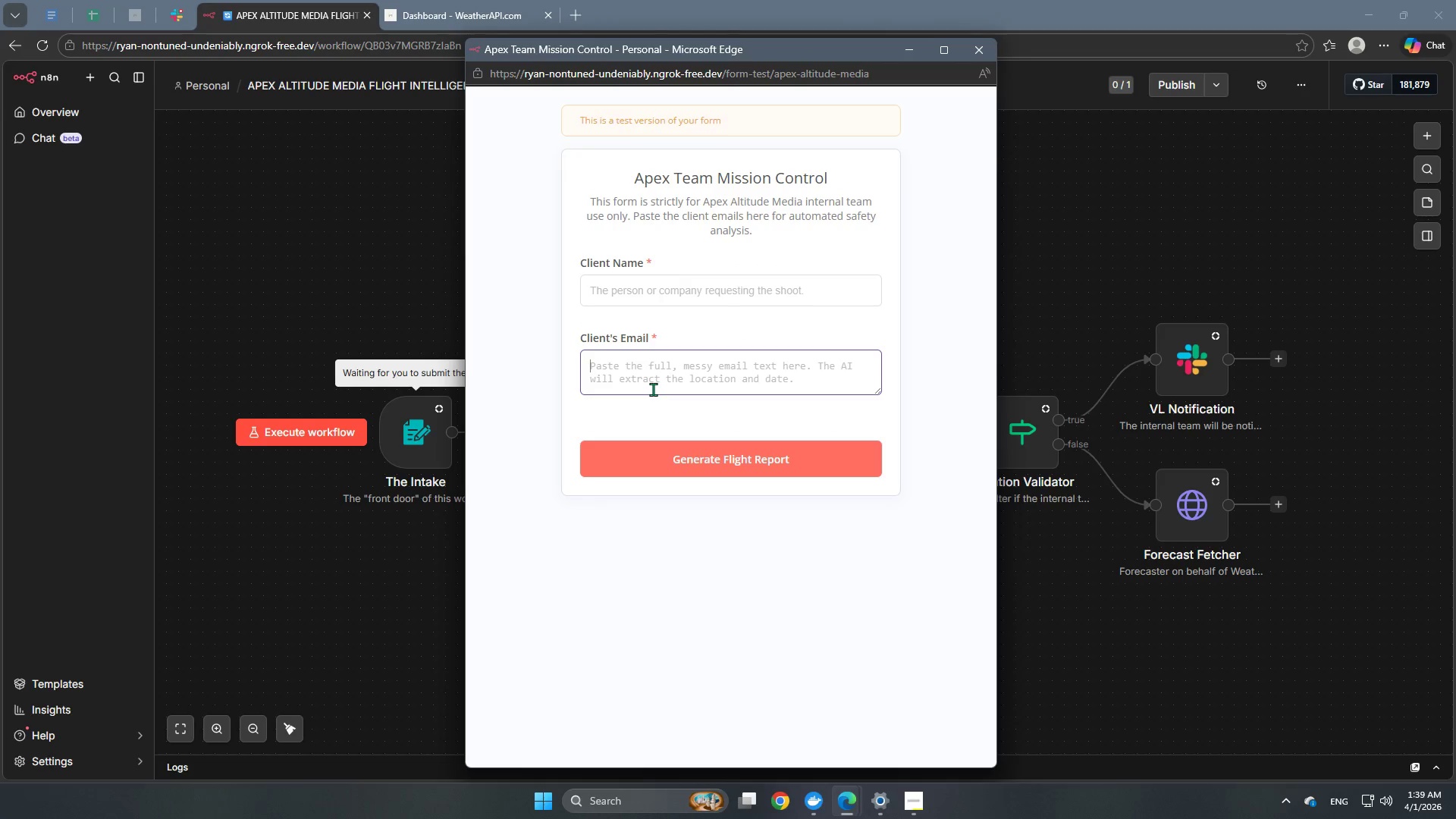 
key(Control+V)
 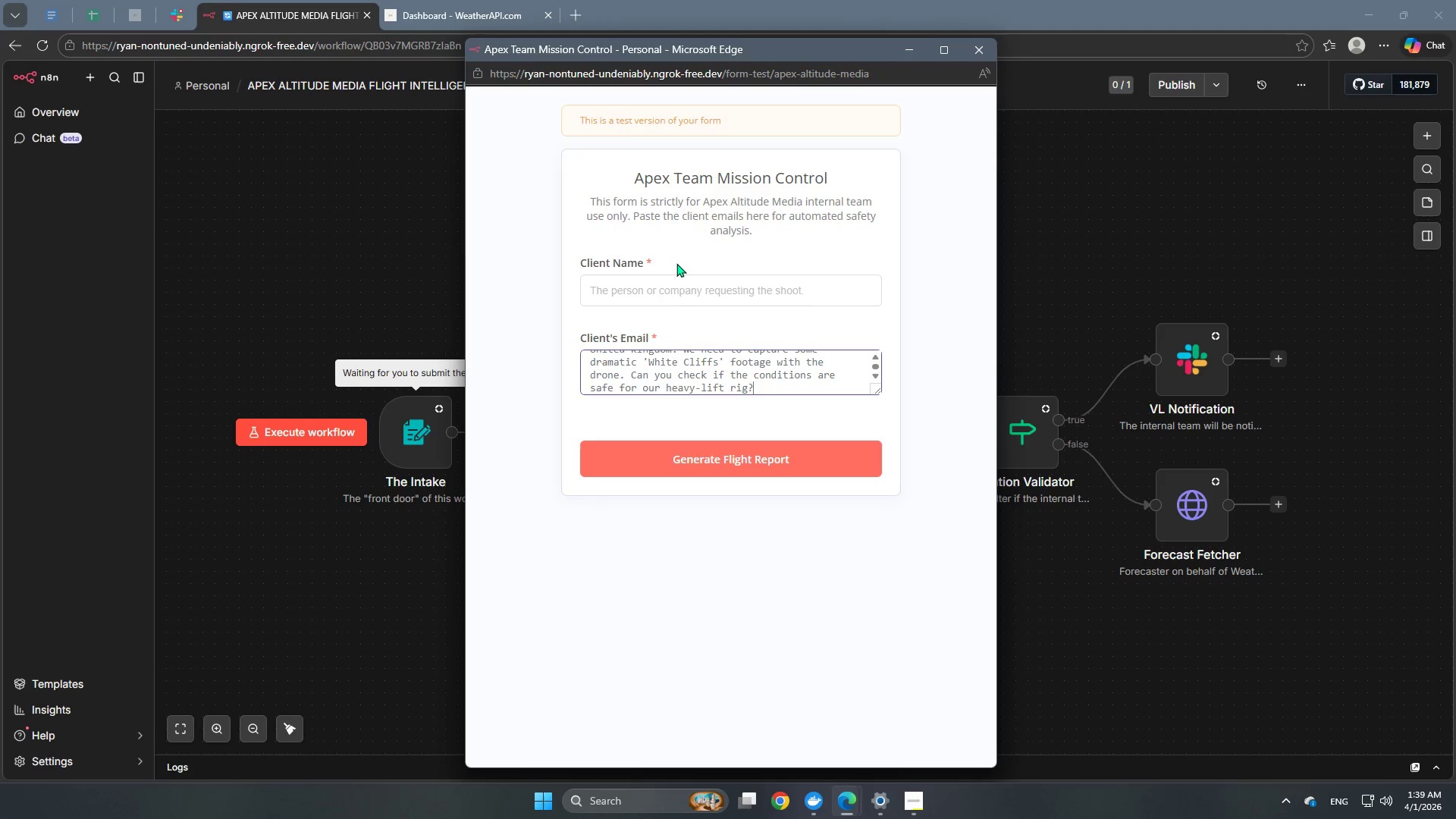 
left_click([681, 297])
 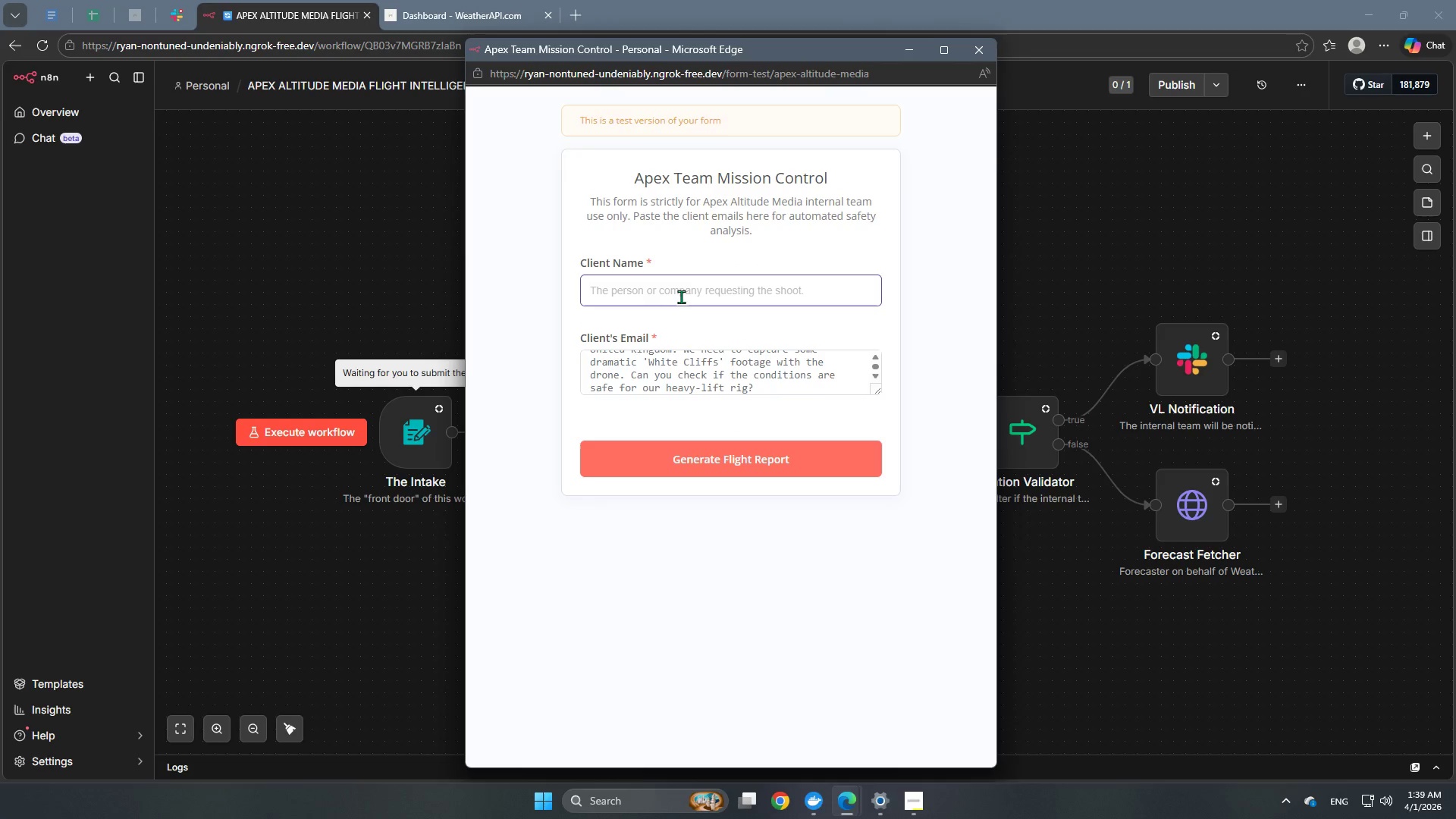 
type(Caprice Cayetano)
 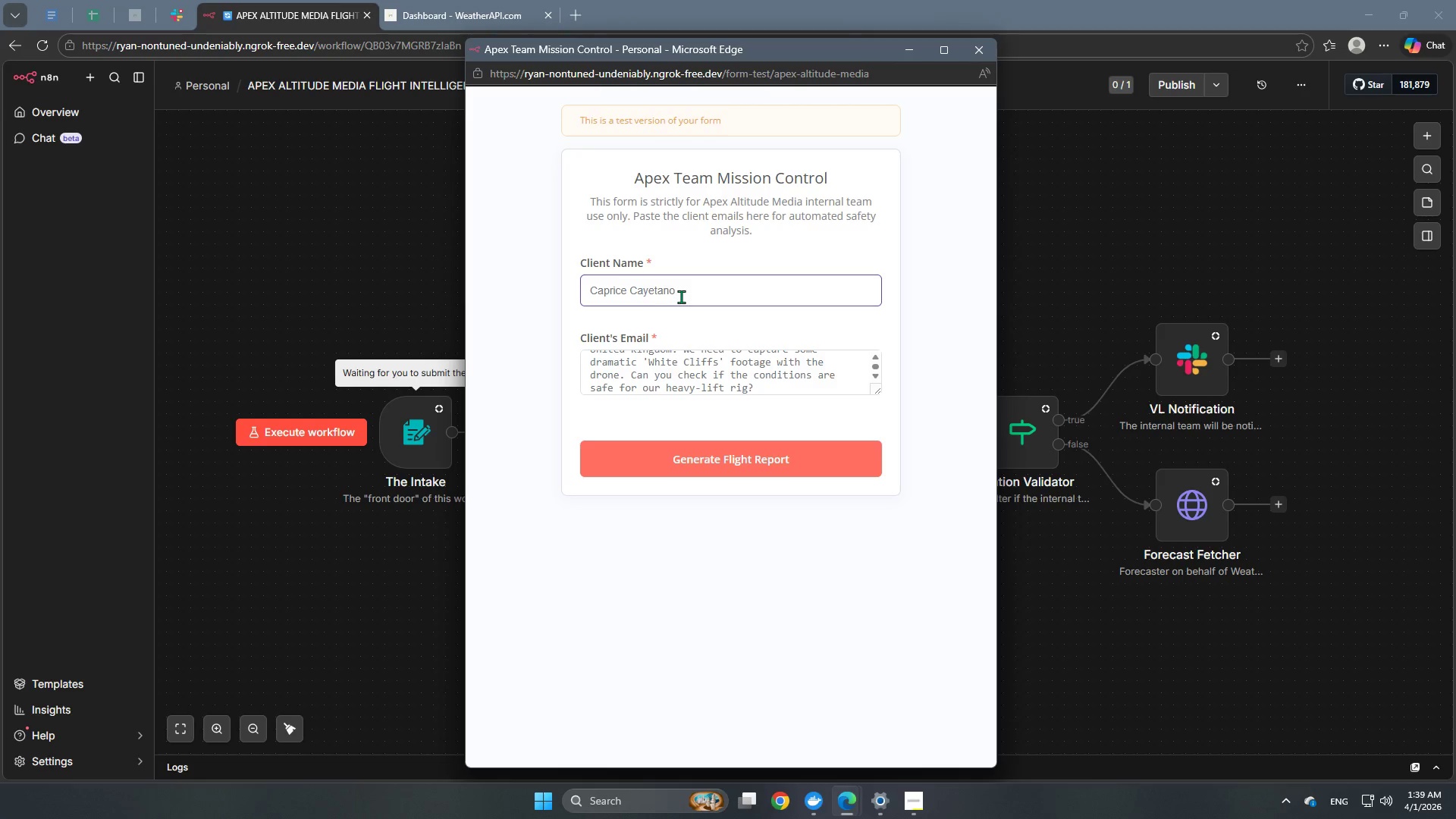 
left_click([691, 463])
 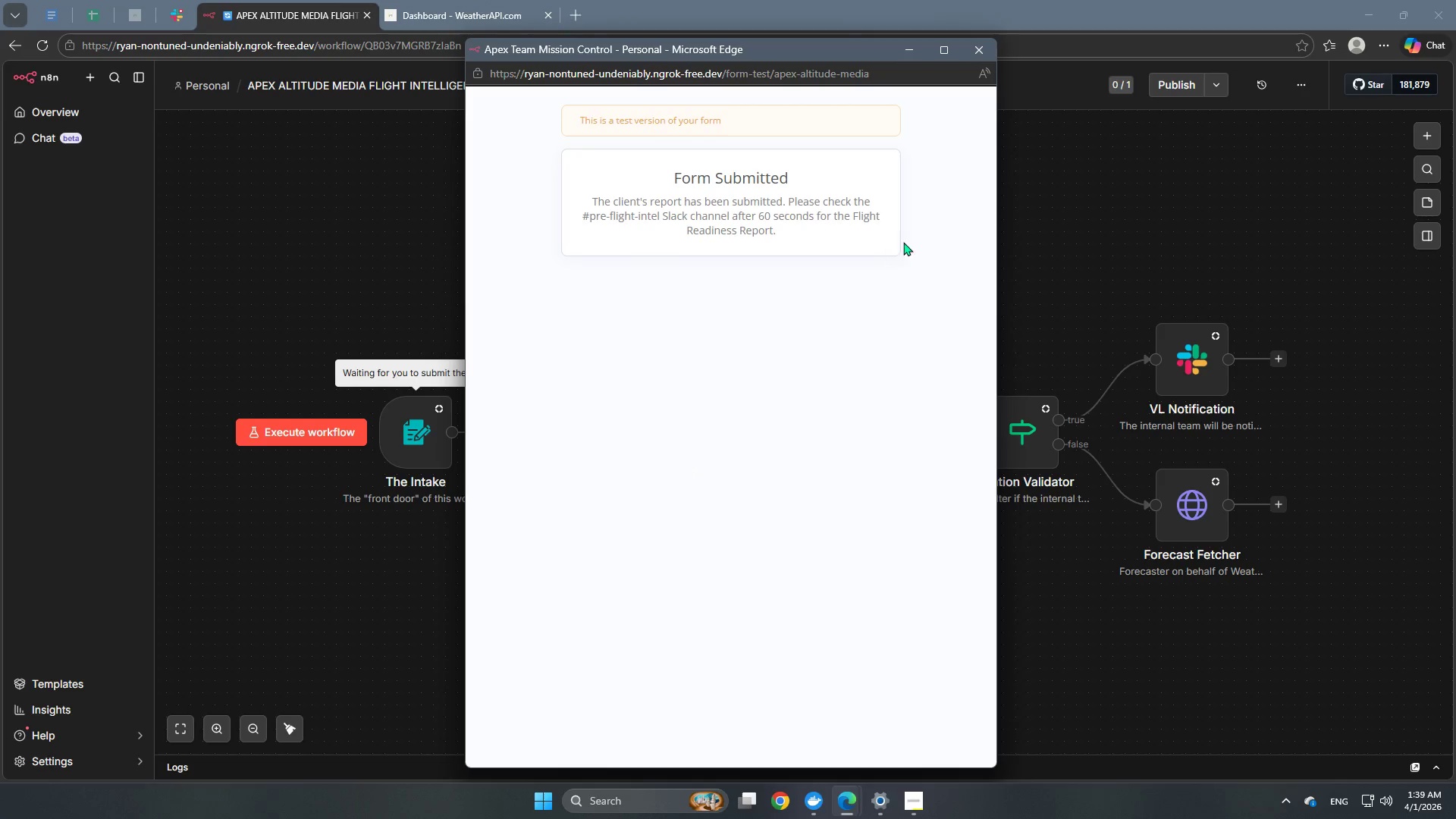 
left_click([982, 49])
 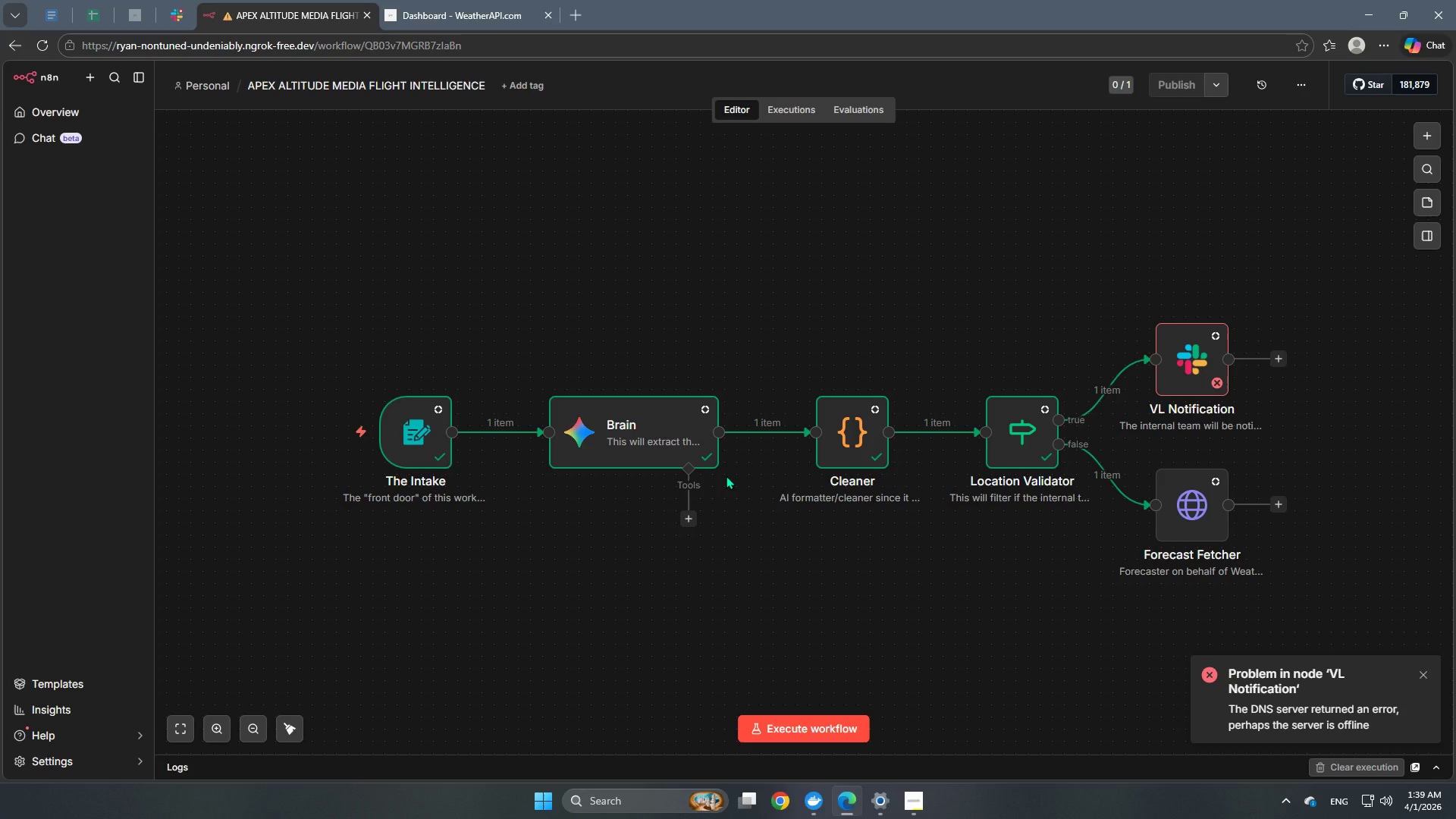 
wait(15.38)
 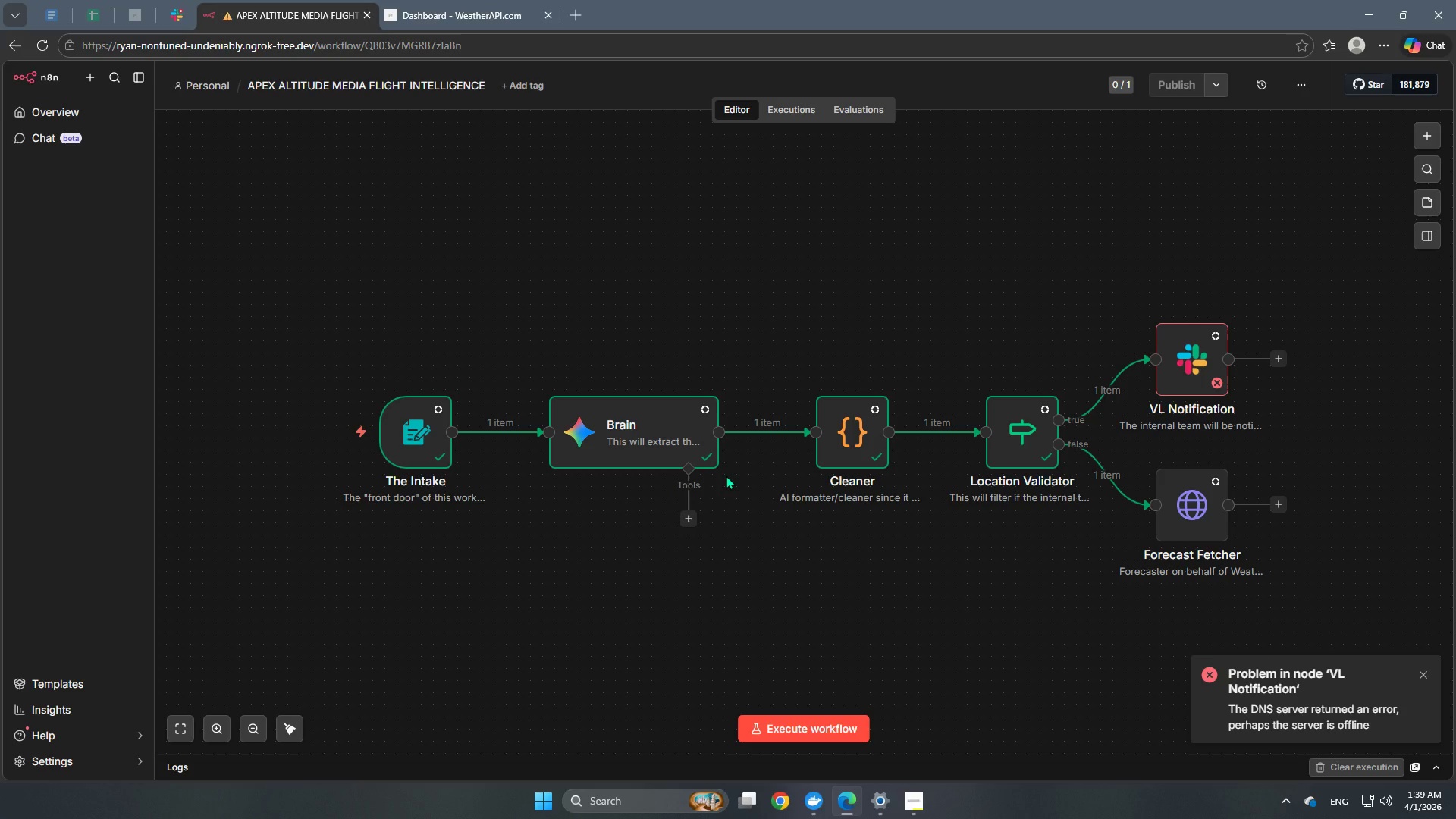 
double_click([1011, 431])
 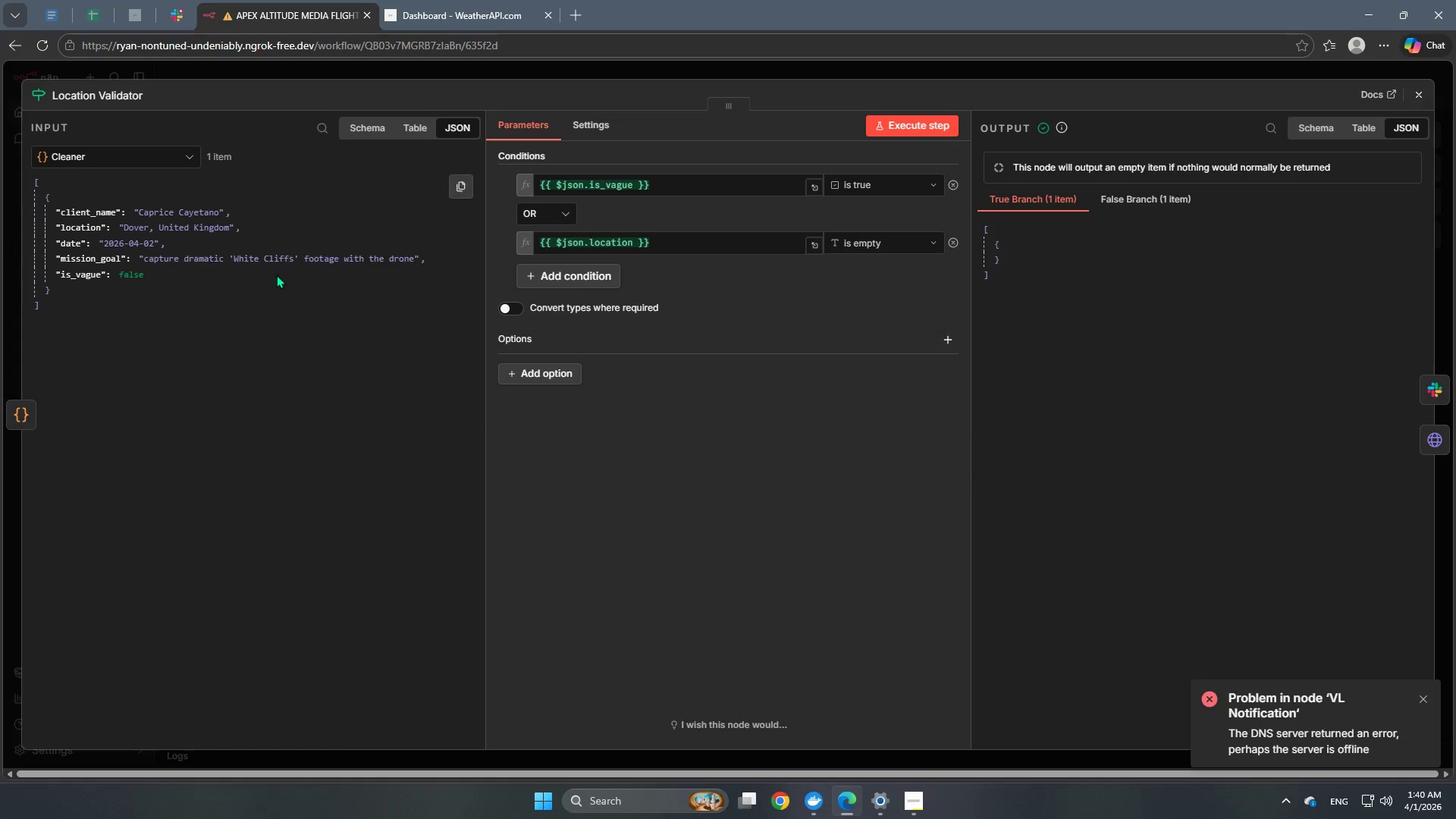 
wait(9.14)
 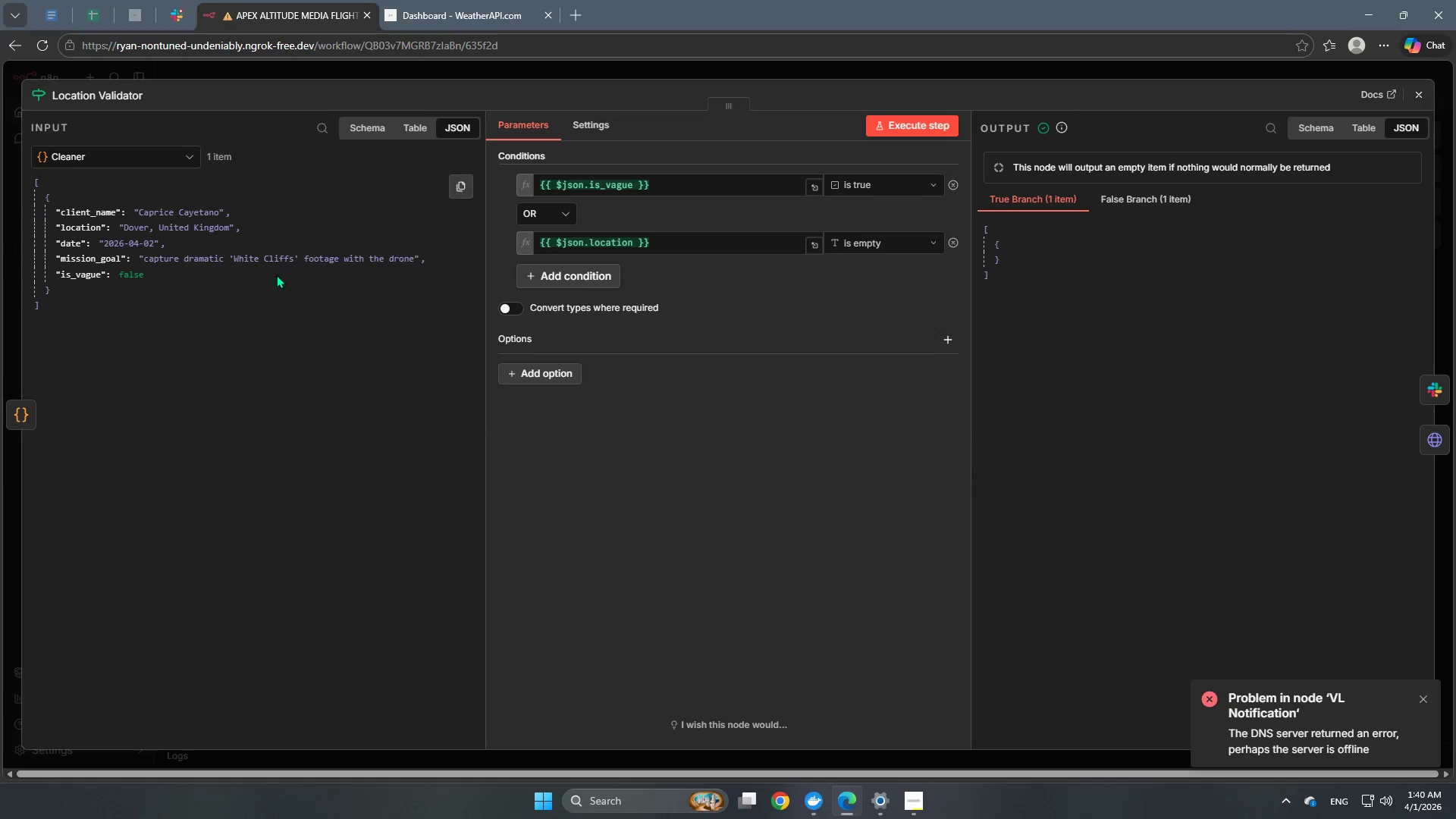 
left_click([823, 74])
 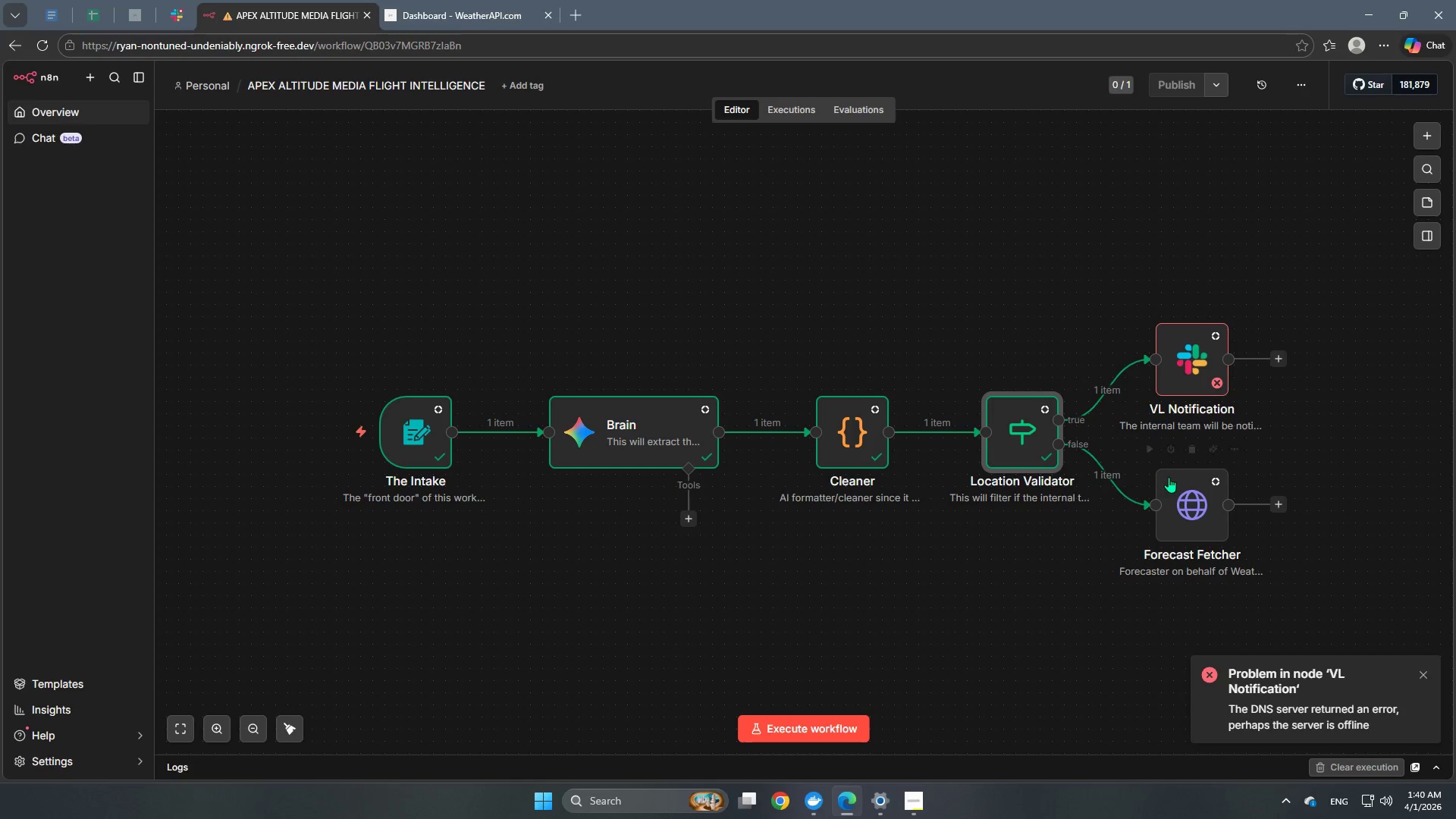 
double_click([1194, 513])
 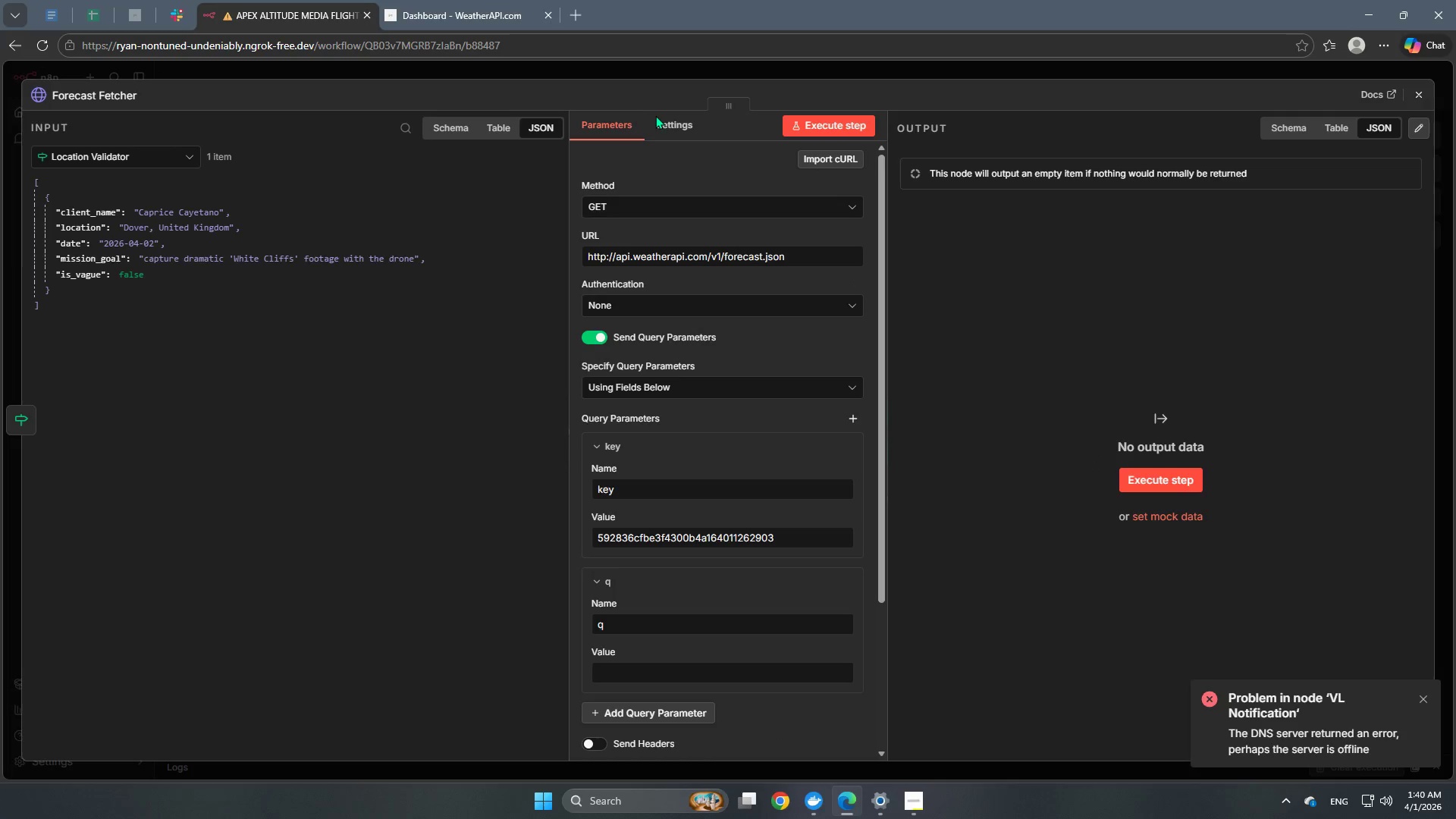 
left_click([711, 69])
 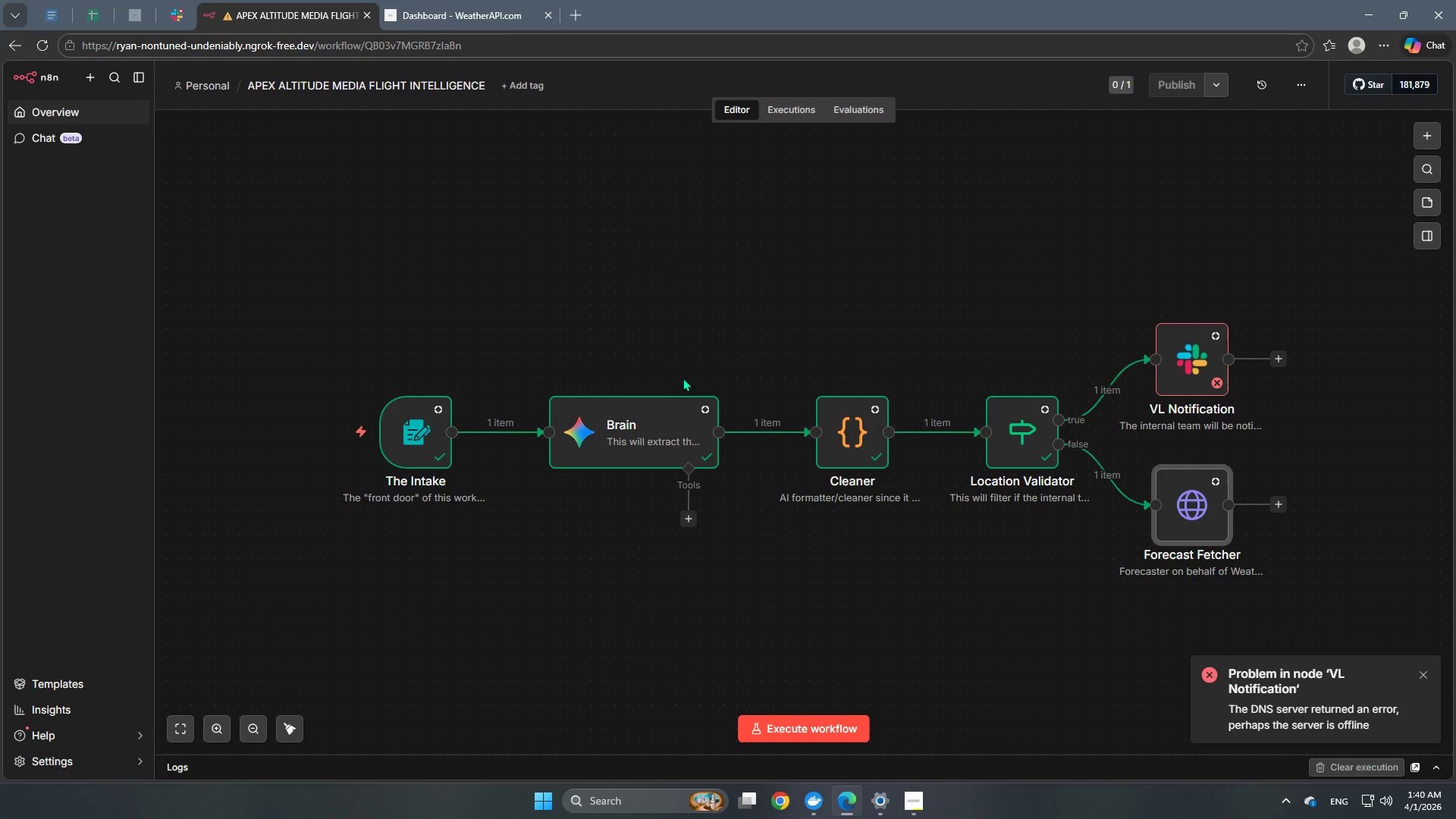 
double_click([411, 453])
 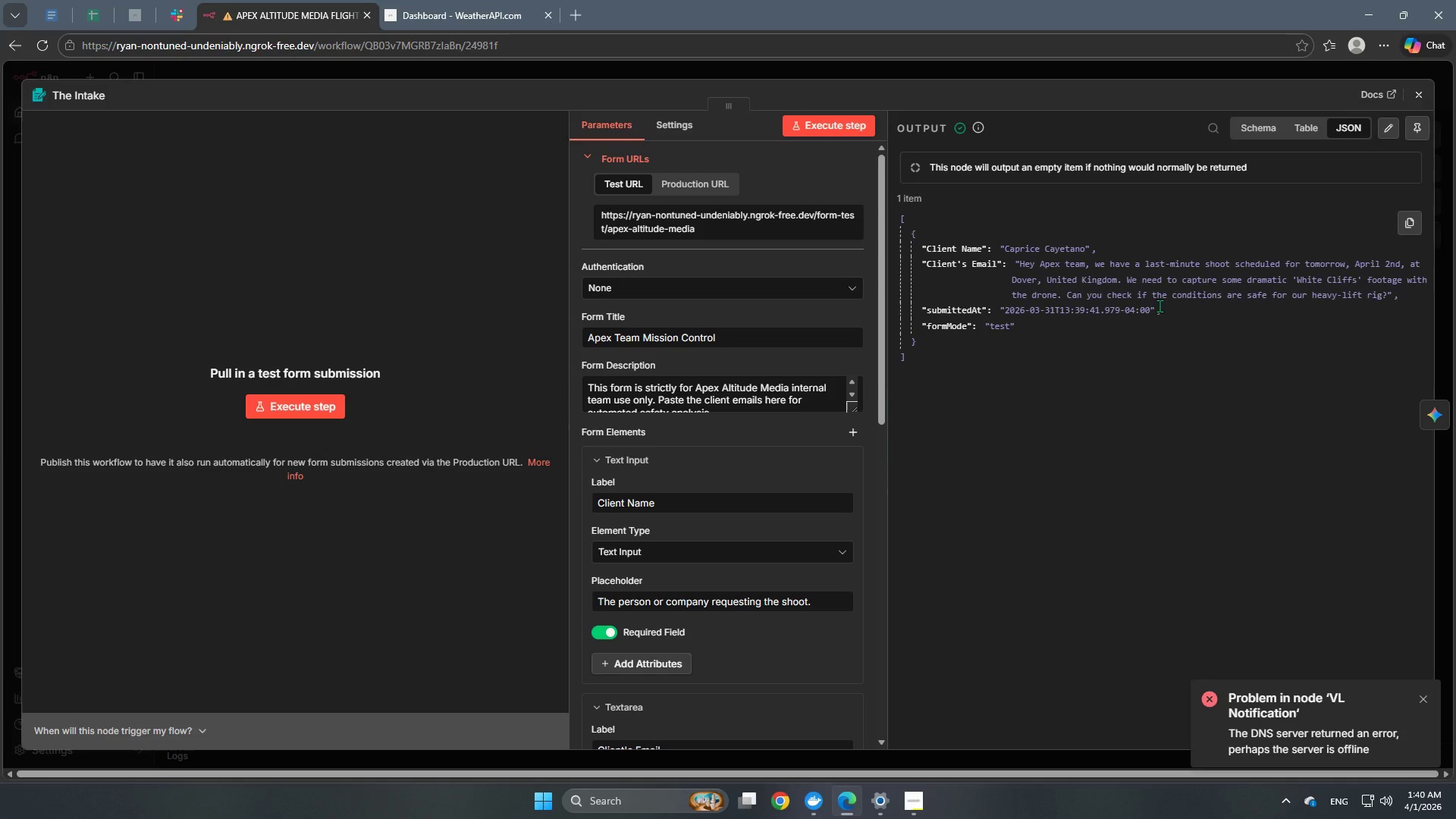 
left_click_drag(start_coordinate=[1156, 306], to_coordinate=[1015, 271])
 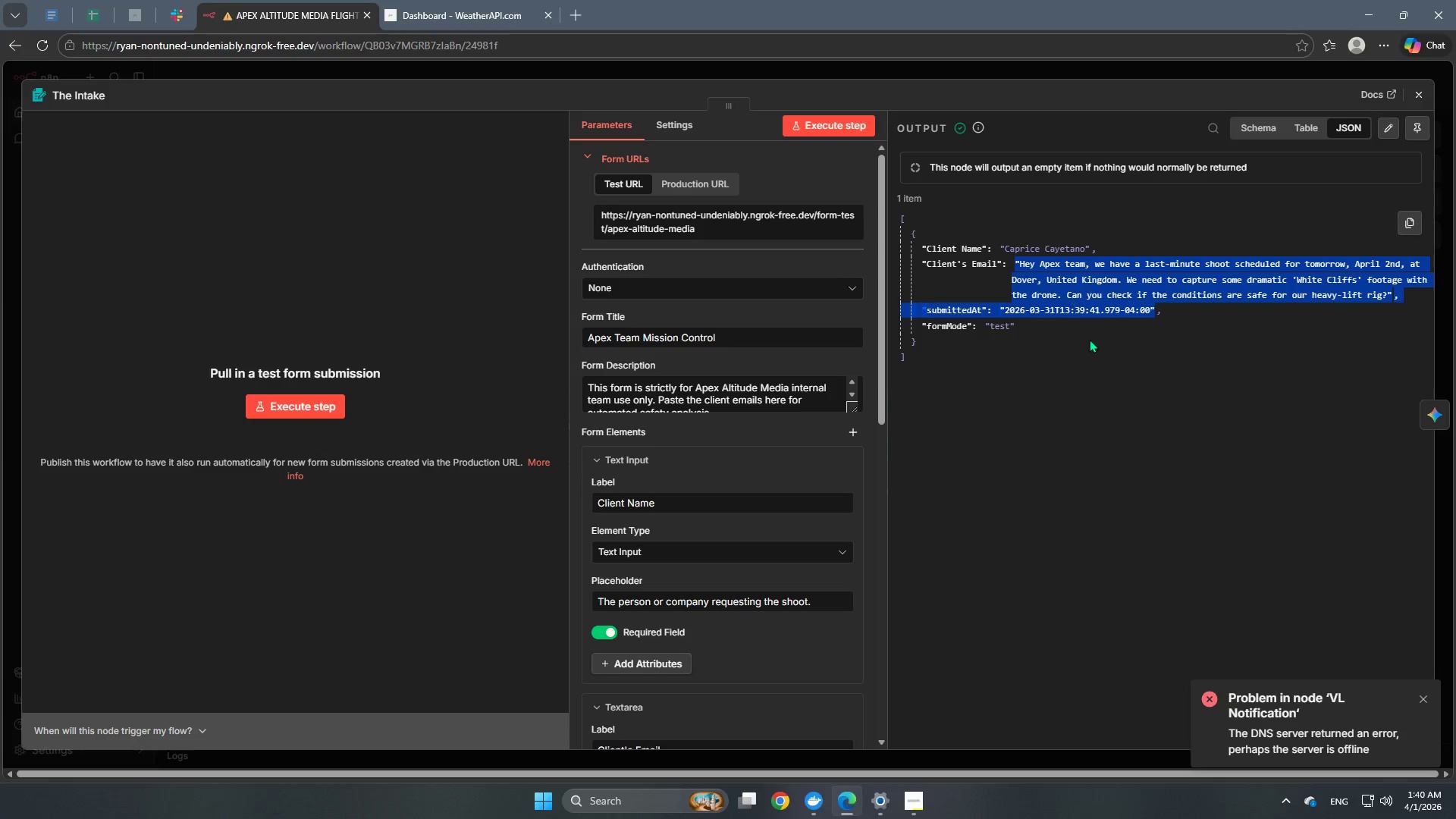 
key(Control+C)
 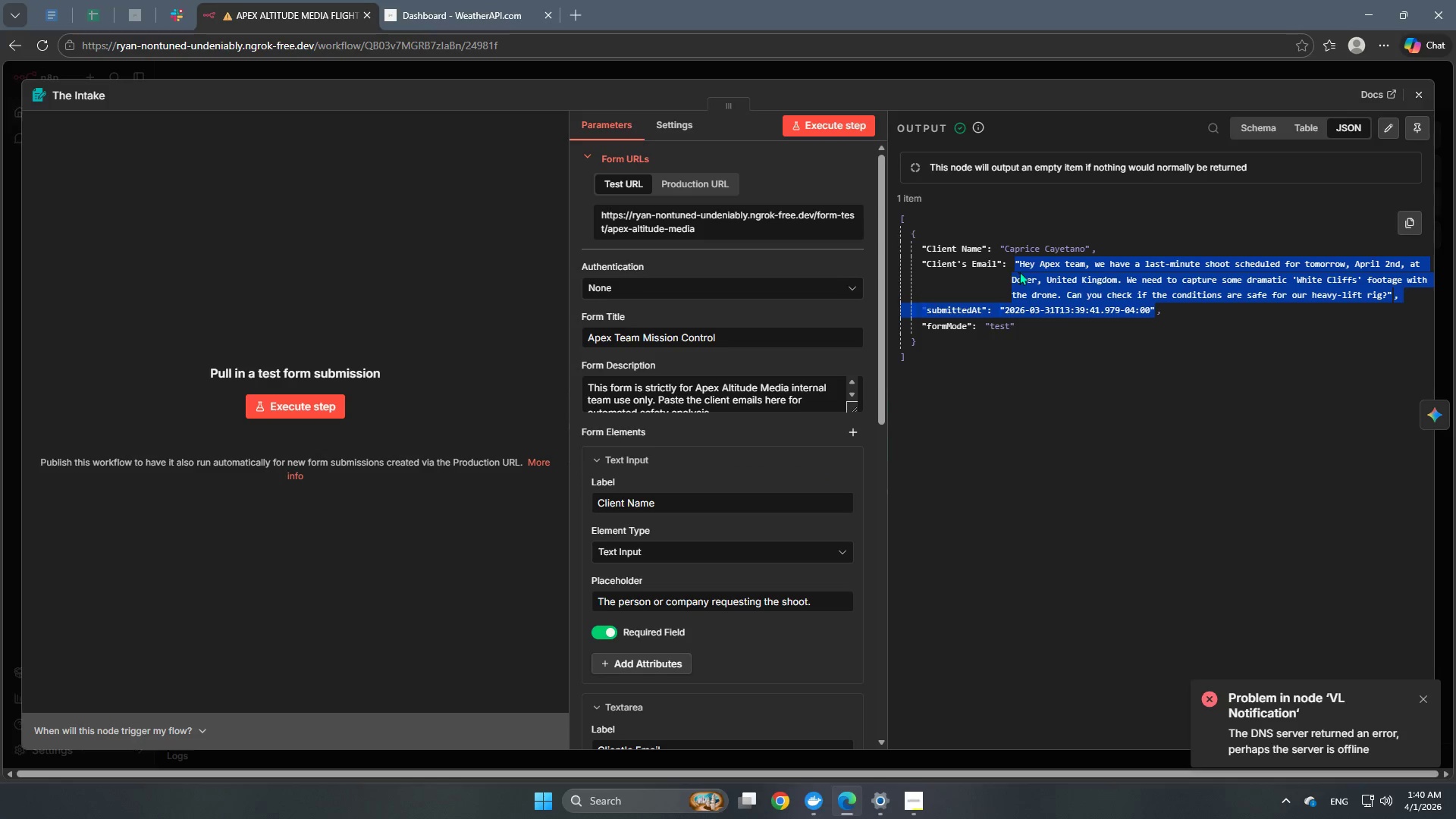 
key(Control+ControlLeft)
 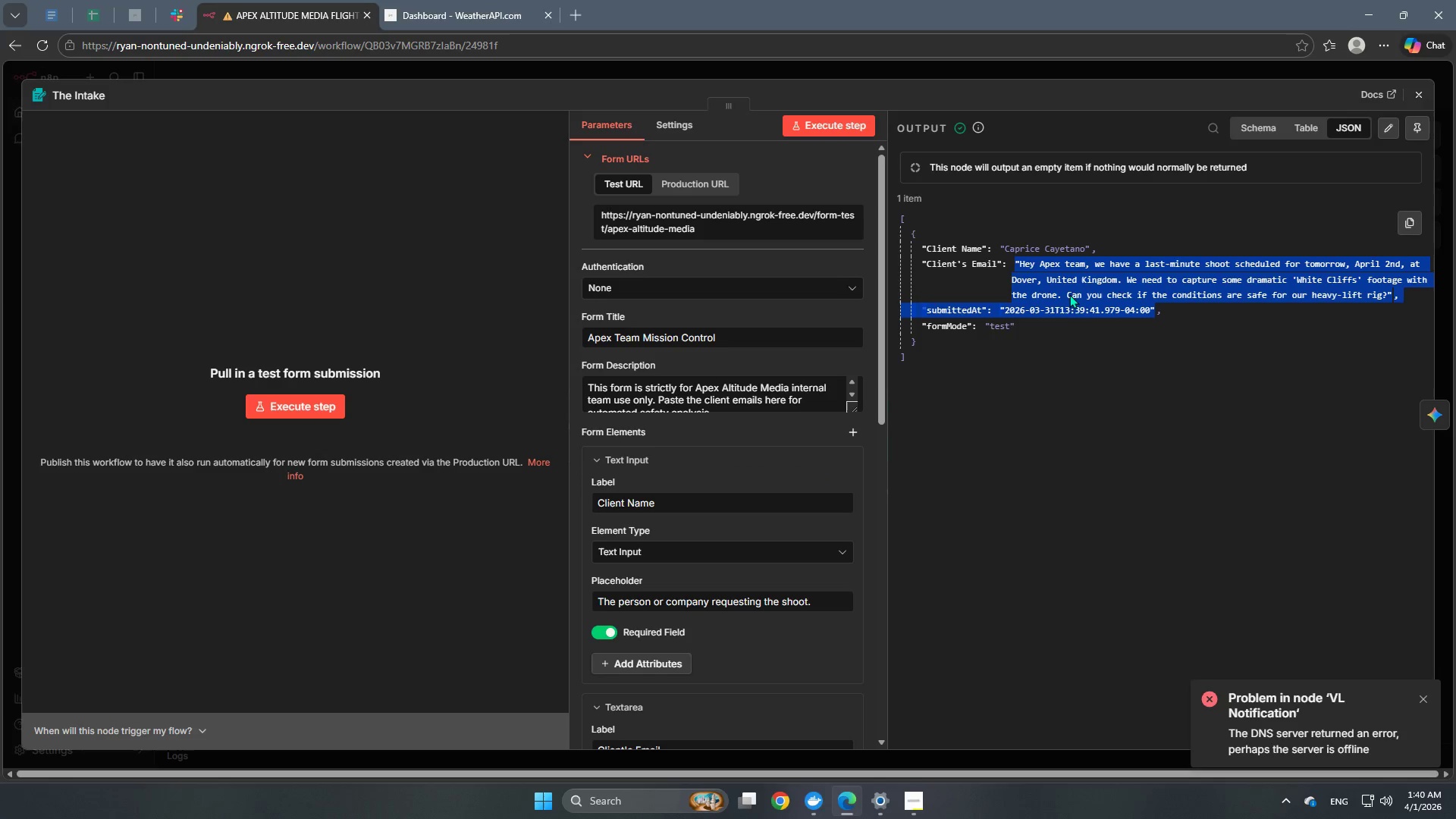 
key(Control+C)
 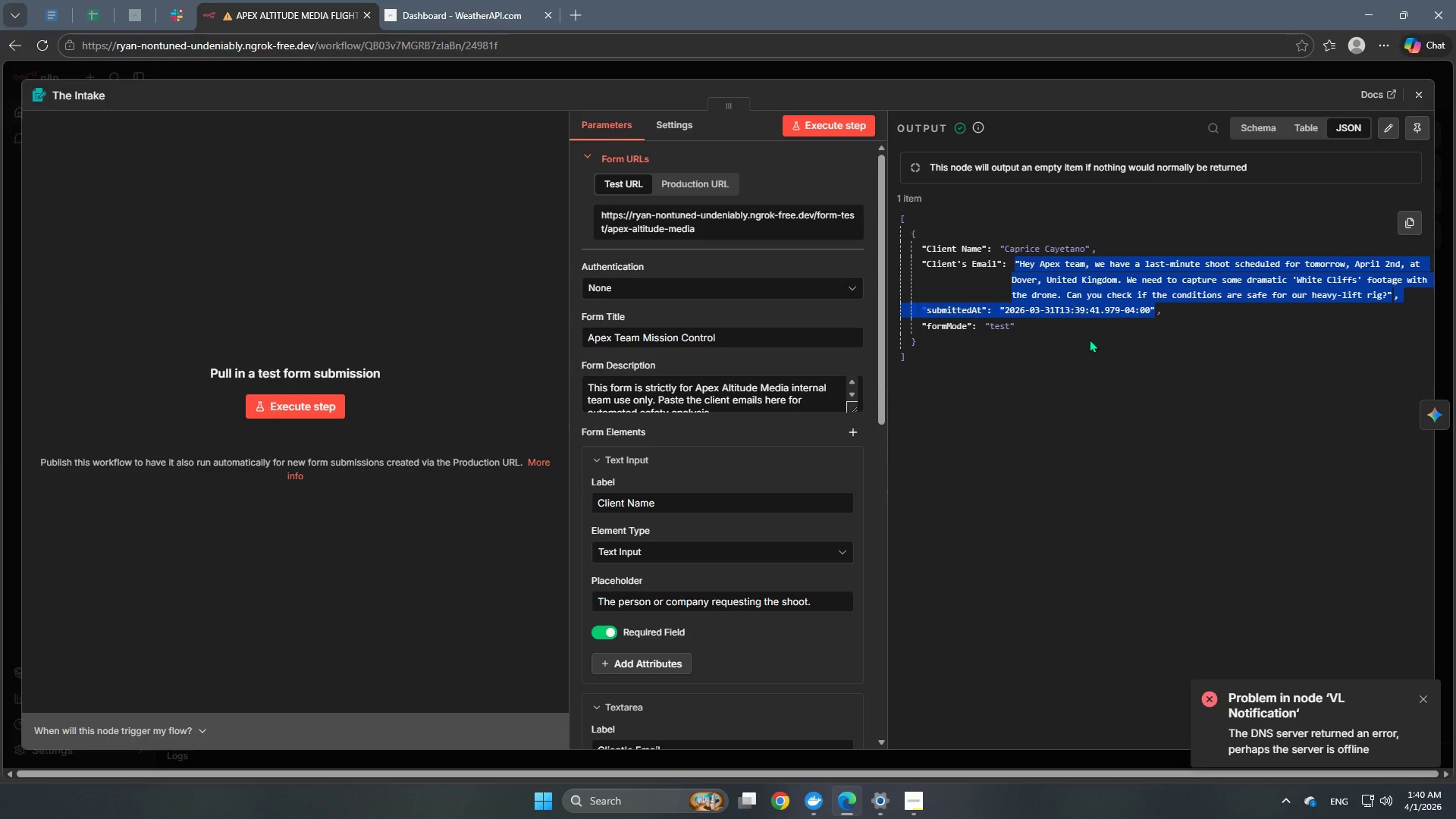 
key(Control+ControlLeft)
 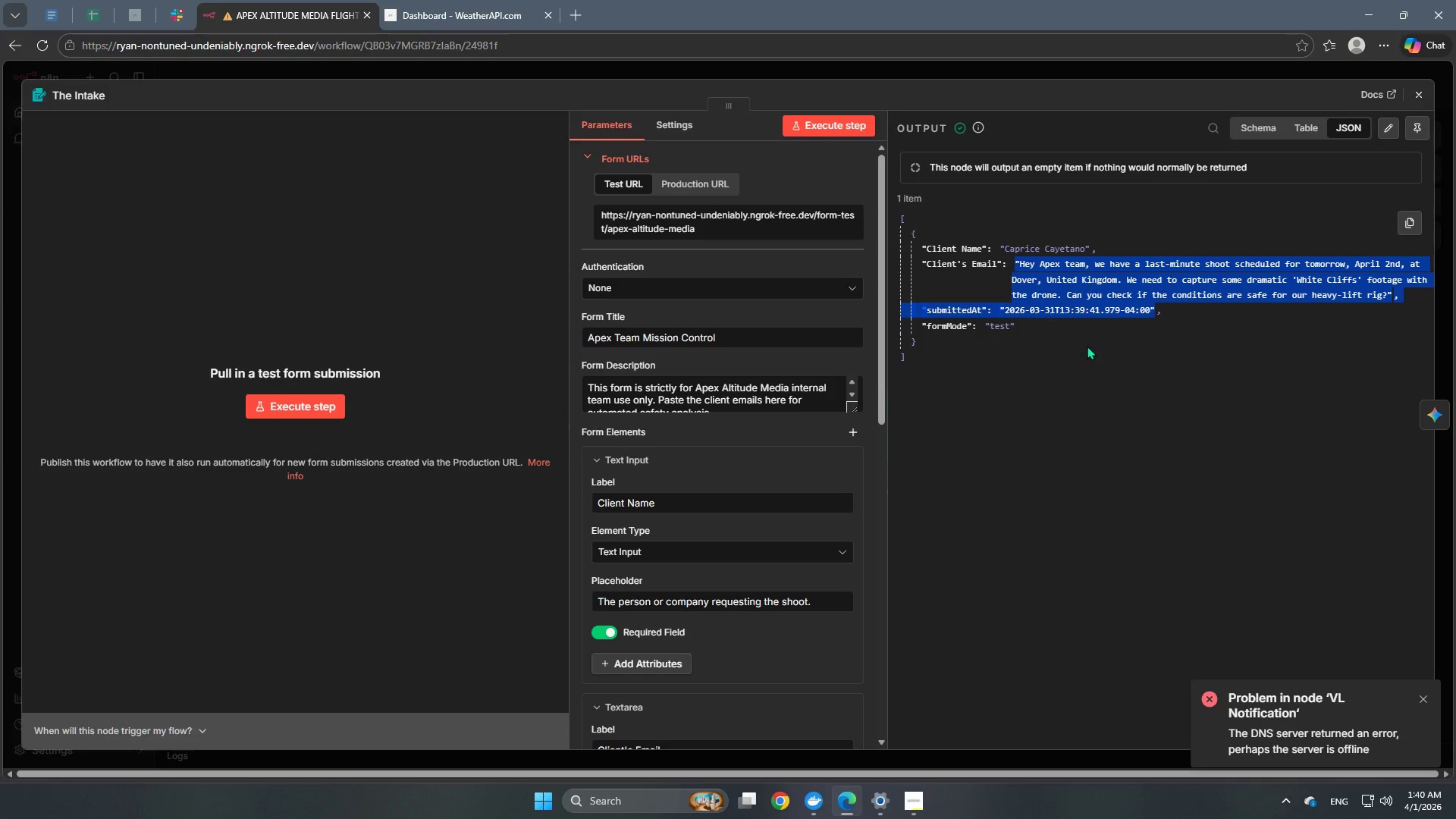 
key(Control+C)
 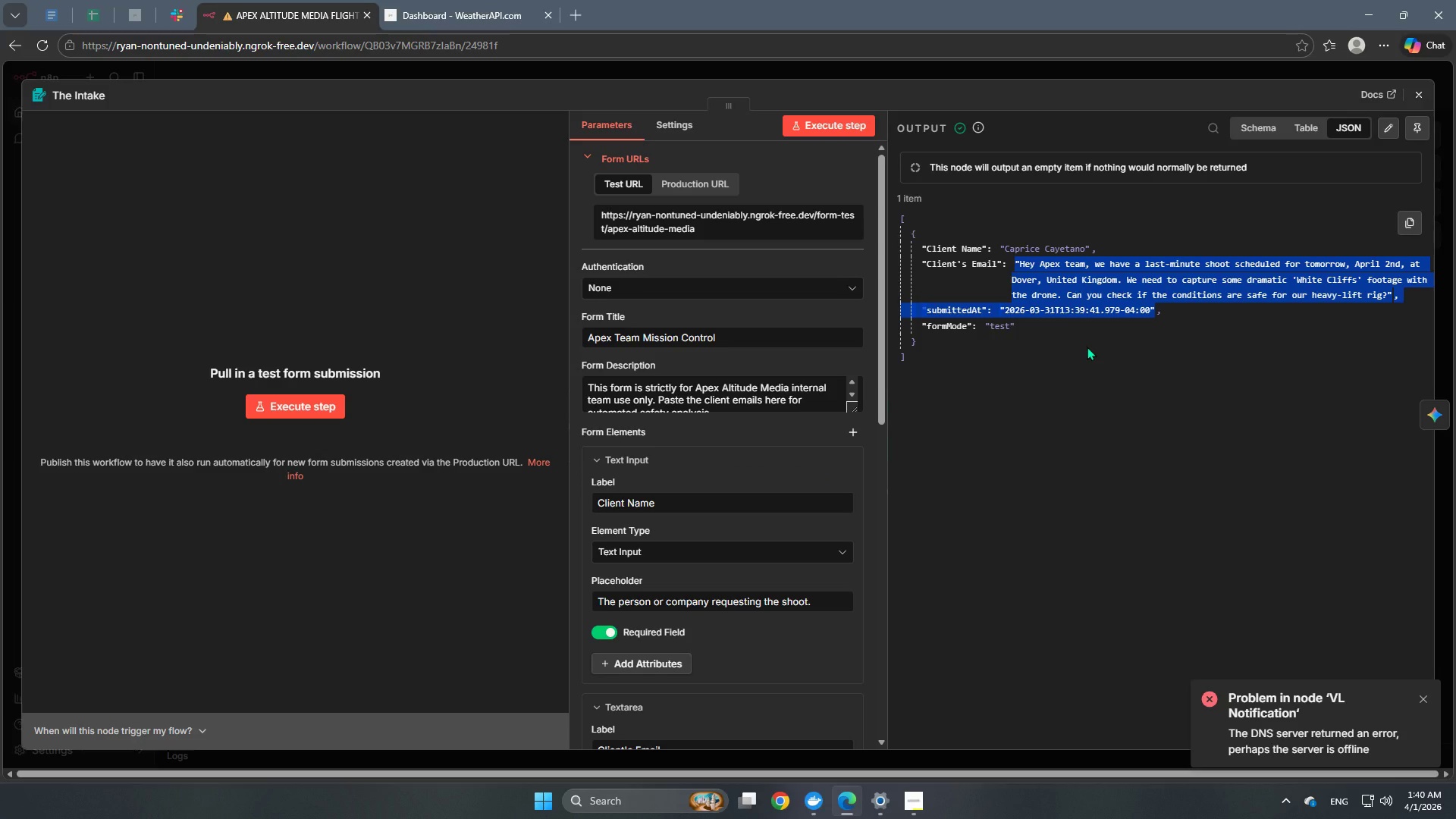 
key(Control+ControlLeft)
 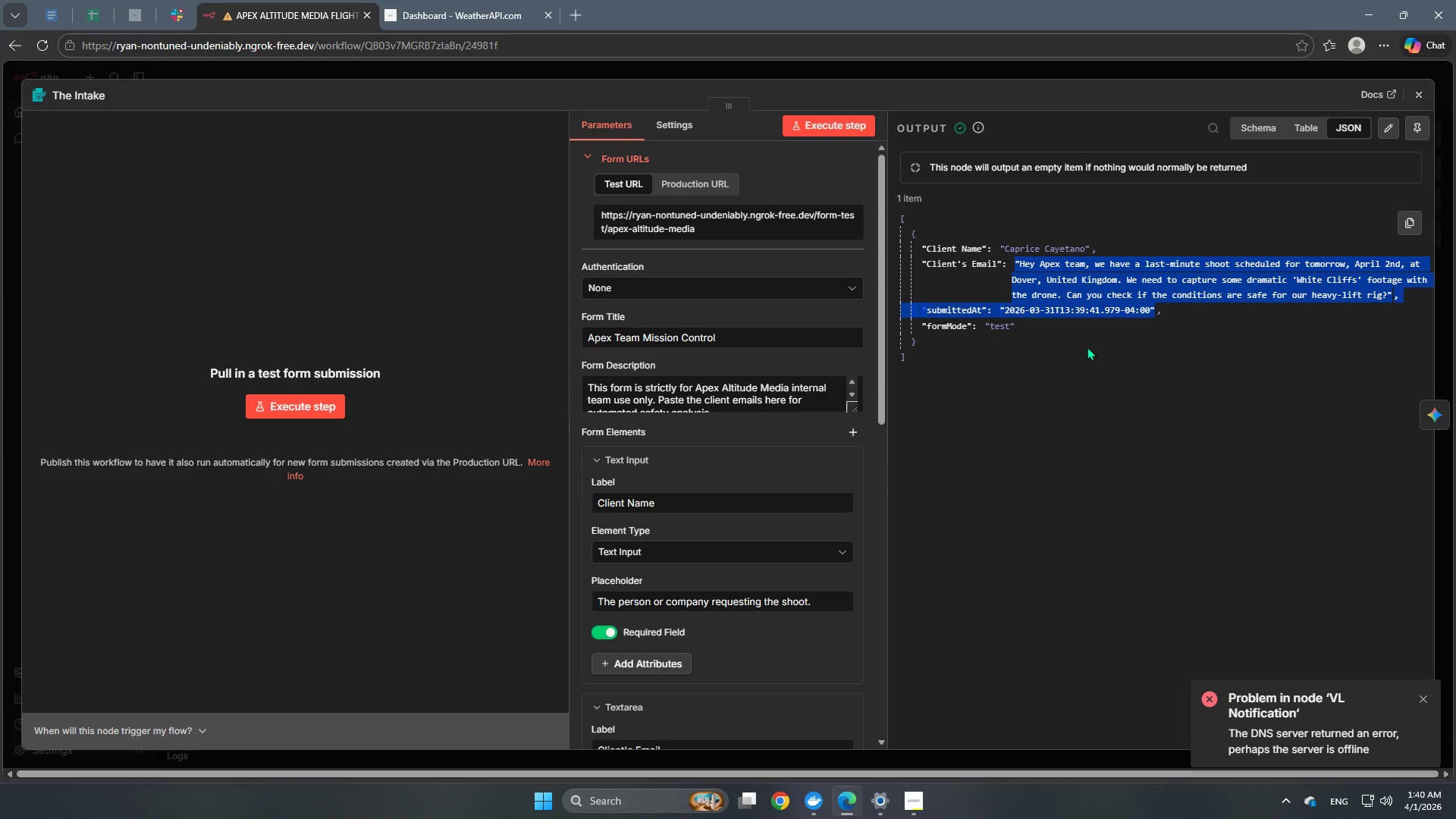 
key(Control+C)
 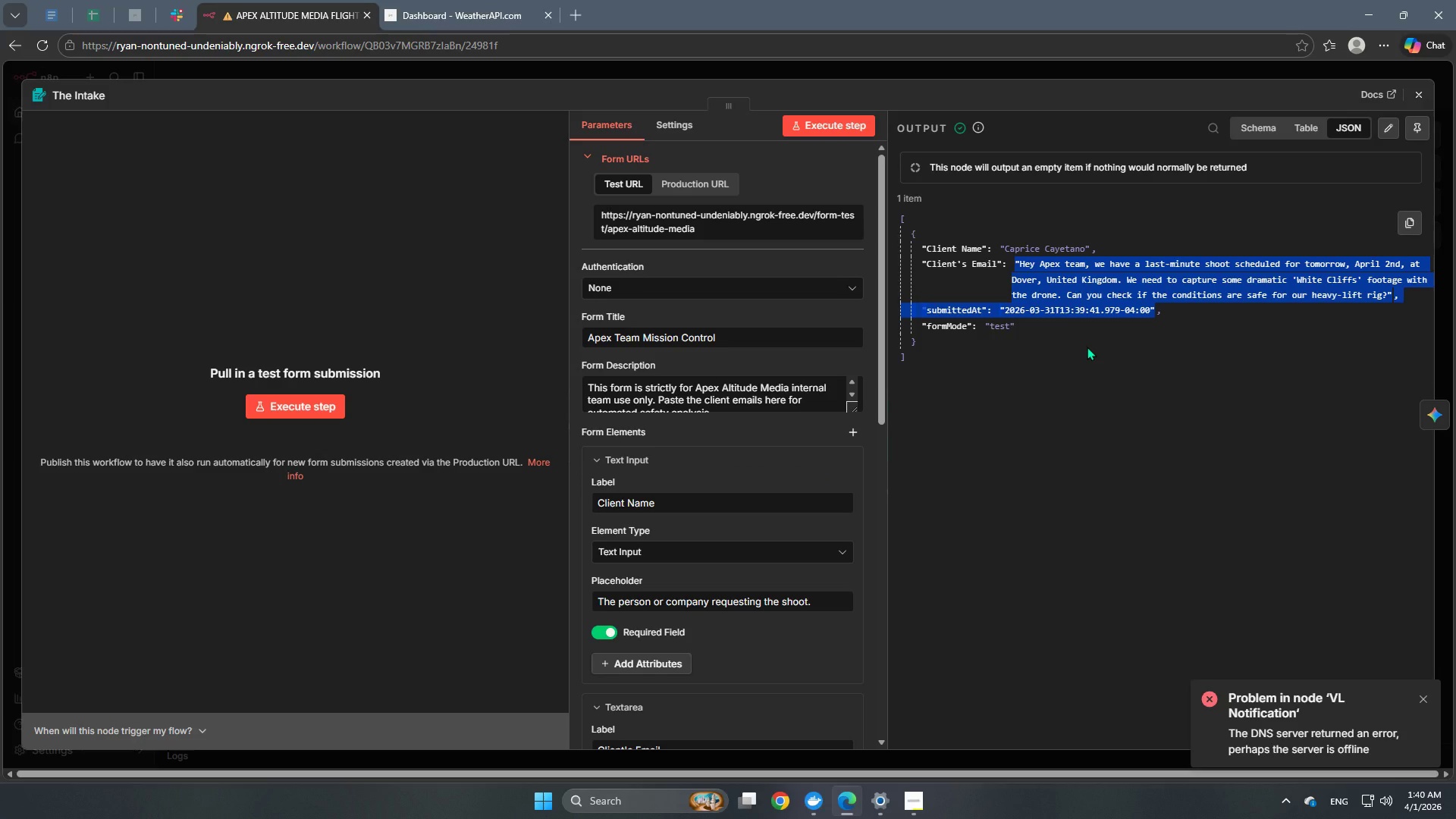 
key(Control+ControlLeft)
 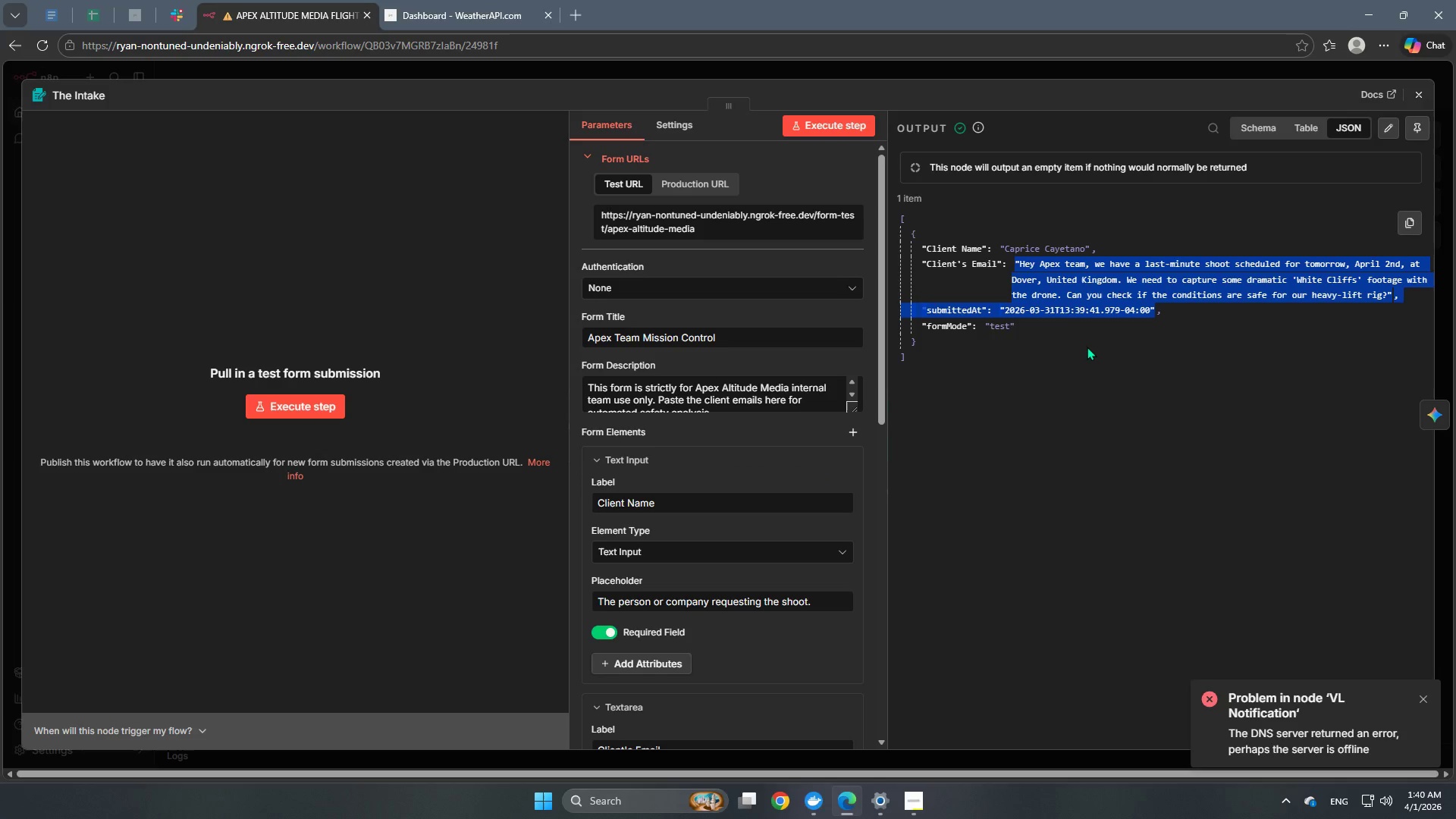 
key(Control+C)
 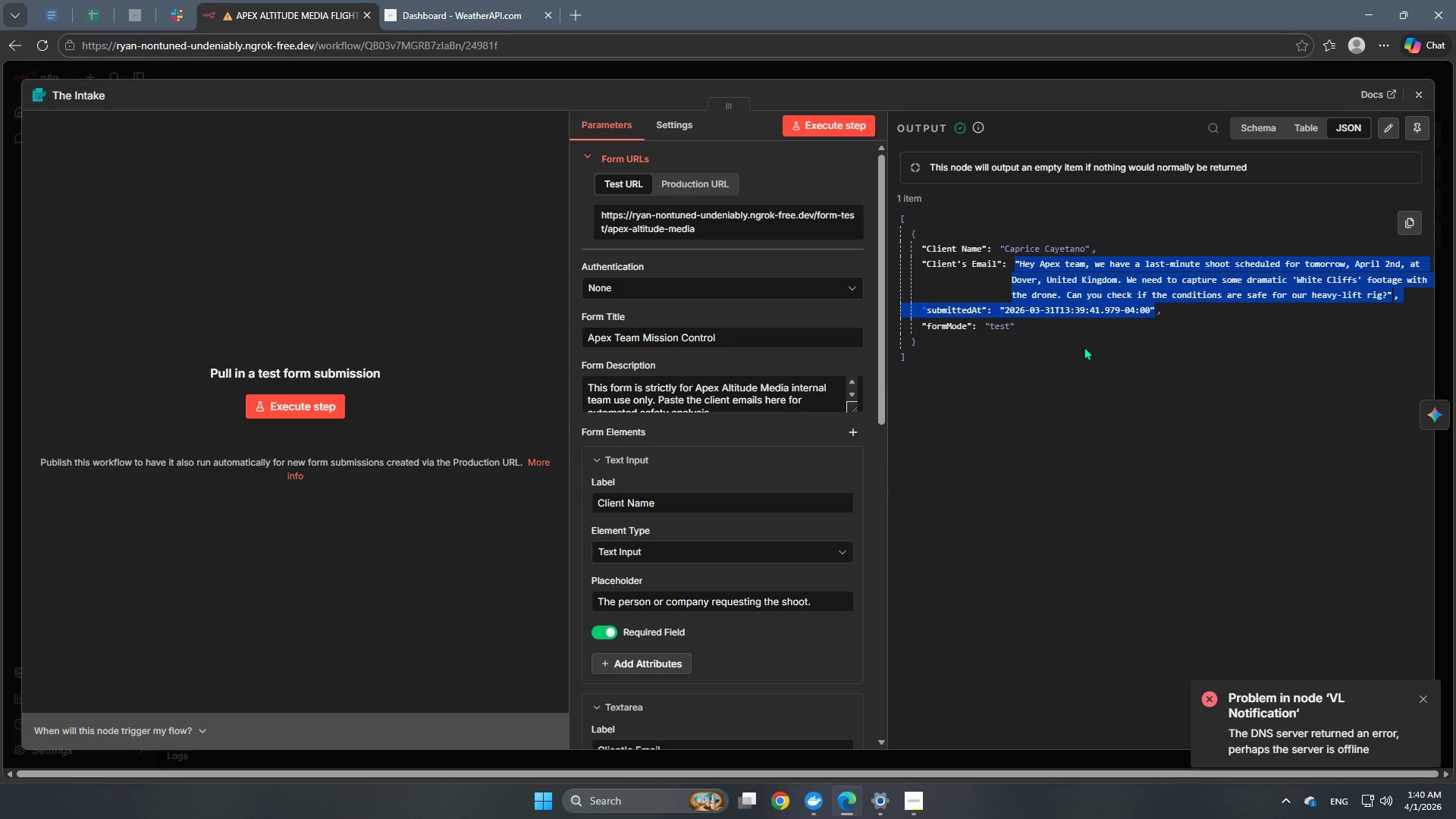 
key(Control+ControlLeft)
 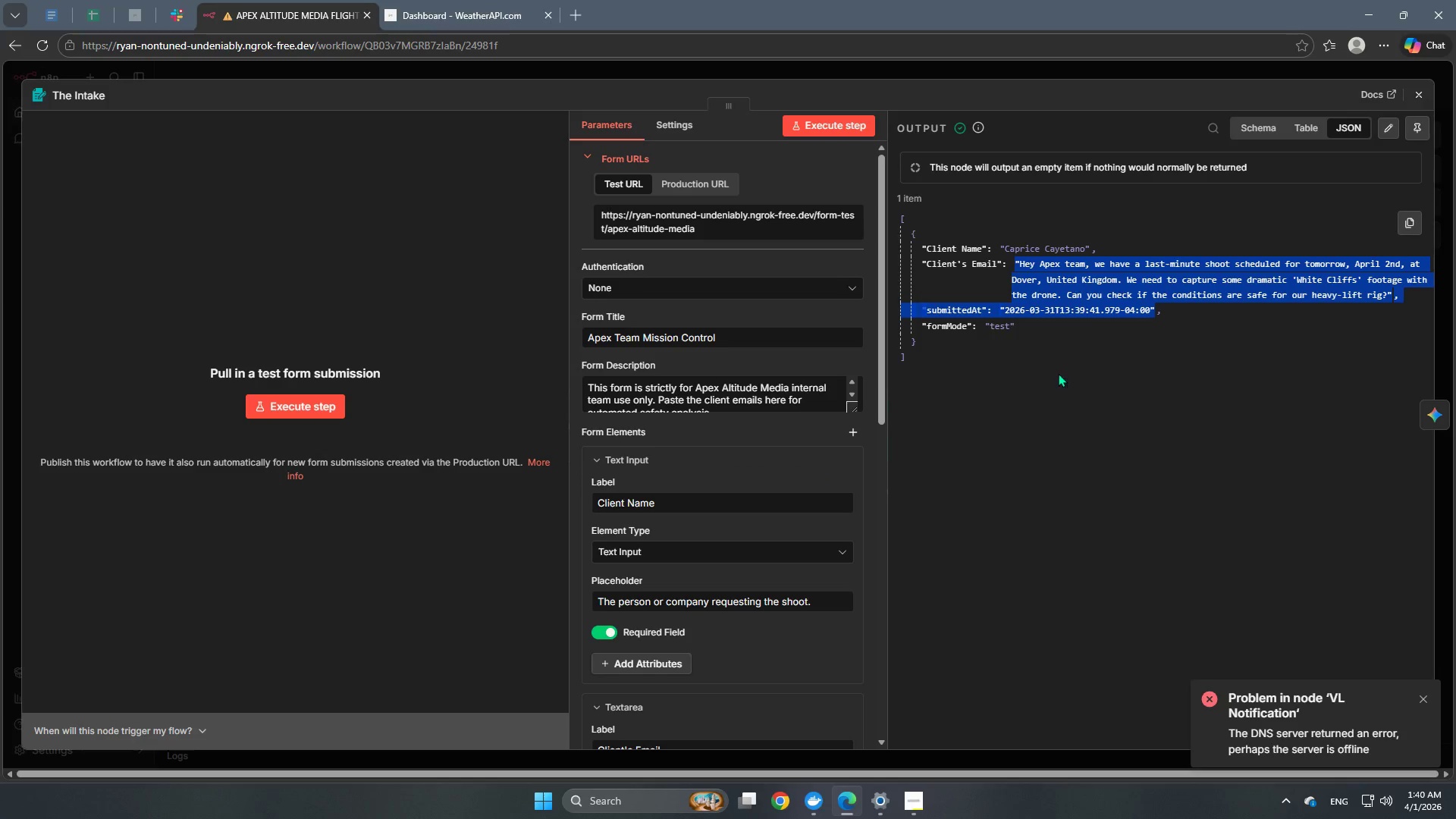 
key(Control+C)
 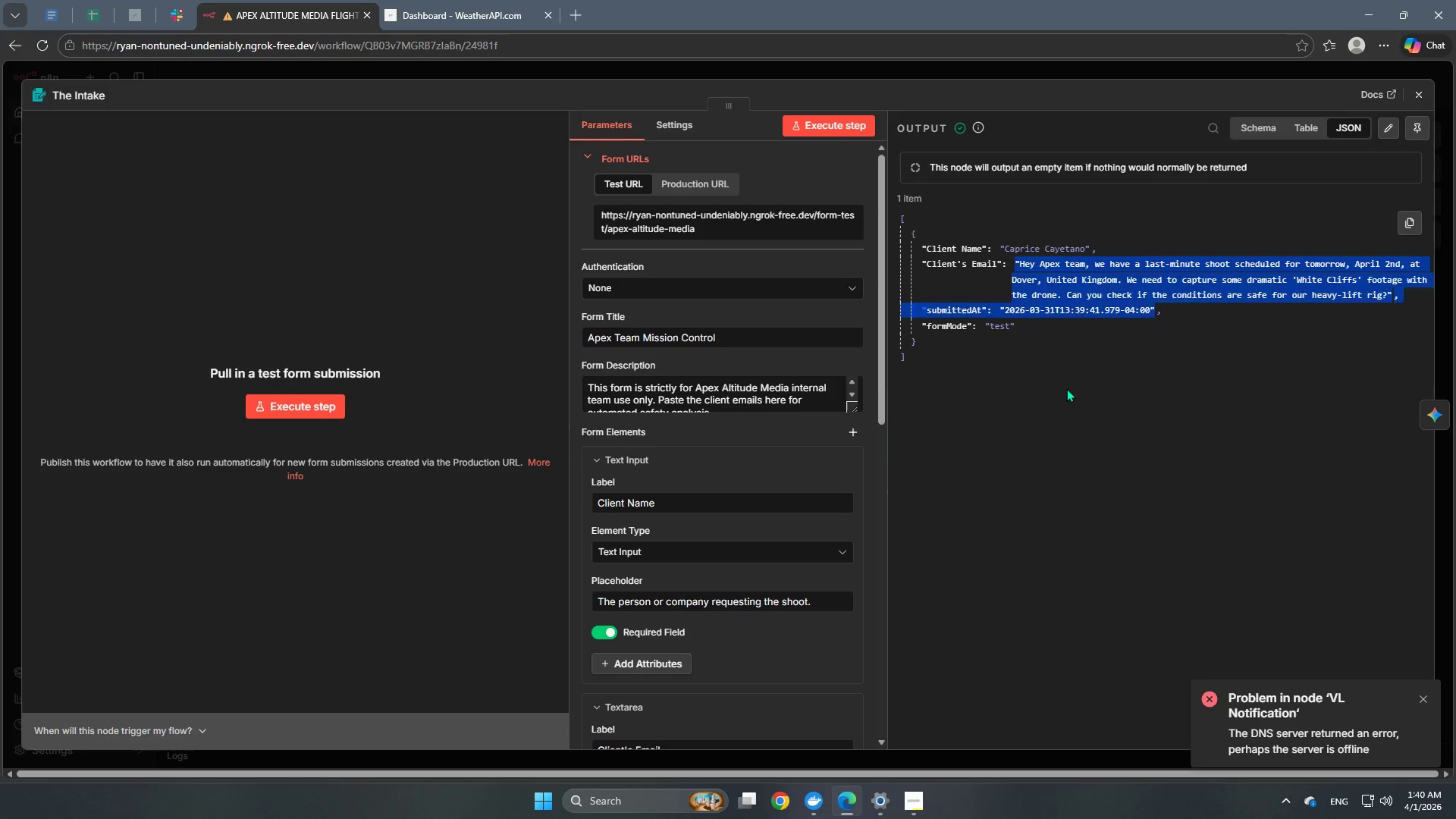 
left_click([1066, 388])
 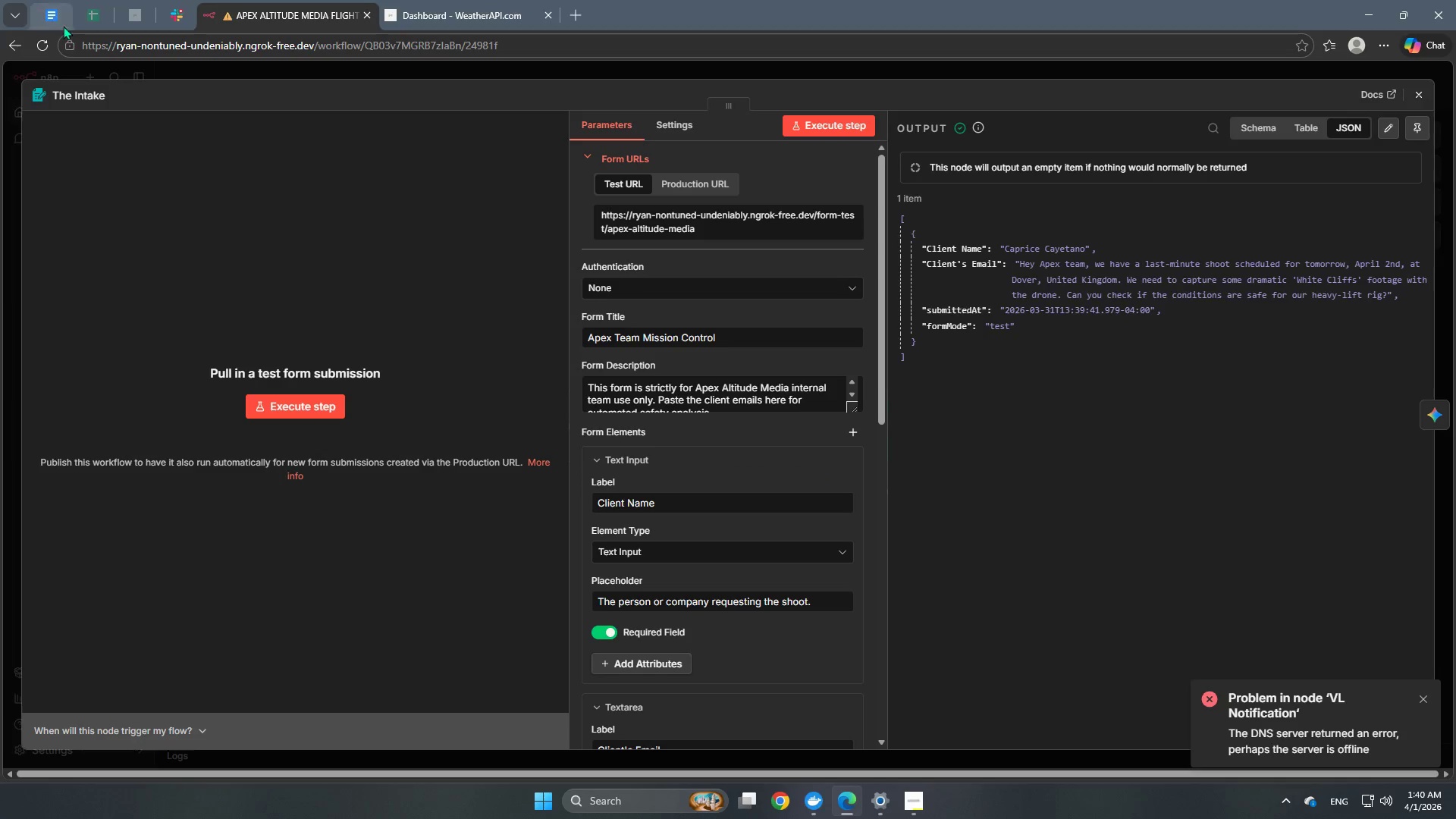 
left_click([58, 15])
 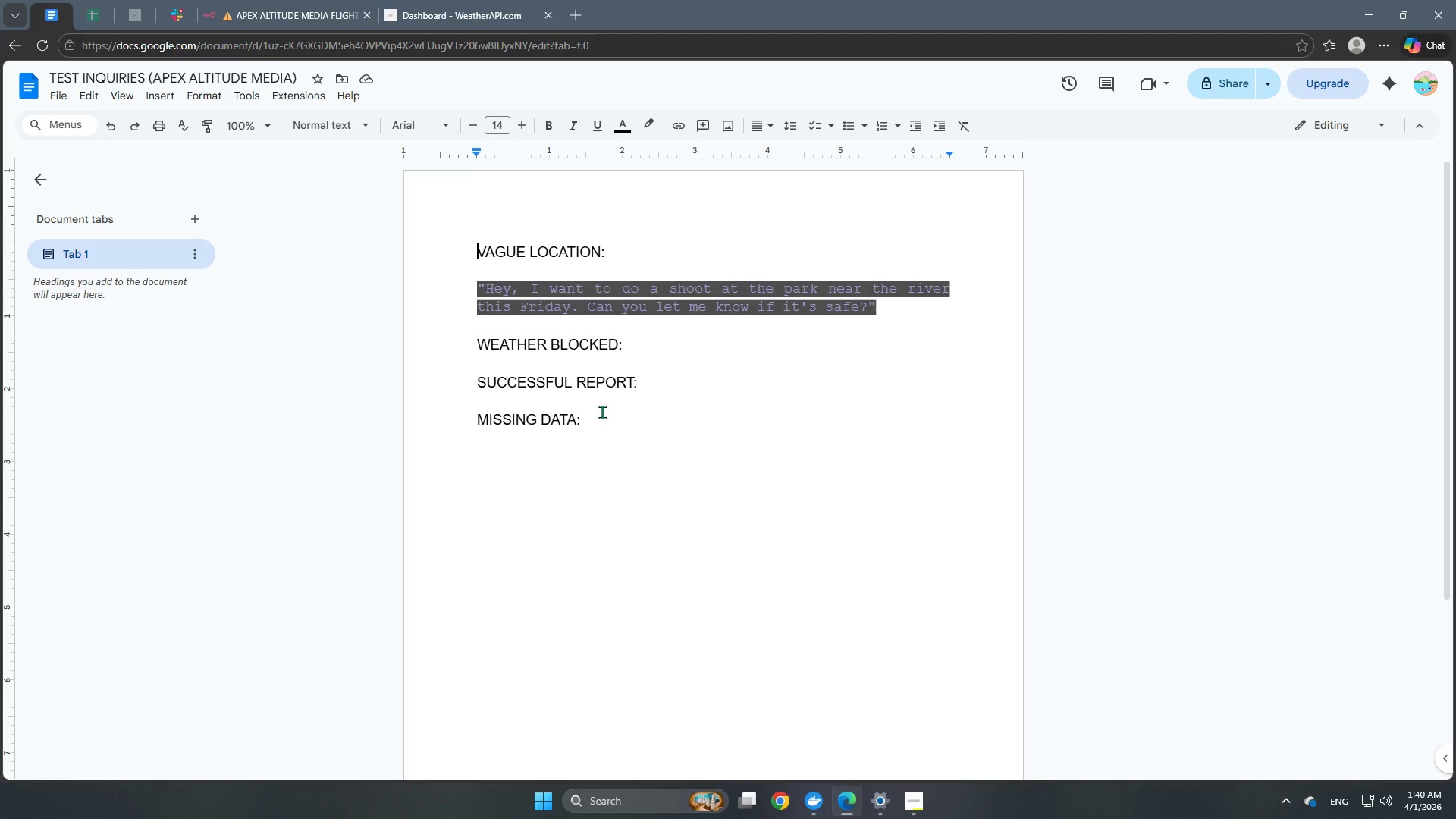 
left_click([642, 416])
 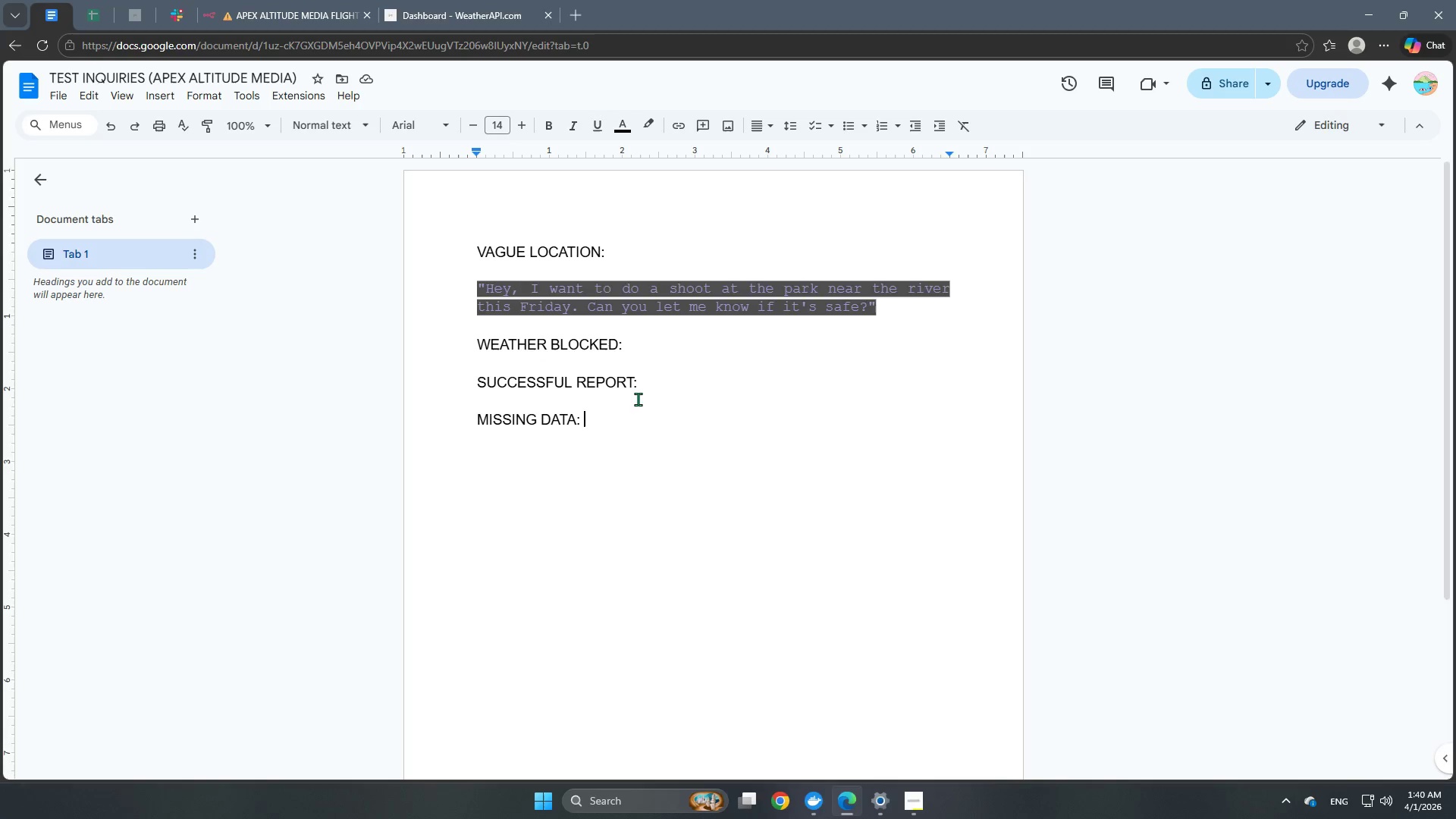 
left_click([664, 379])
 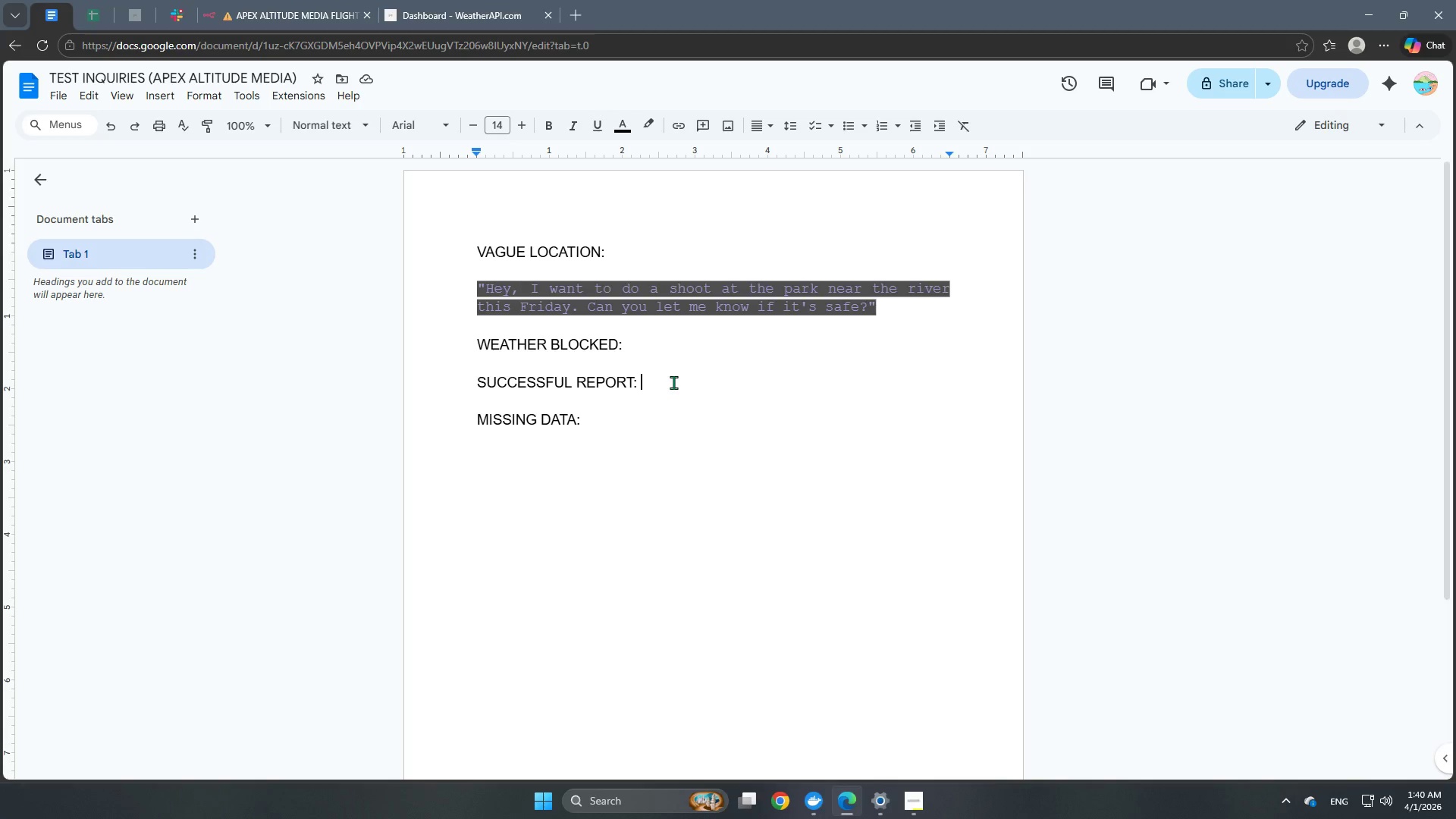 
key(Enter)
 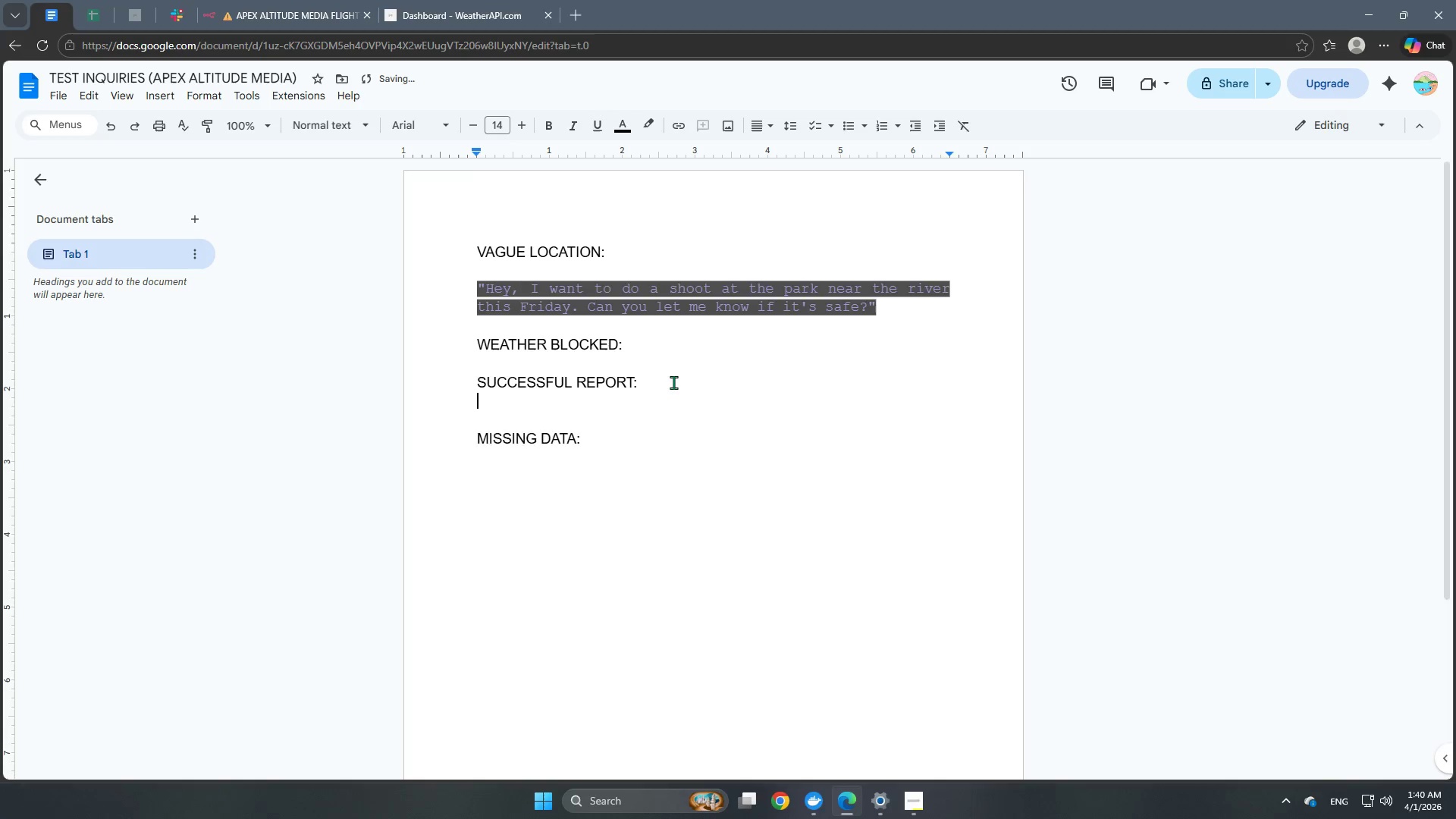 
key(Enter)
 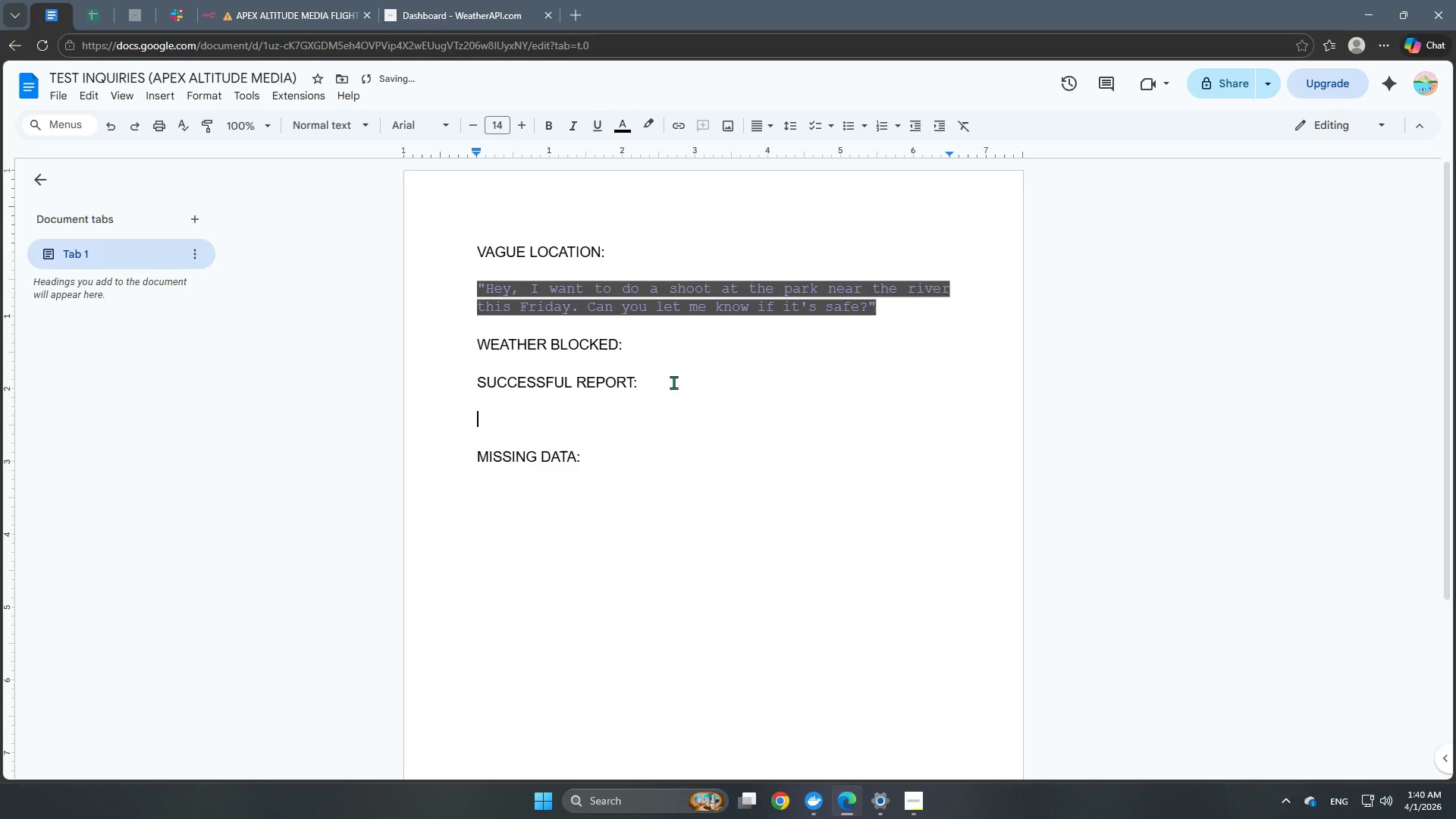 
key(Control+V)
 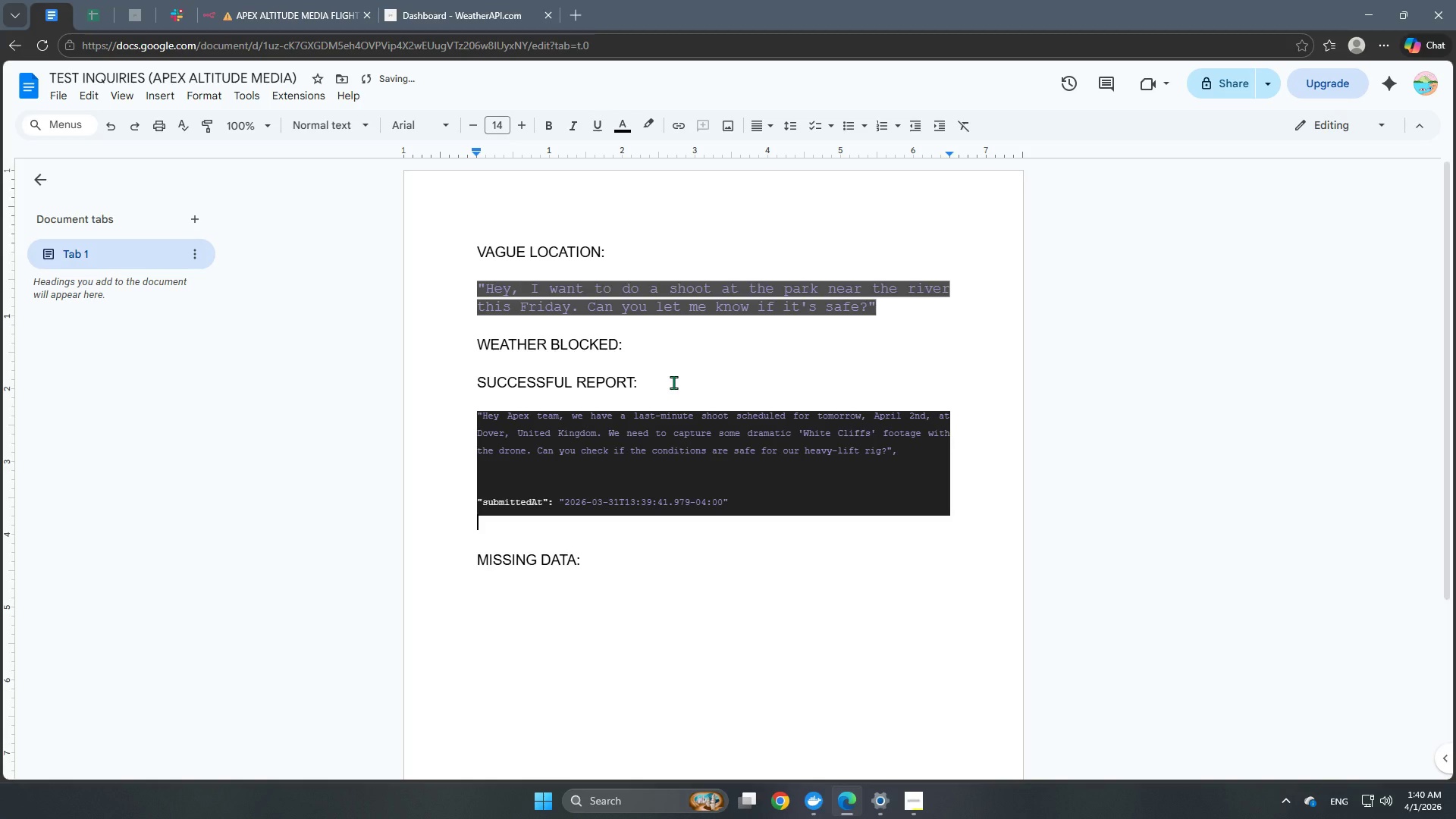 
key(Backspace)
 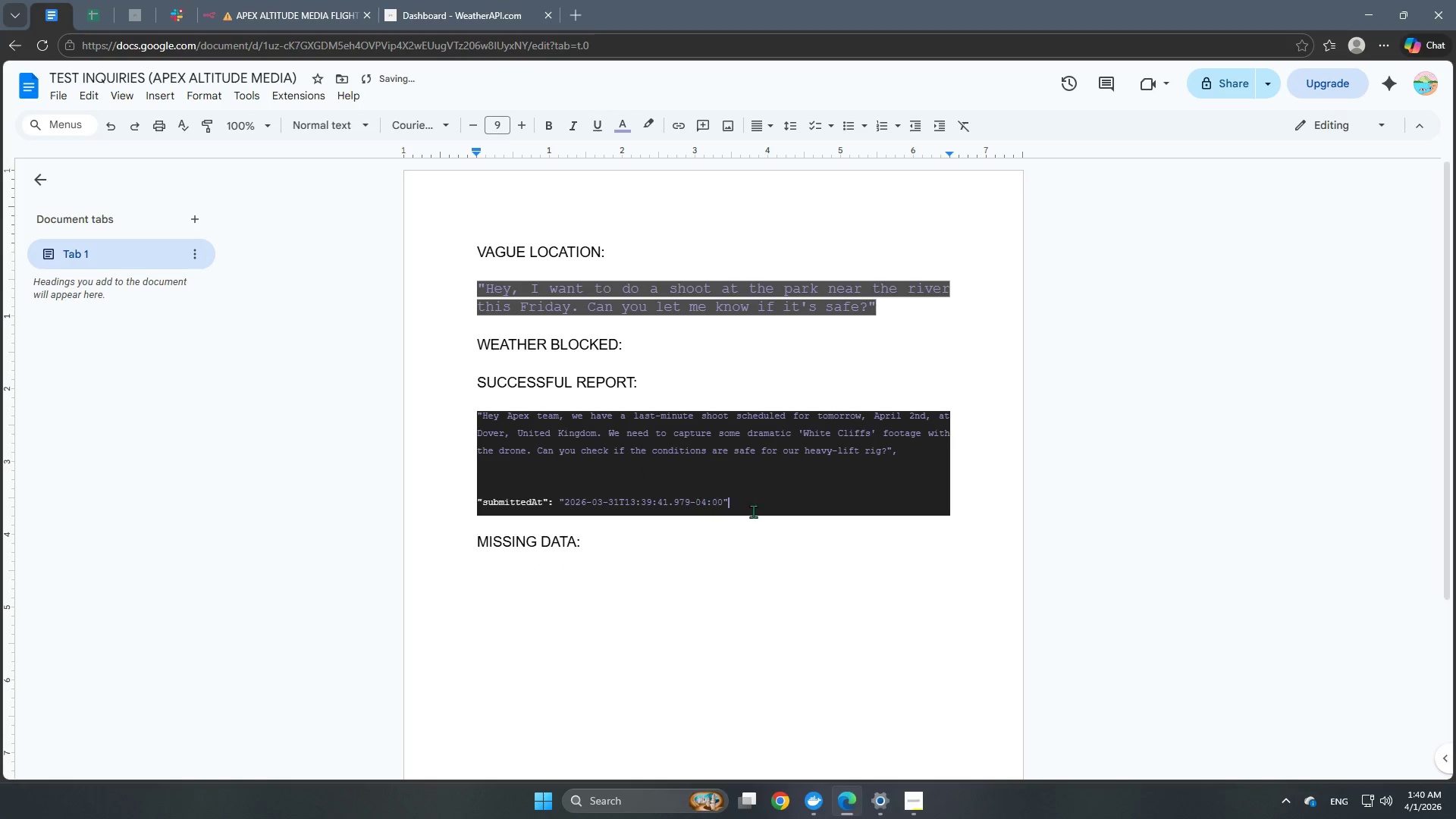 
left_click_drag(start_coordinate=[767, 507], to_coordinate=[473, 498])
 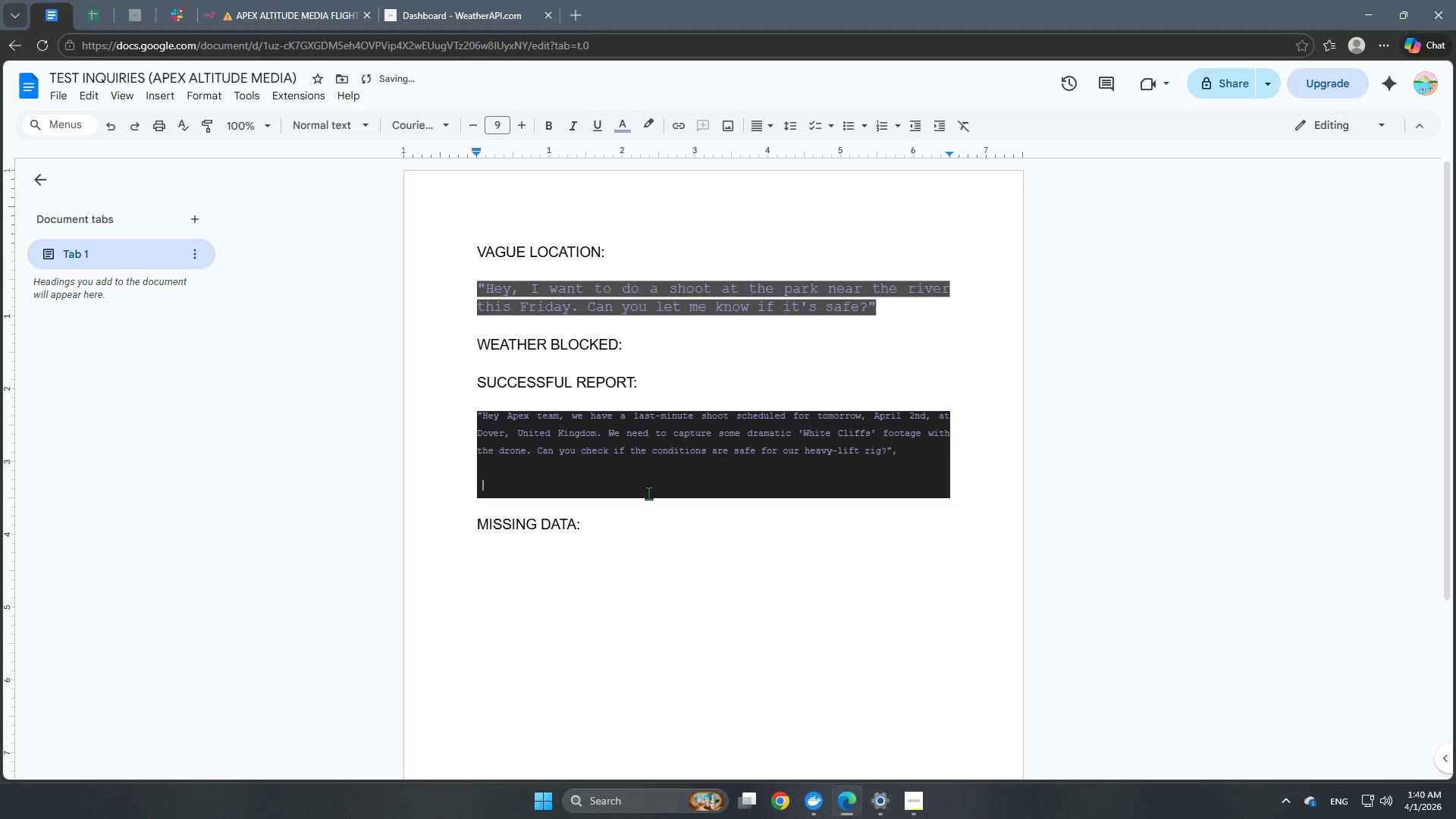 
key(Backspace)
 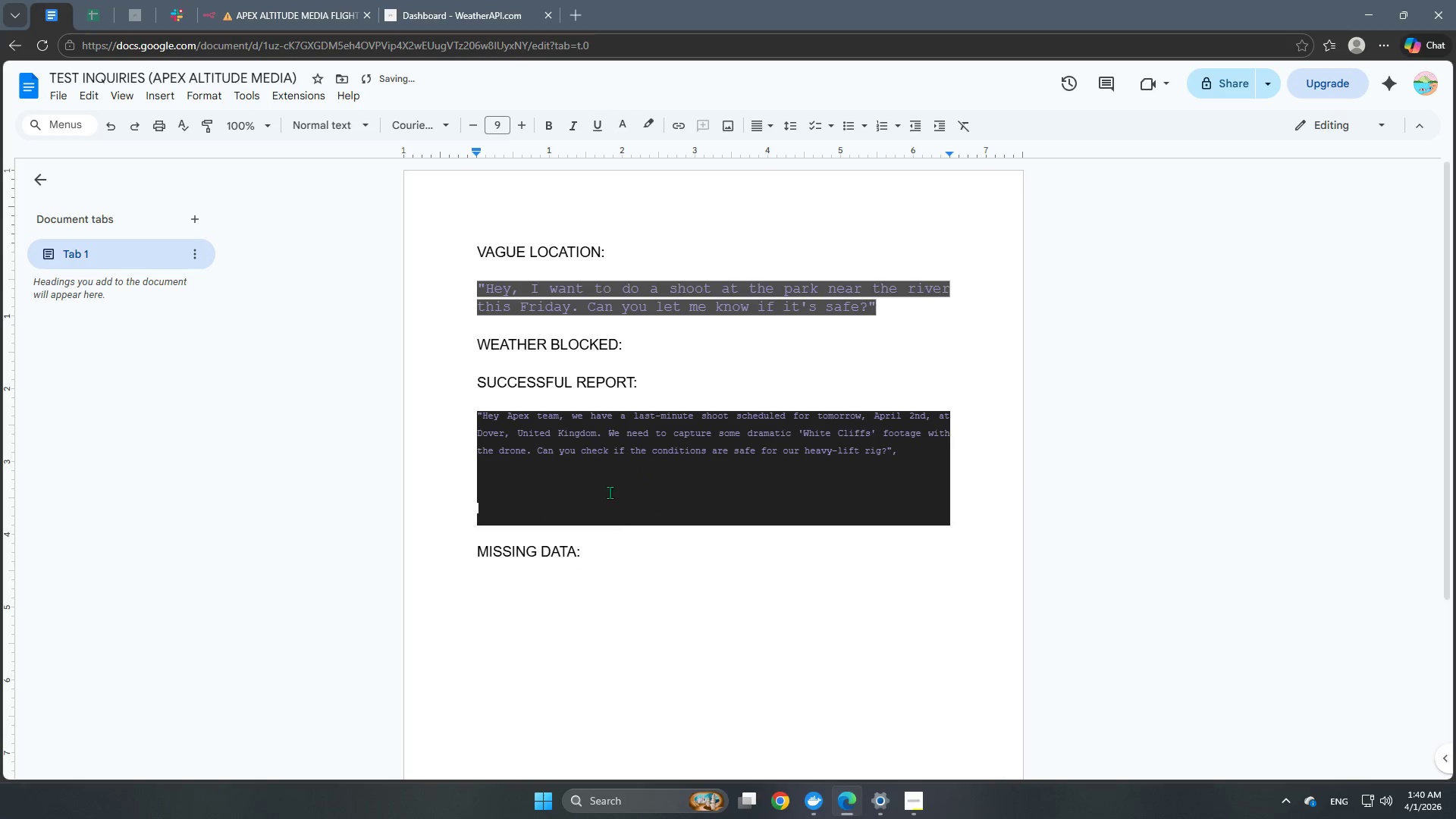 
key(Backspace)
 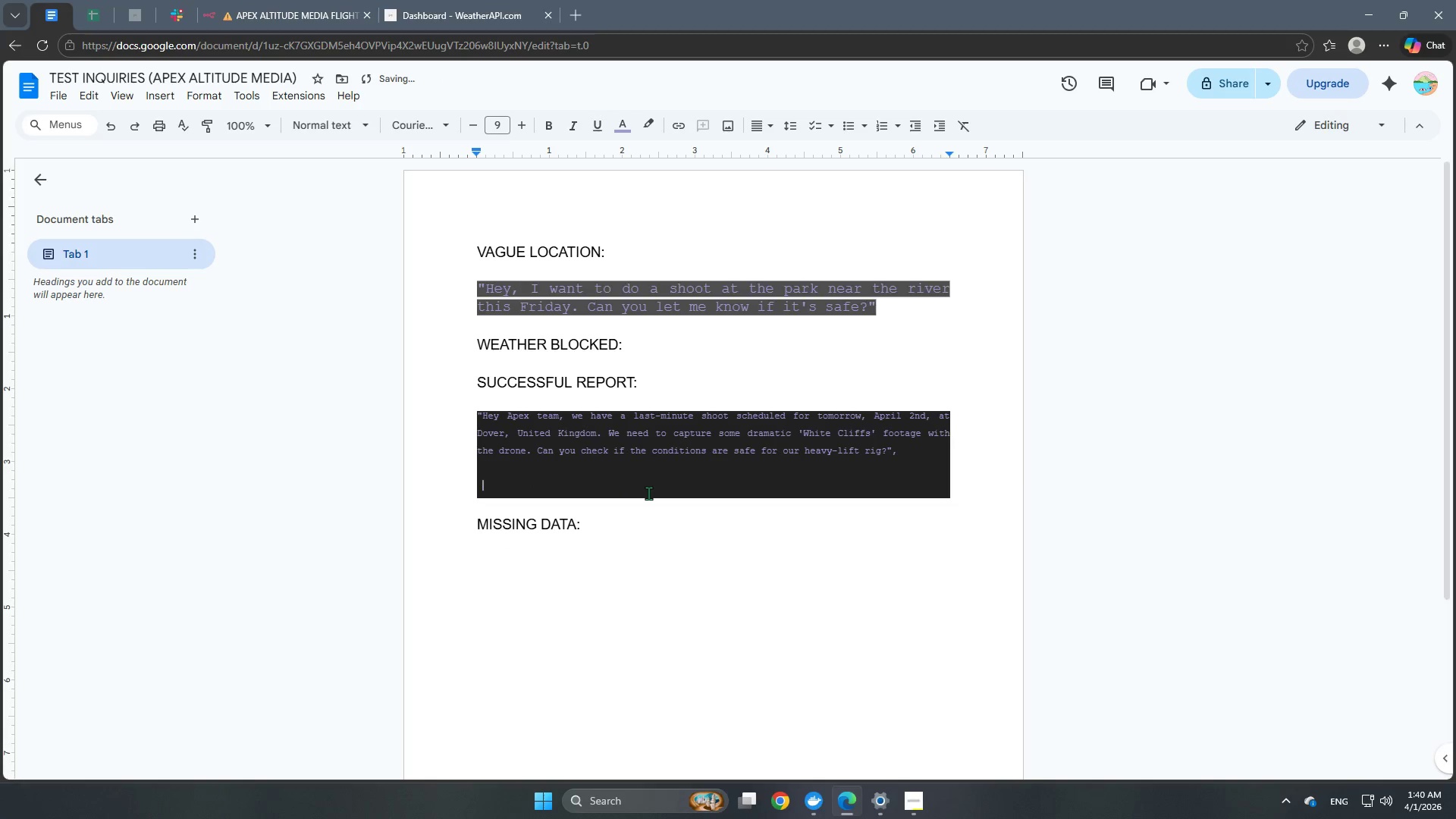 
key(Backspace)
 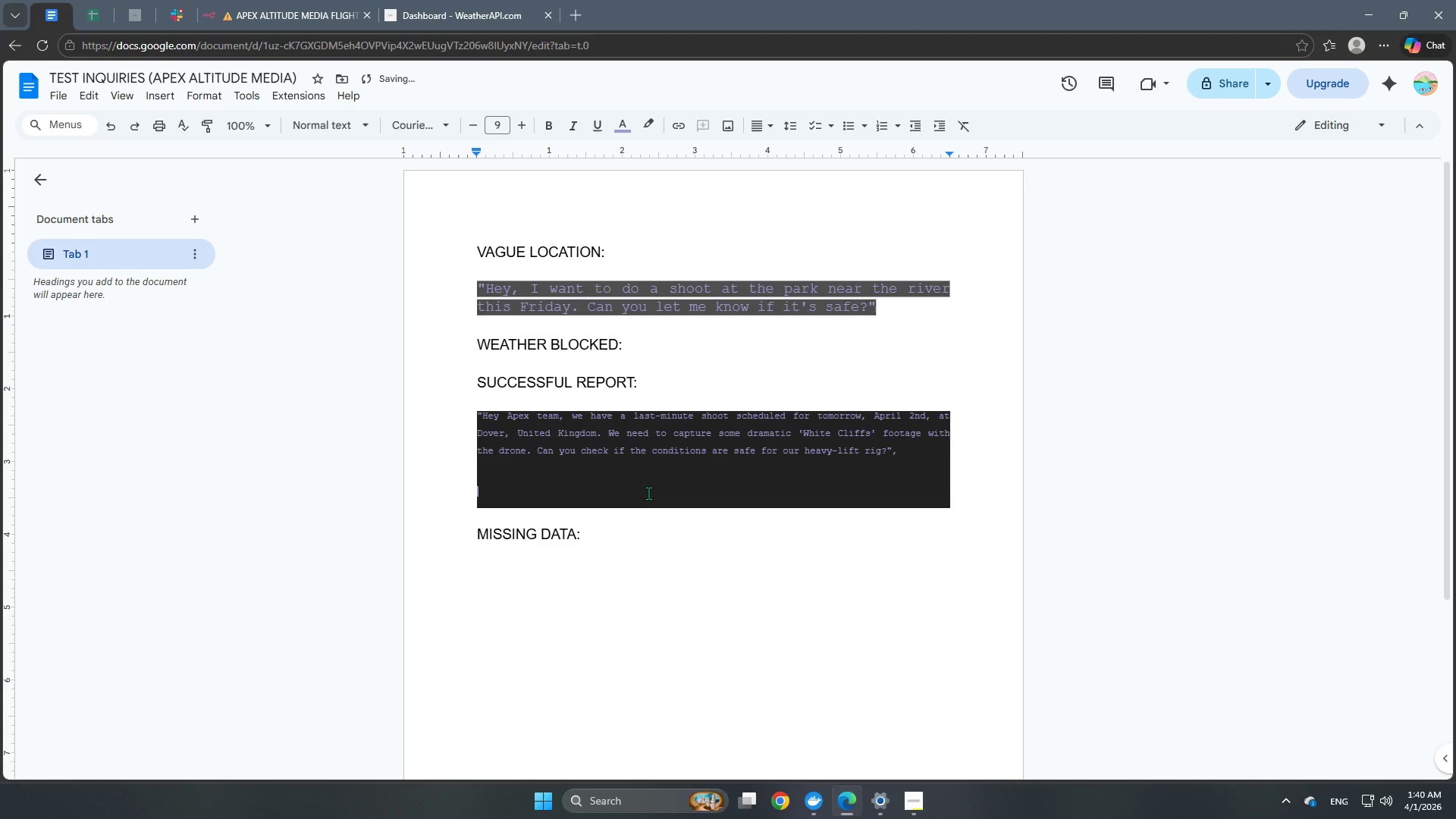 
key(Backspace)
 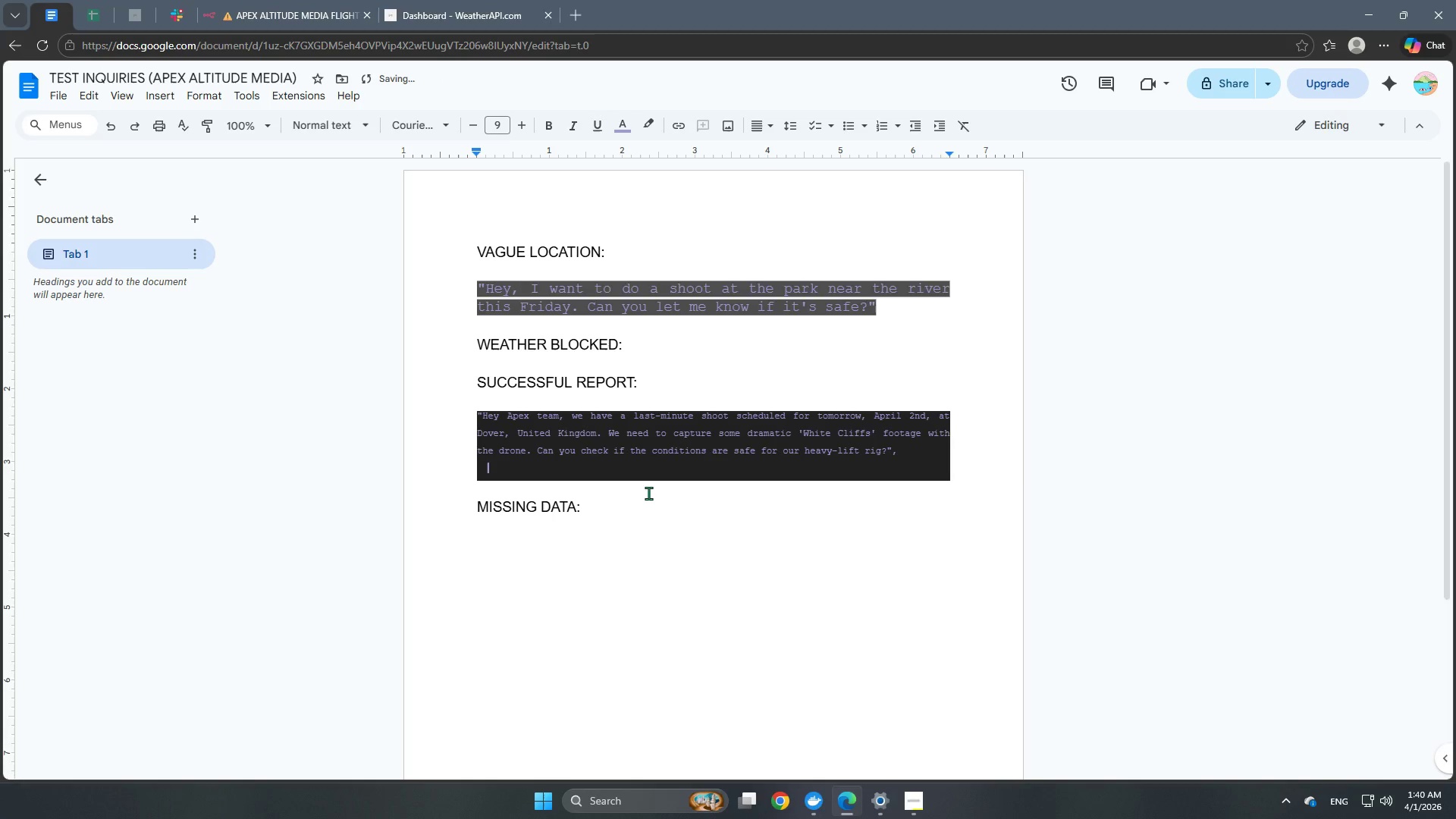 
key(Backspace)
 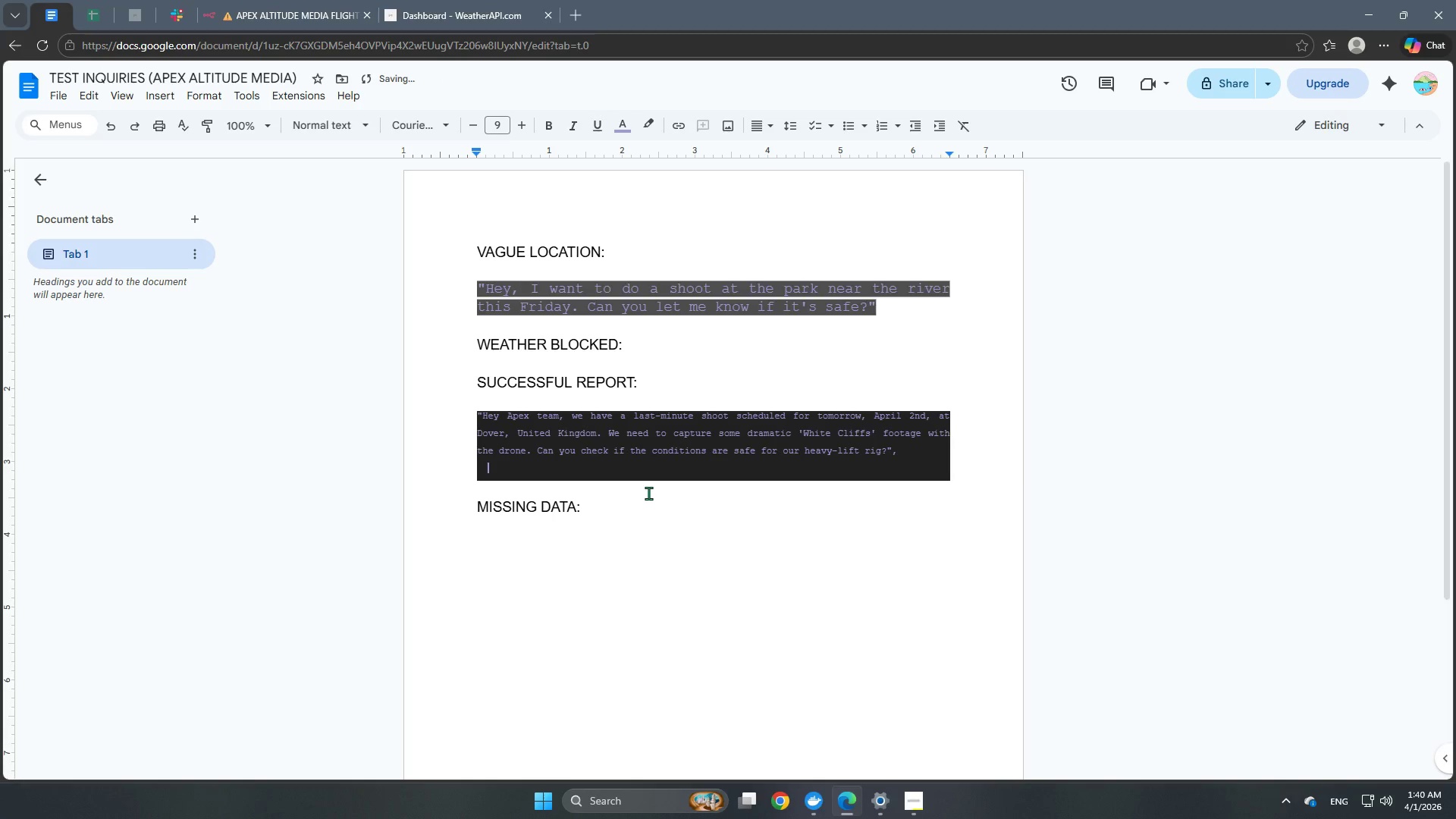 
key(Backspace)
 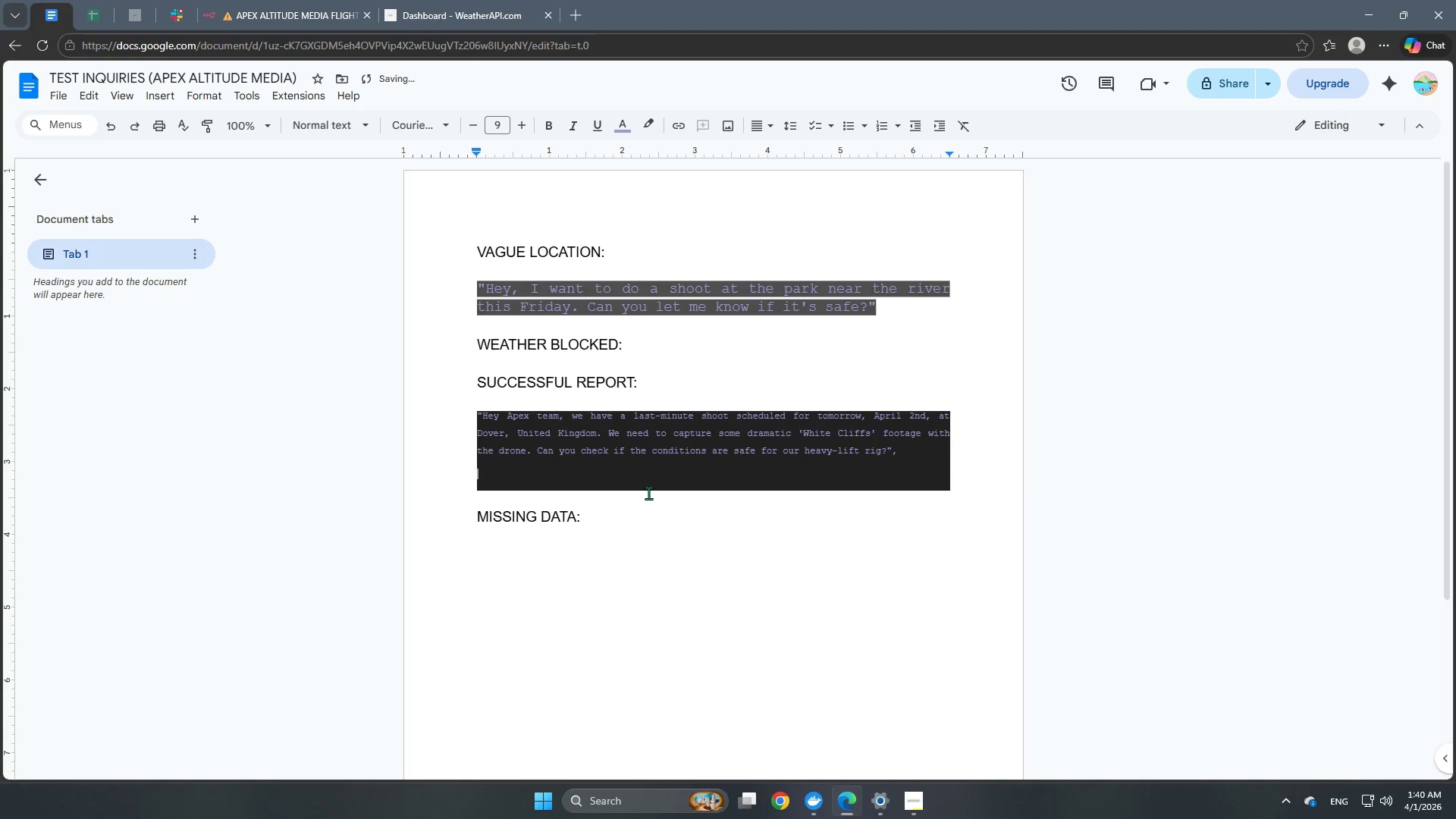 
key(Backspace)
 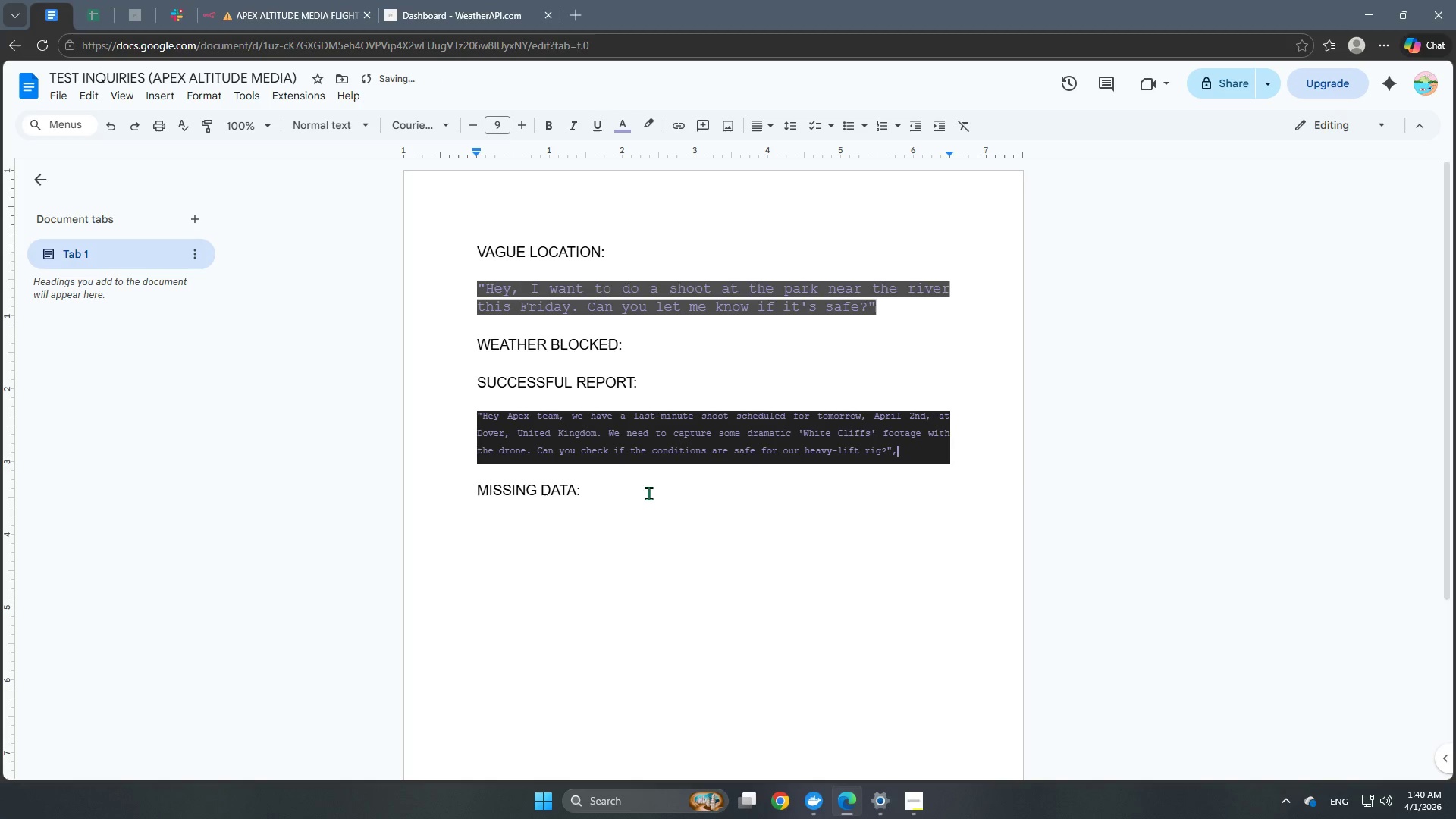 
key(Backspace)
 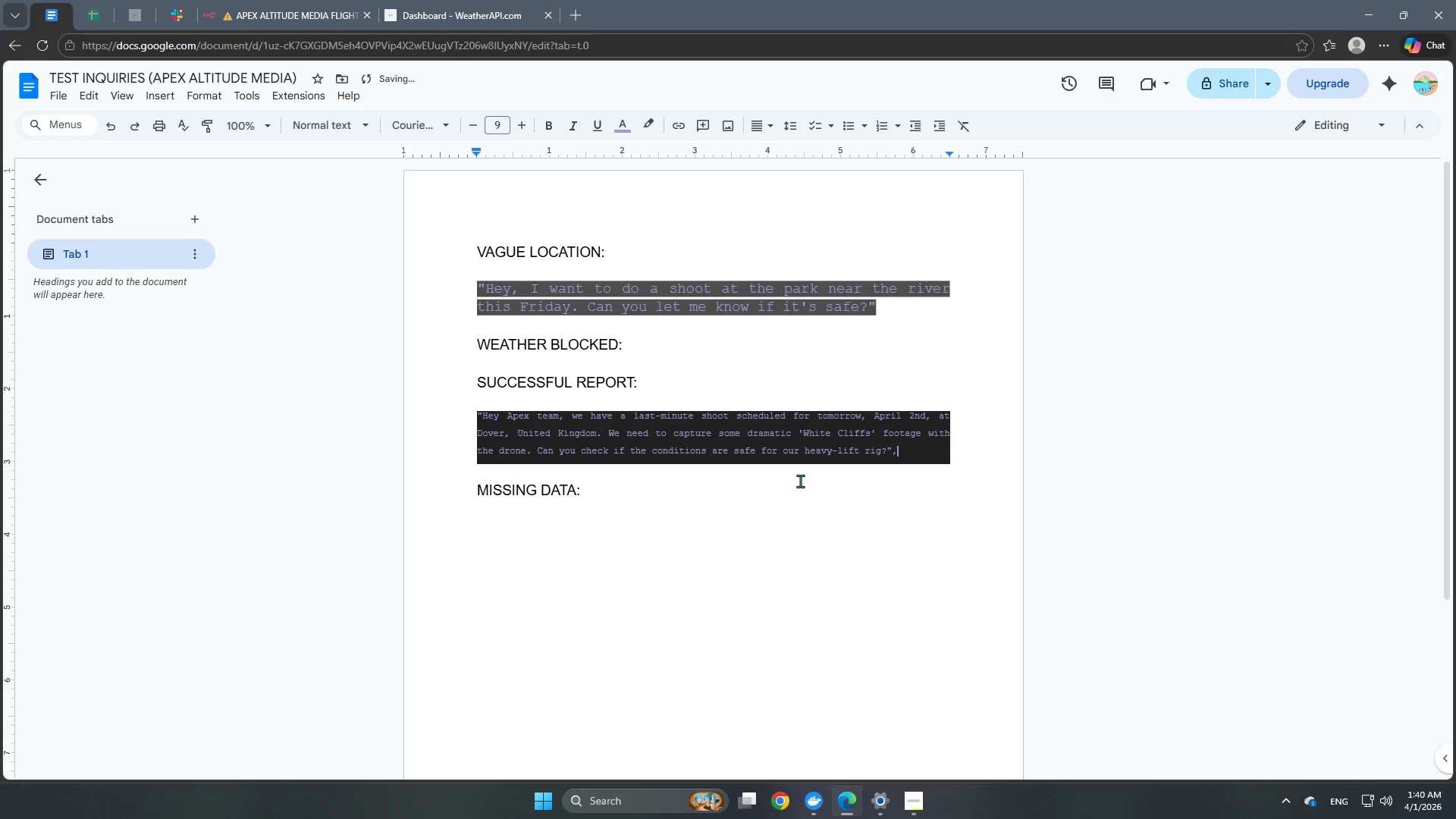 
key(Backspace)
 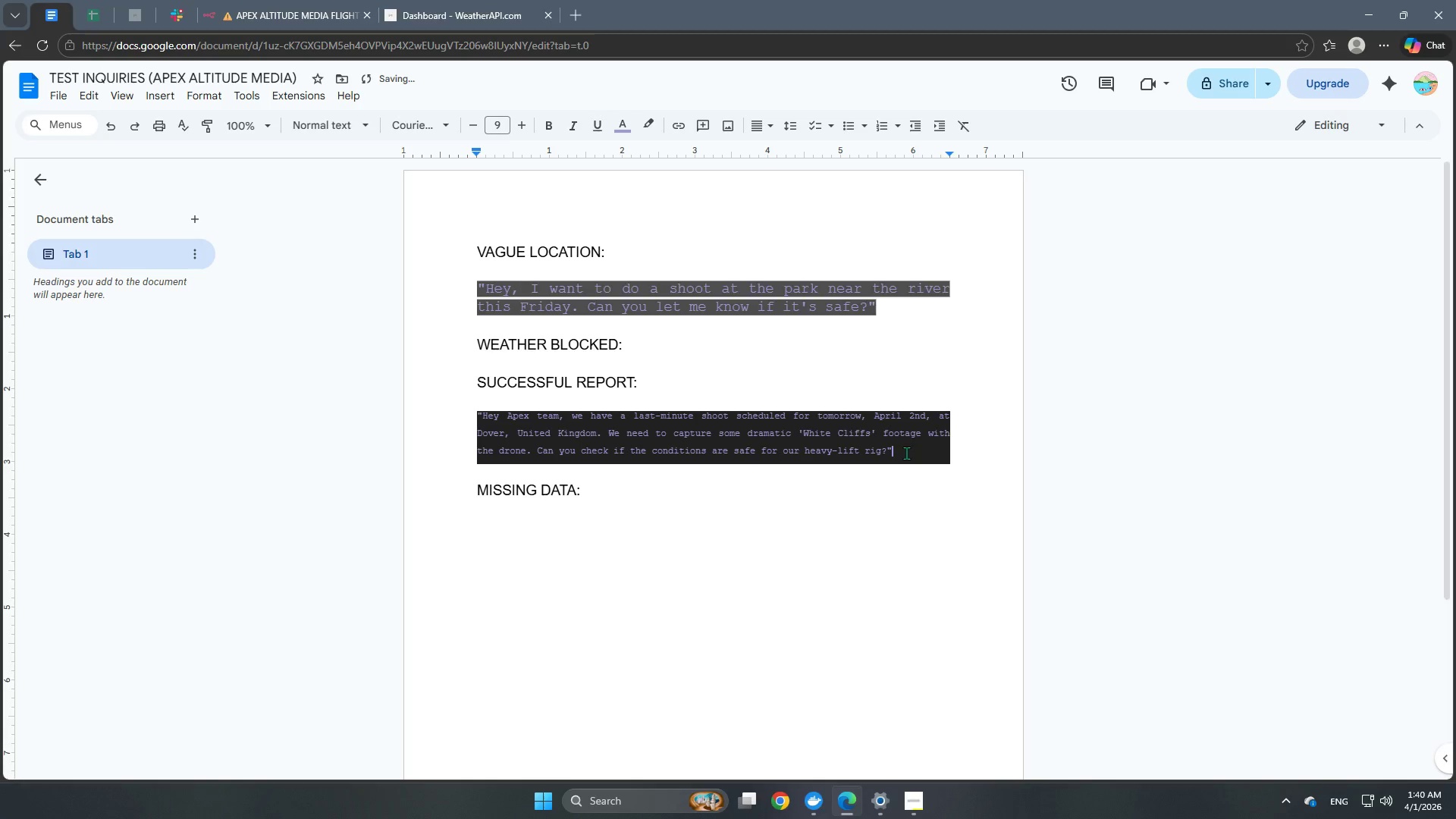 
left_click_drag(start_coordinate=[905, 450], to_coordinate=[463, 413])
 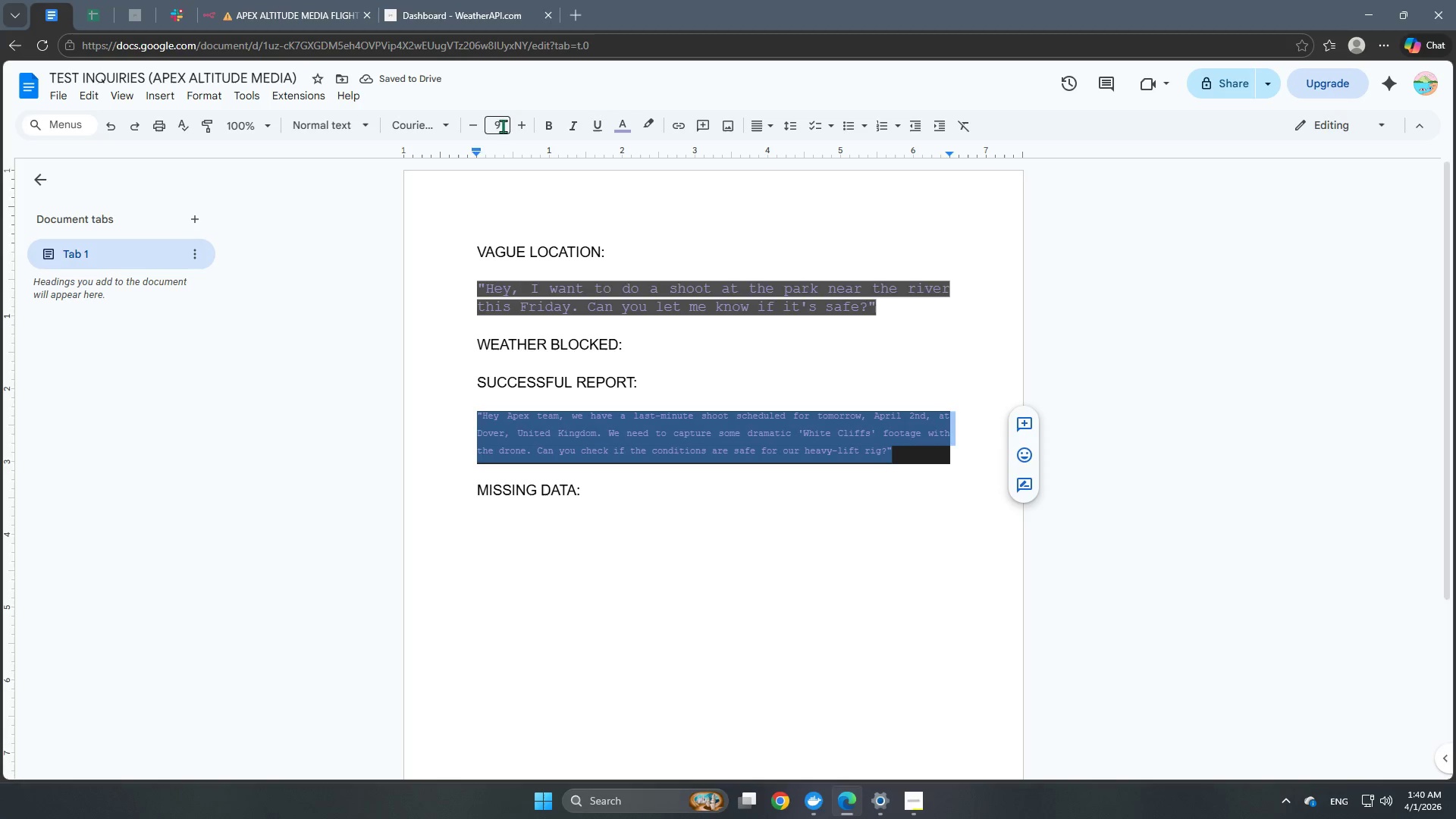 
double_click([519, 124])
 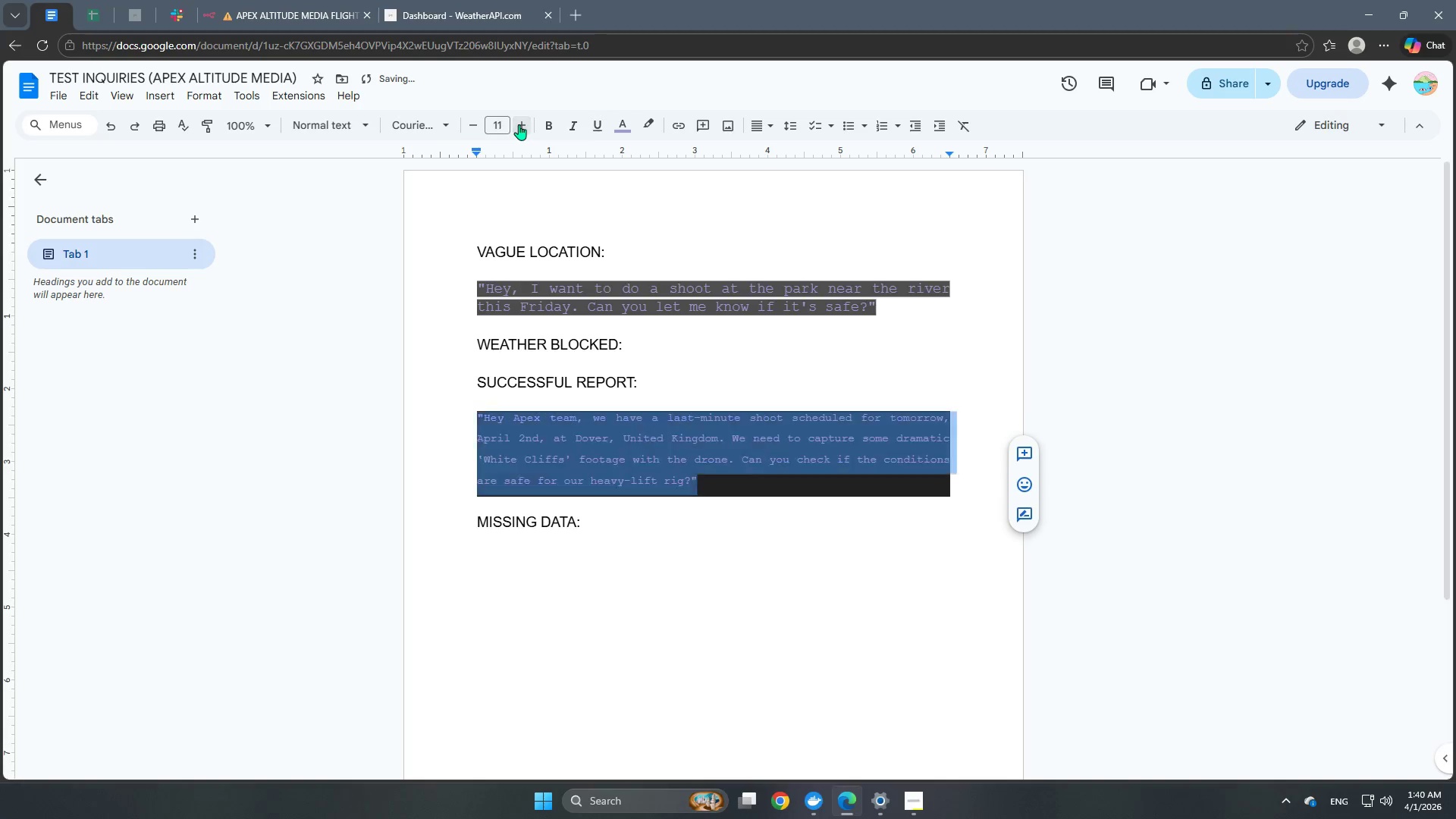 
triple_click([519, 124])
 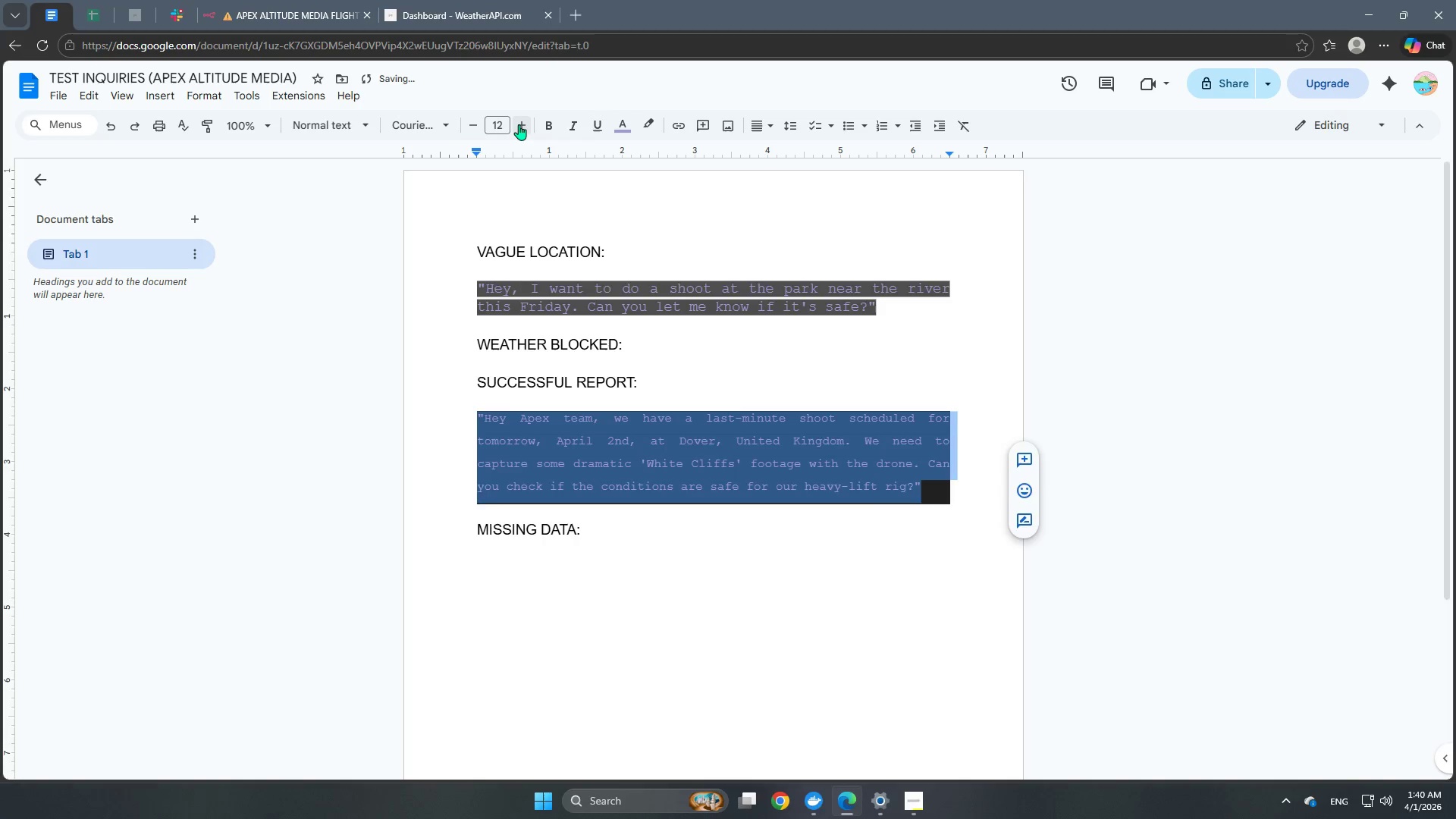 
triple_click([519, 124])
 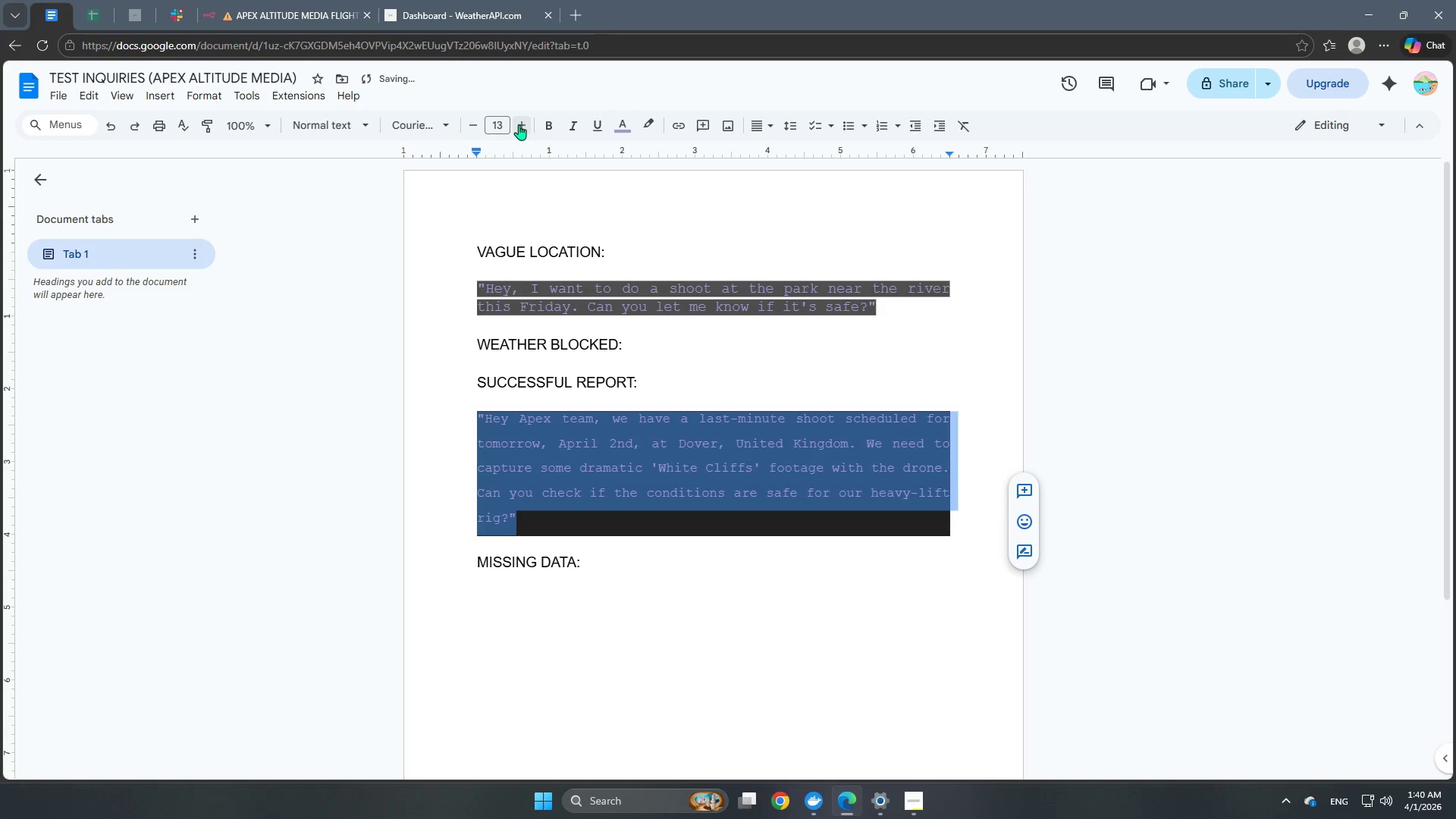 
triple_click([519, 124])
 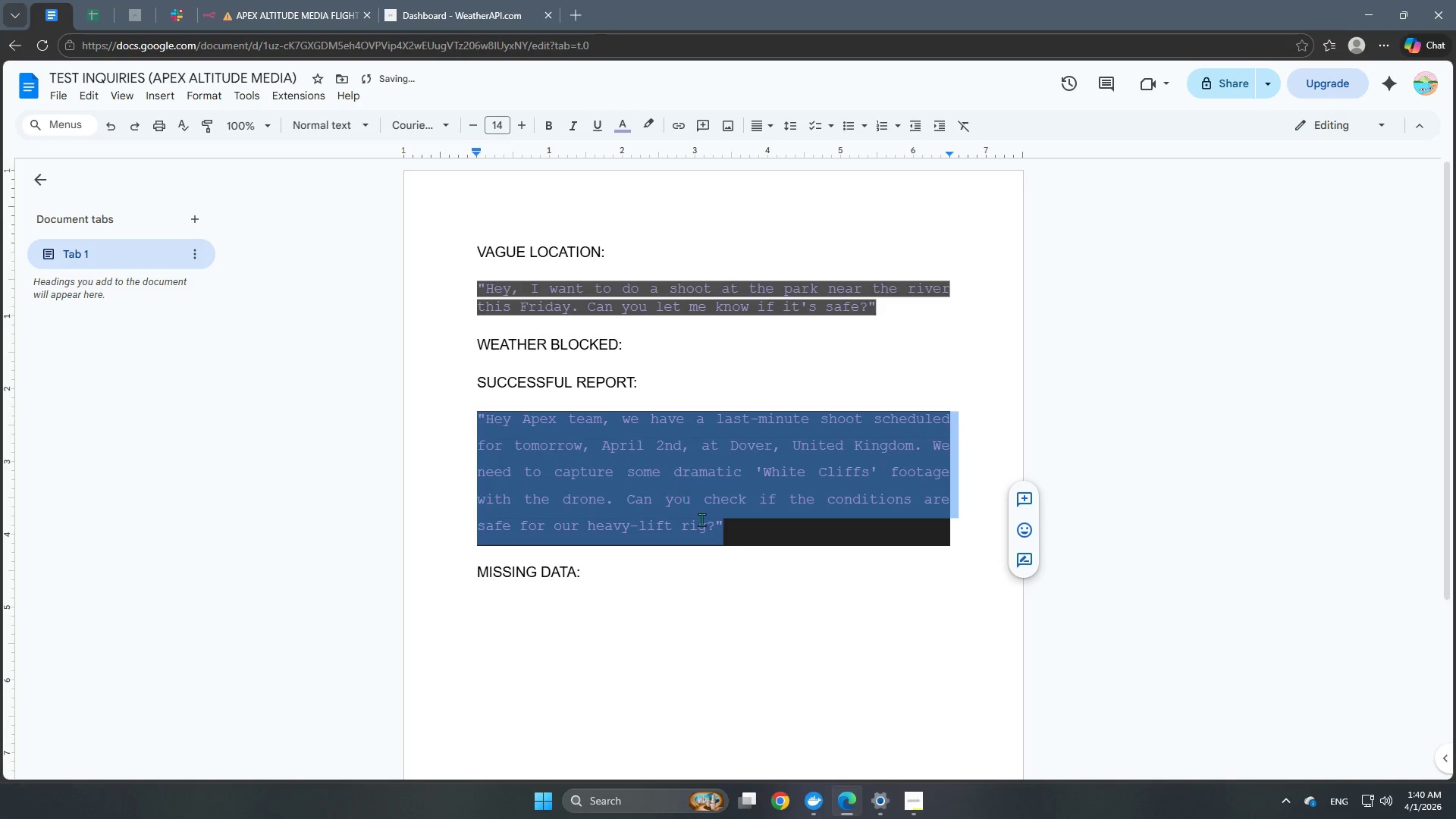 
left_click([735, 564])
 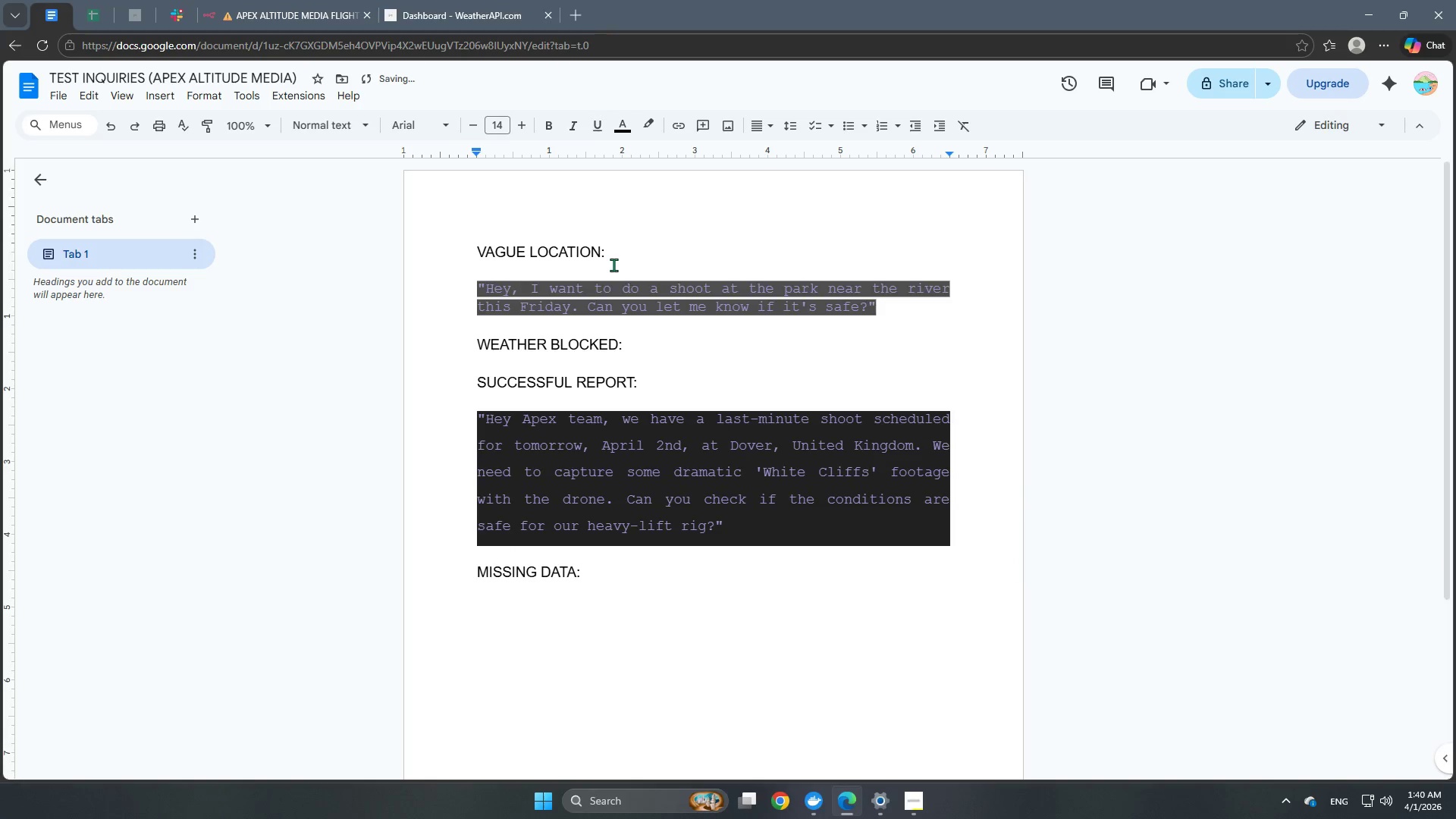 
left_click([595, 300])
 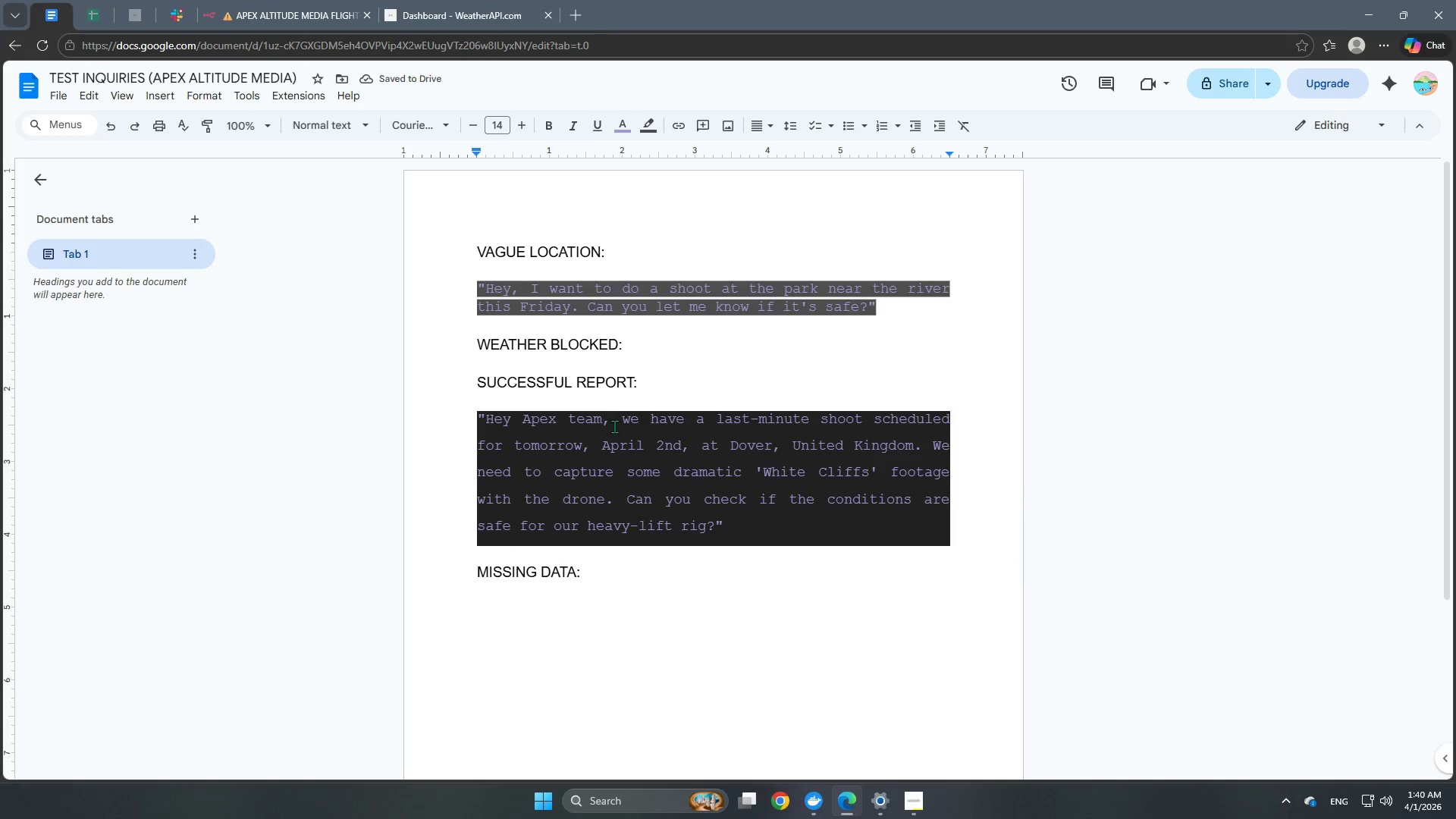 
left_click([607, 486])
 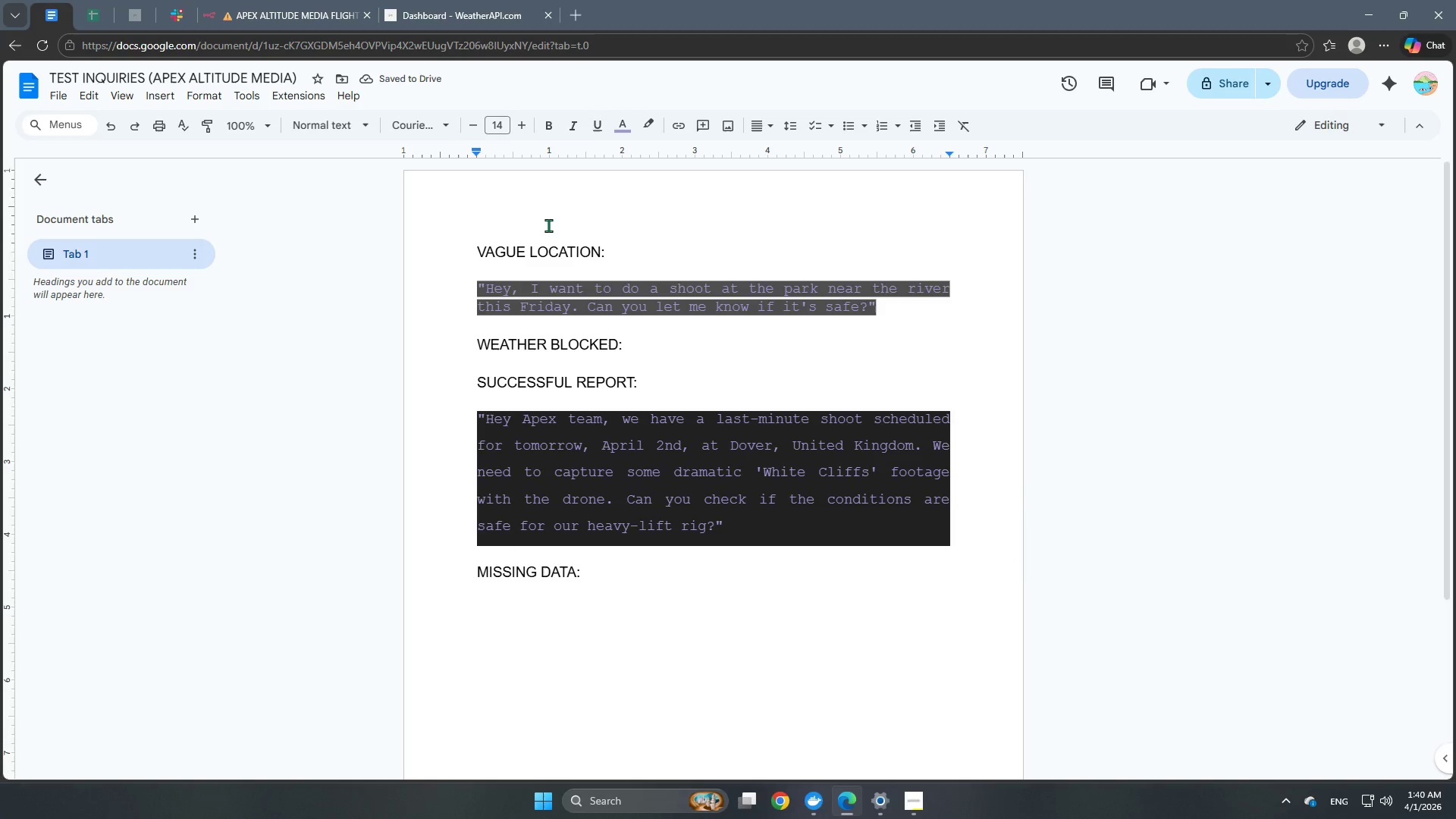 
left_click([602, 283])
 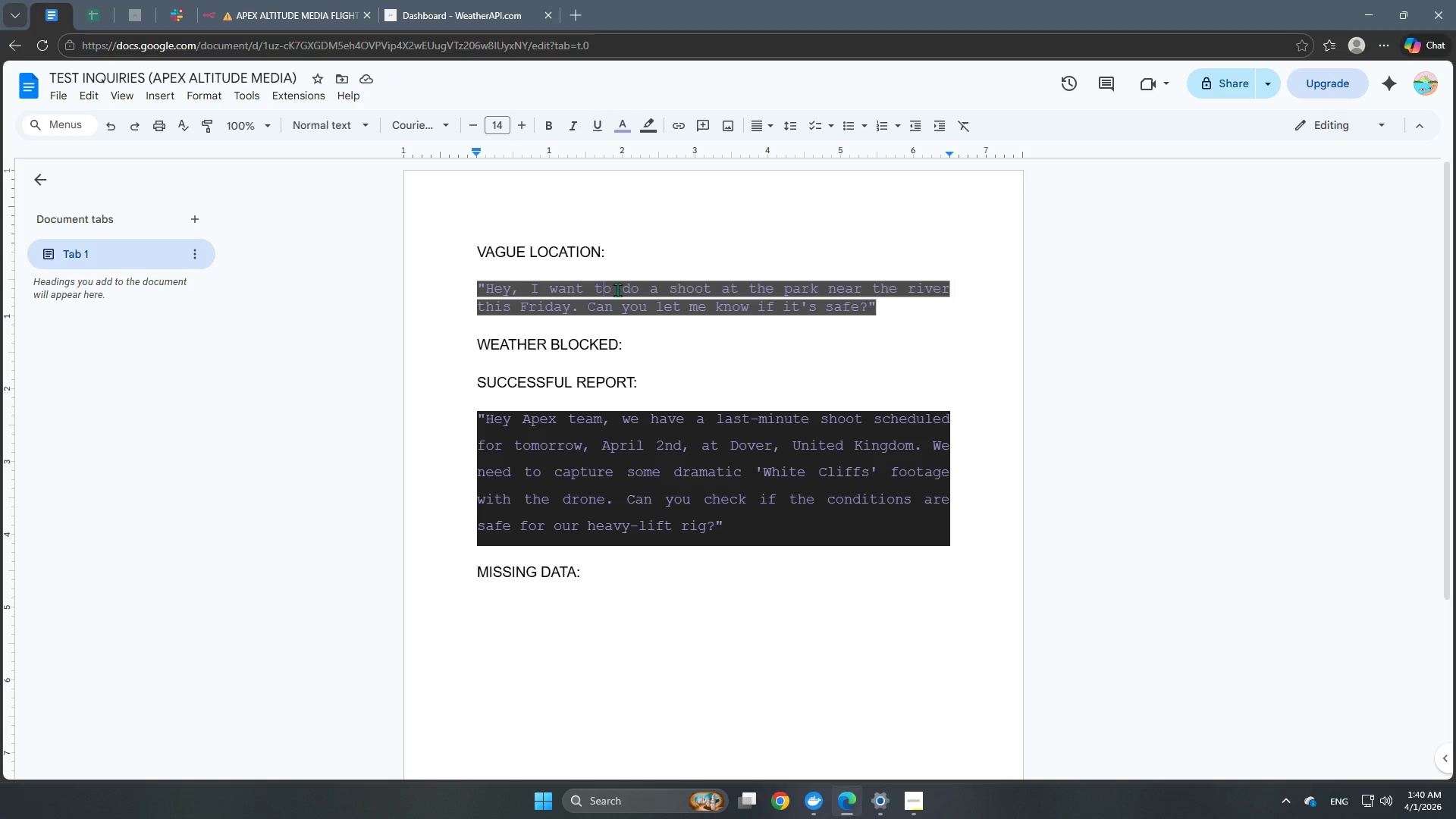 
left_click([629, 485])
 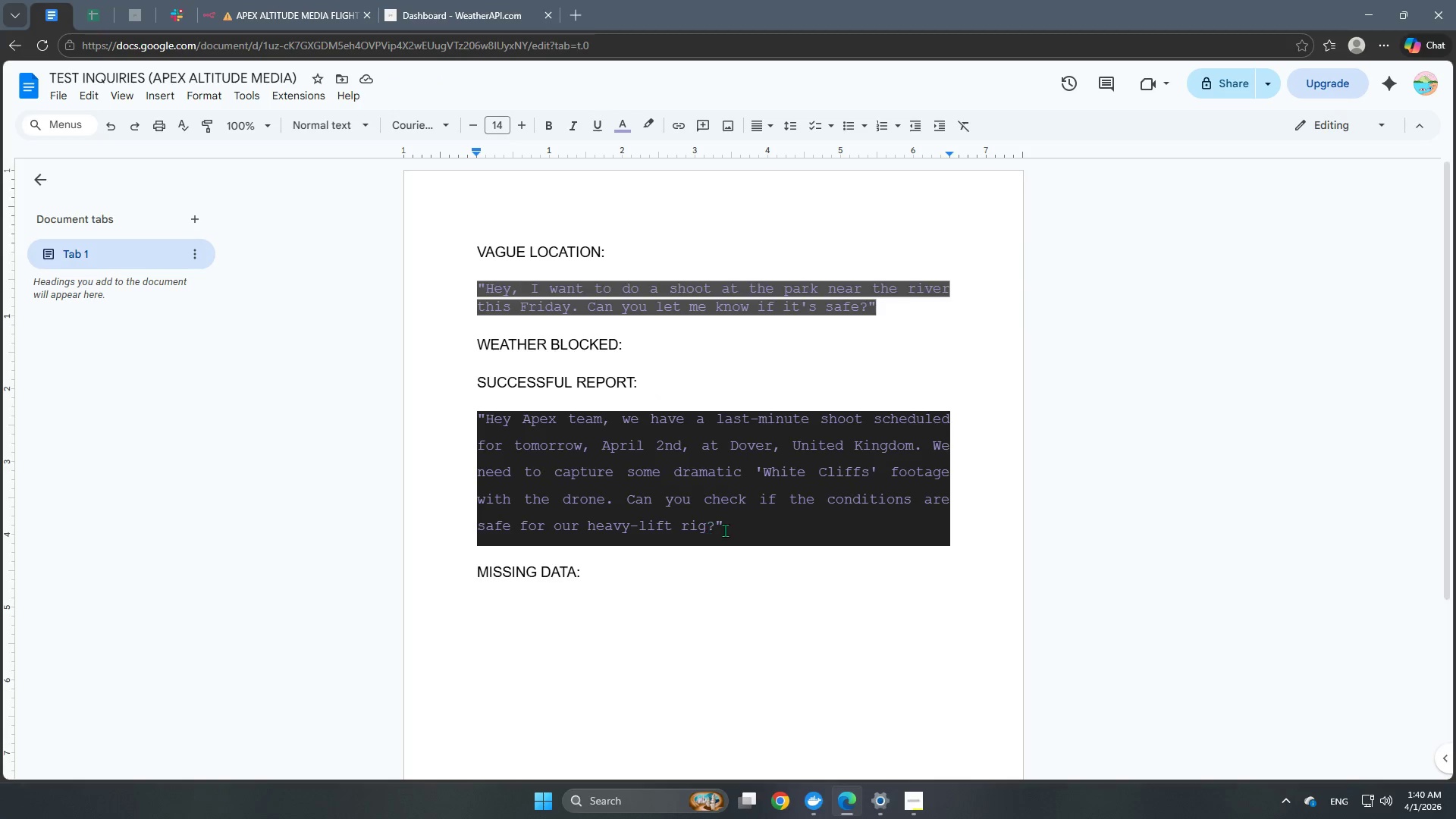 
double_click([669, 459])
 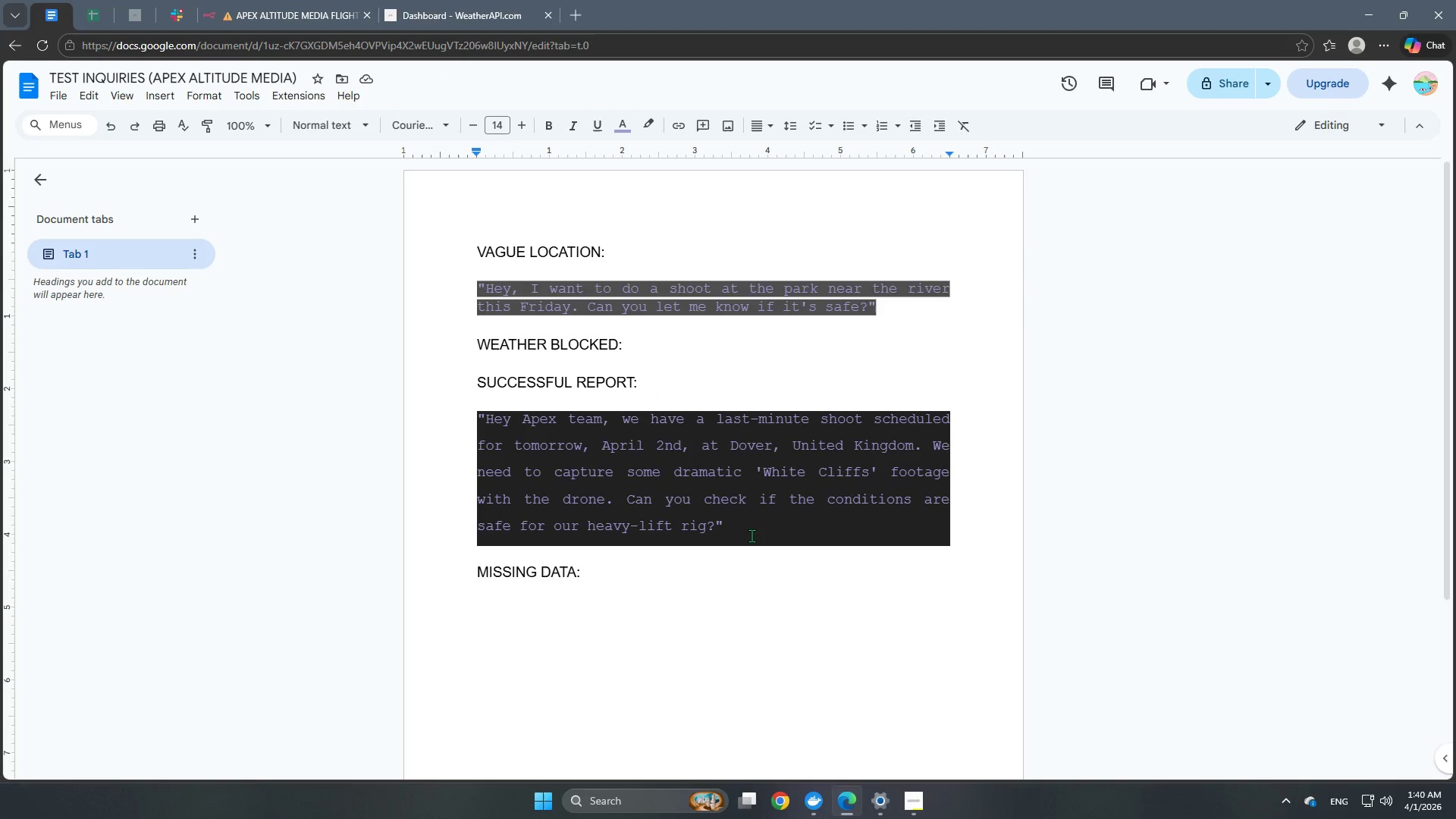 
left_click([752, 533])
 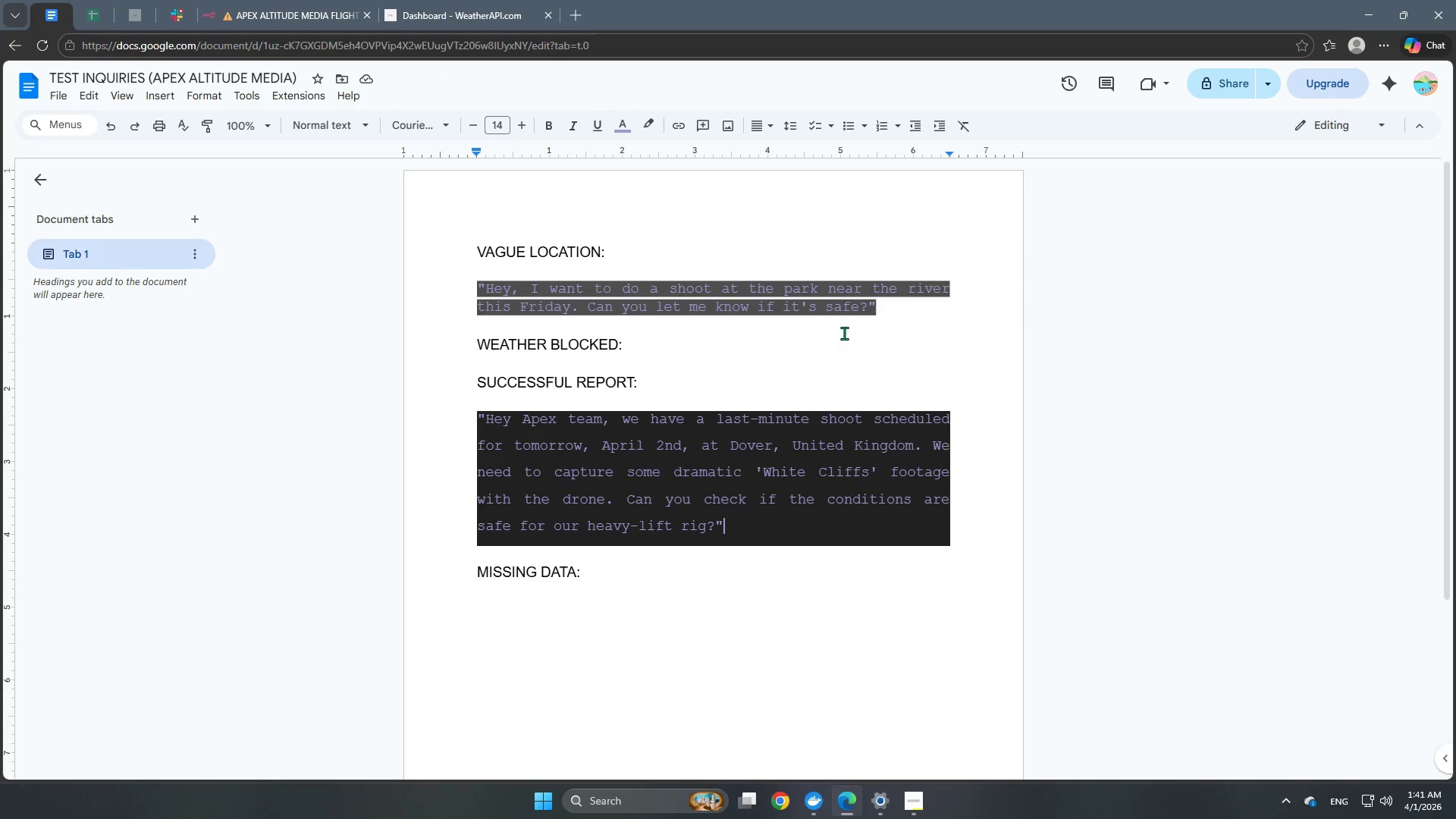 
left_click([705, 350])
 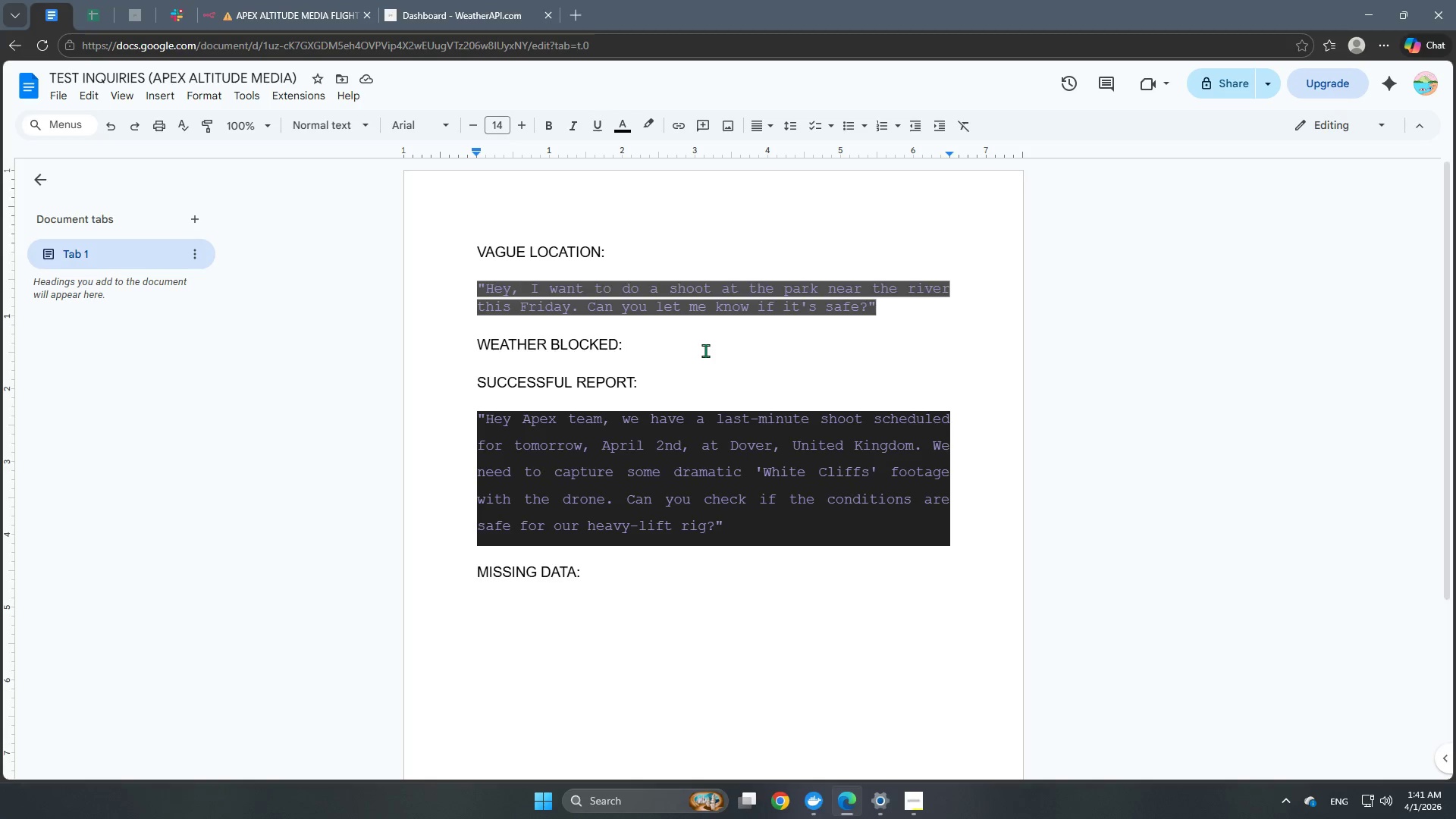 
key(Enter)
 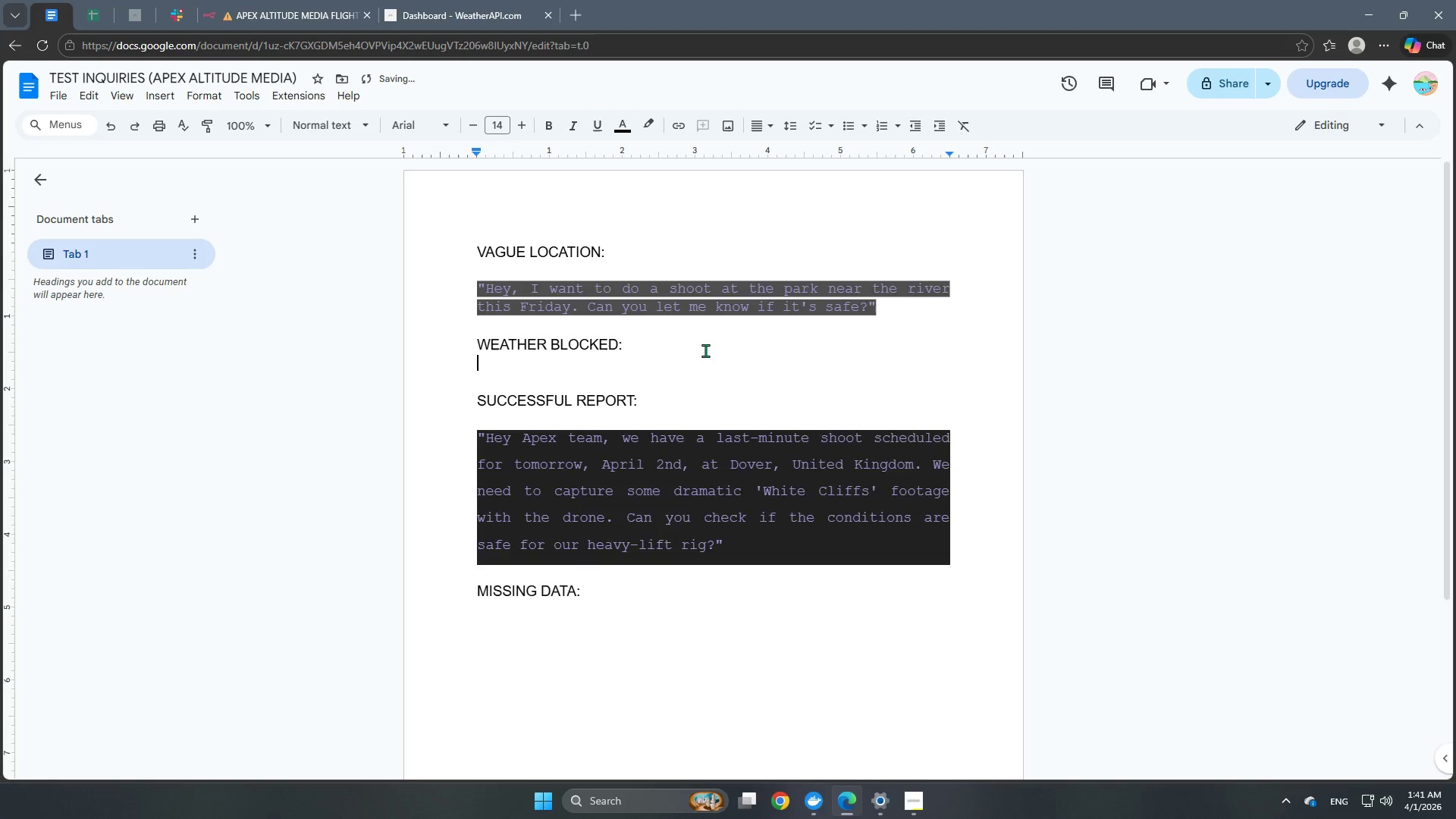 
key(Enter)
 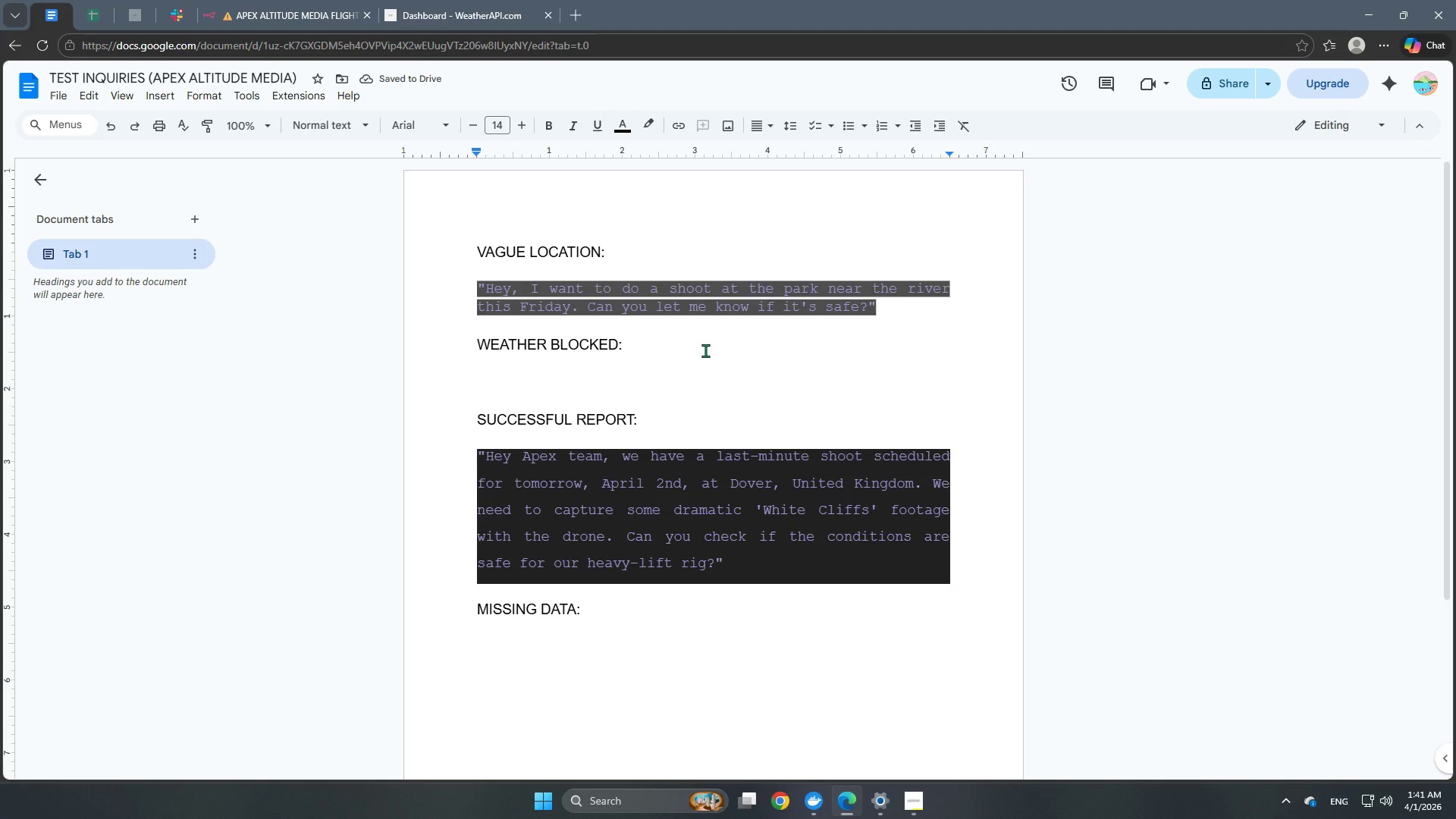 
left_click([272, 5])
 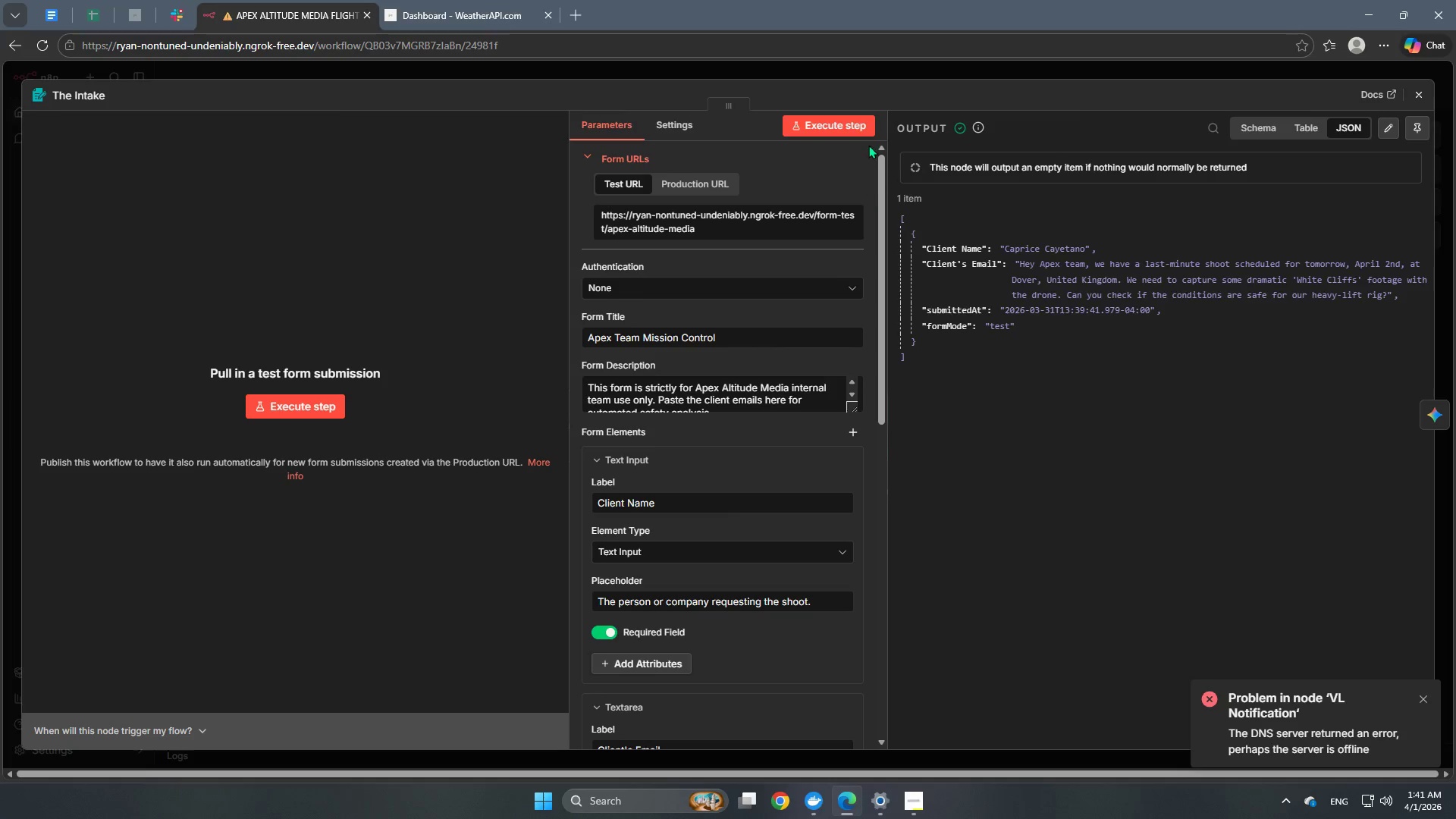 
left_click([853, 71])
 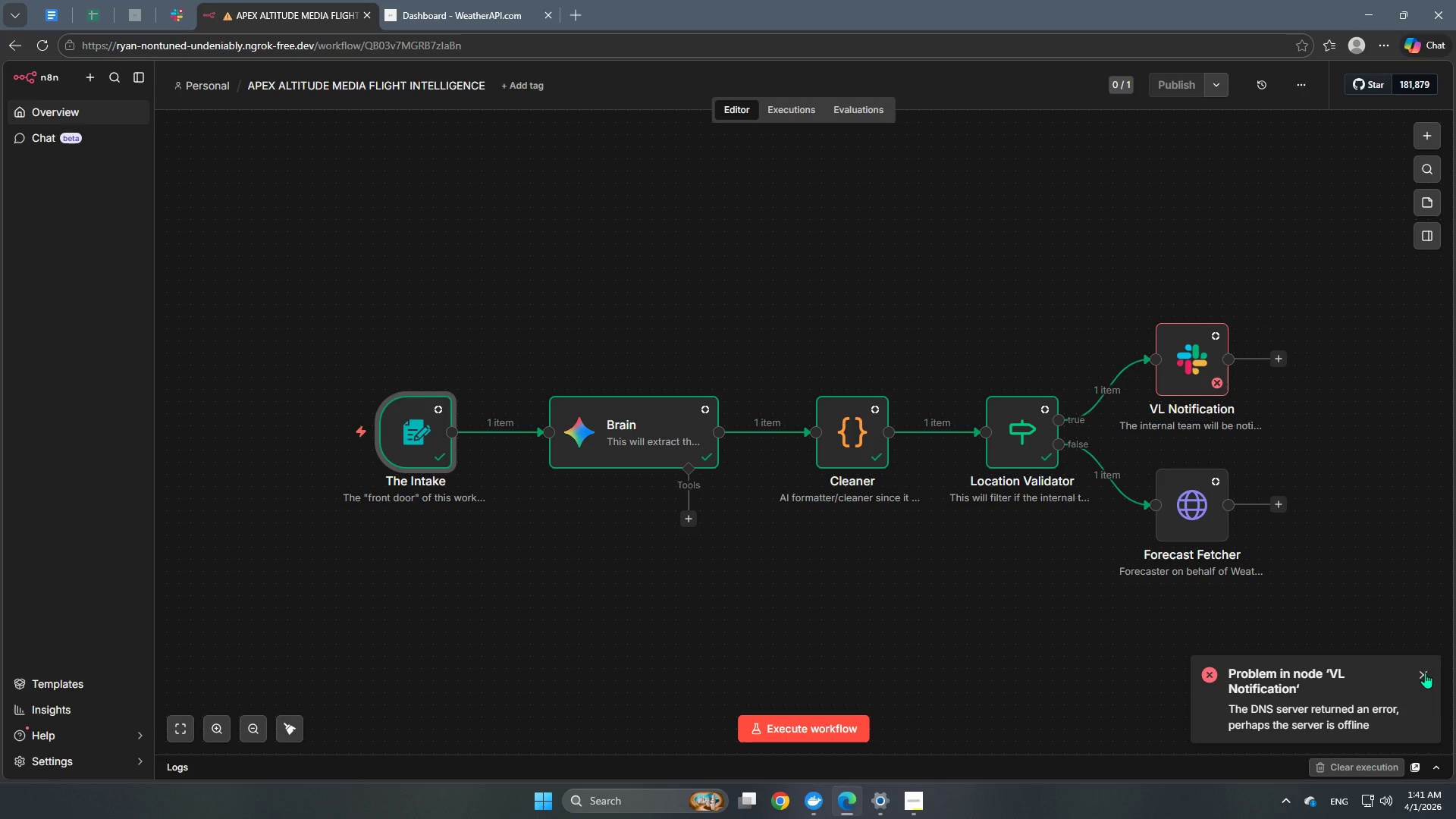 
left_click([1424, 673])
 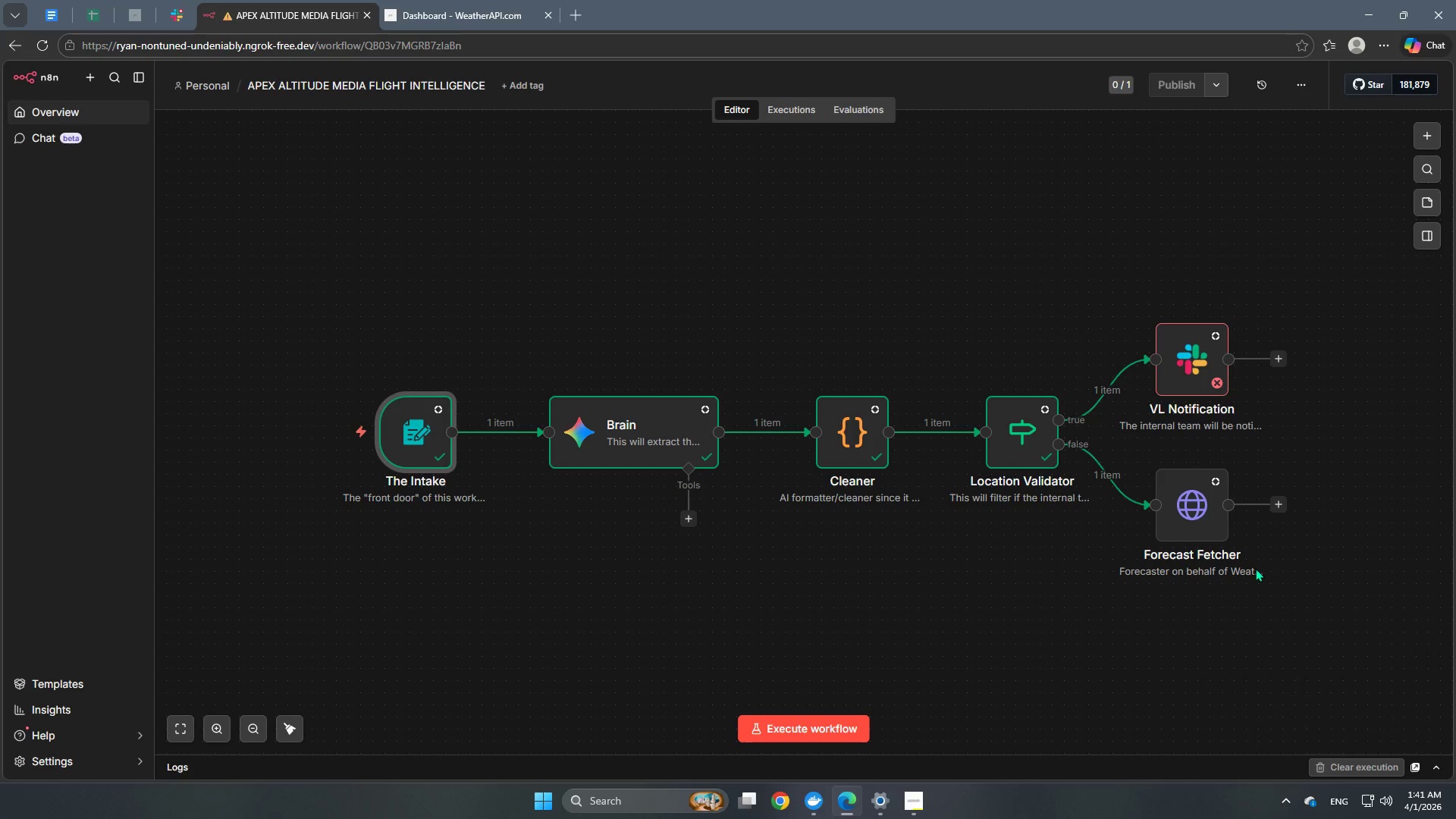 
wait(6.17)
 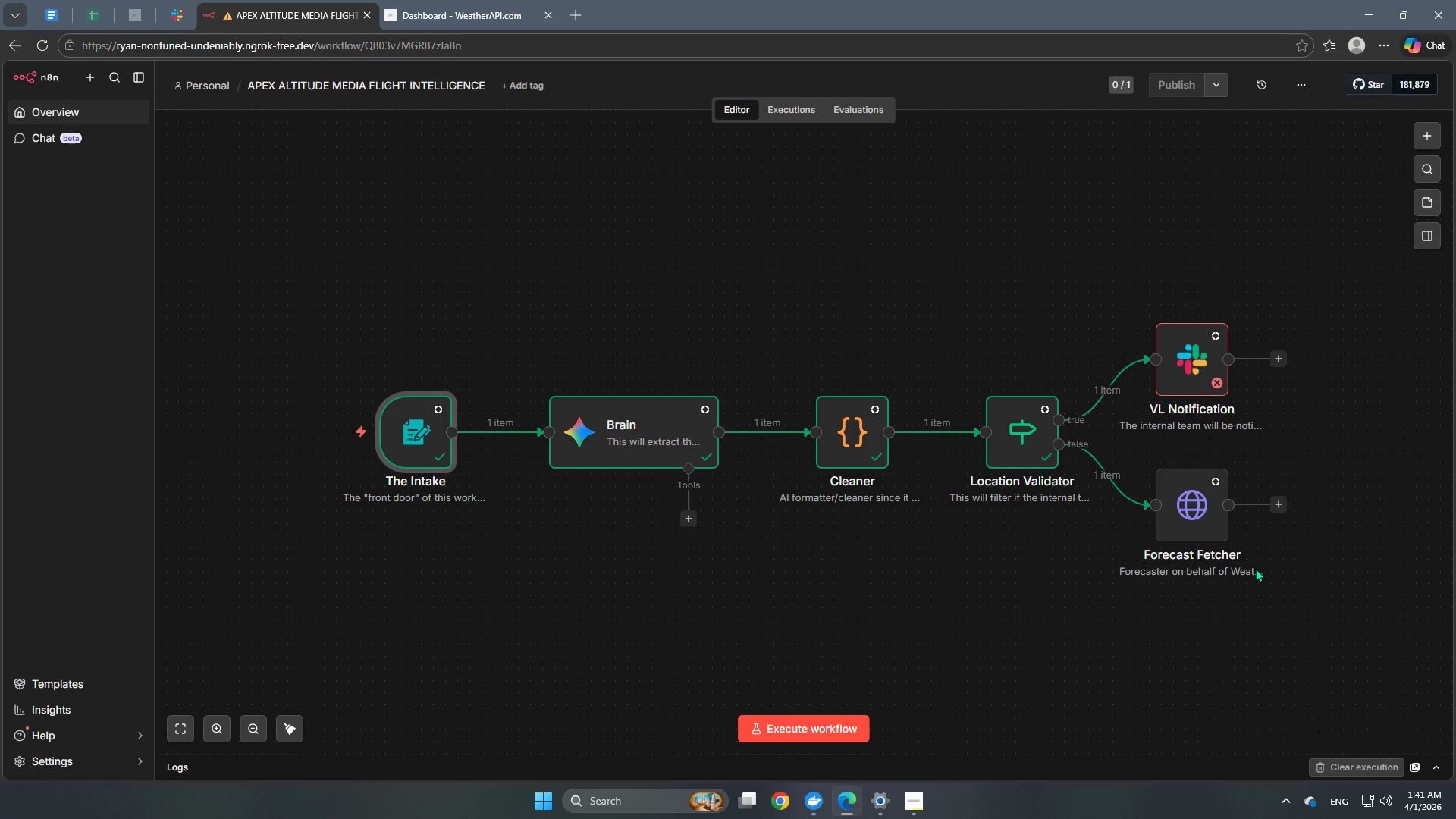 
double_click([1221, 517])
 